 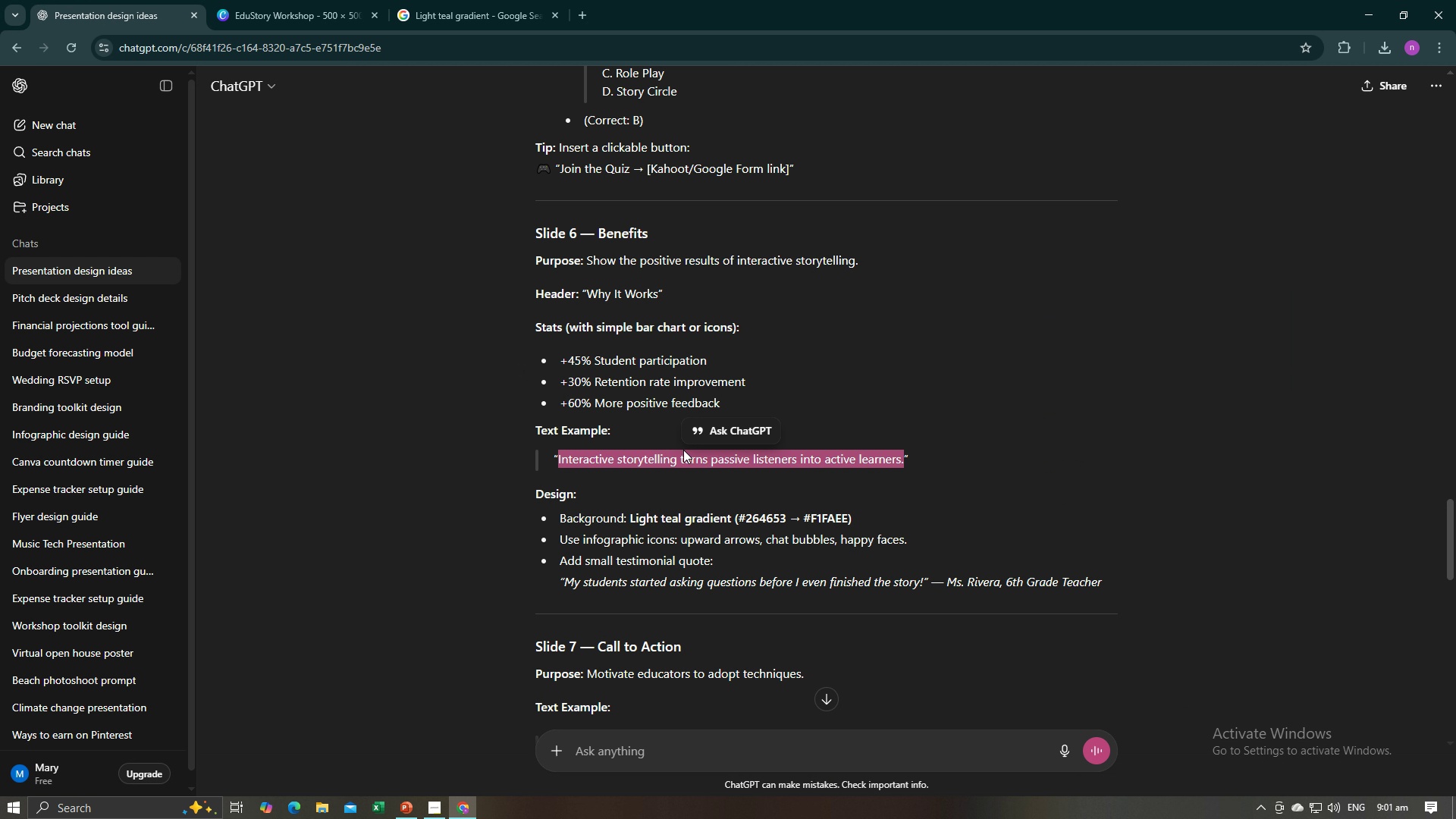 
key(Alt+Tab)
 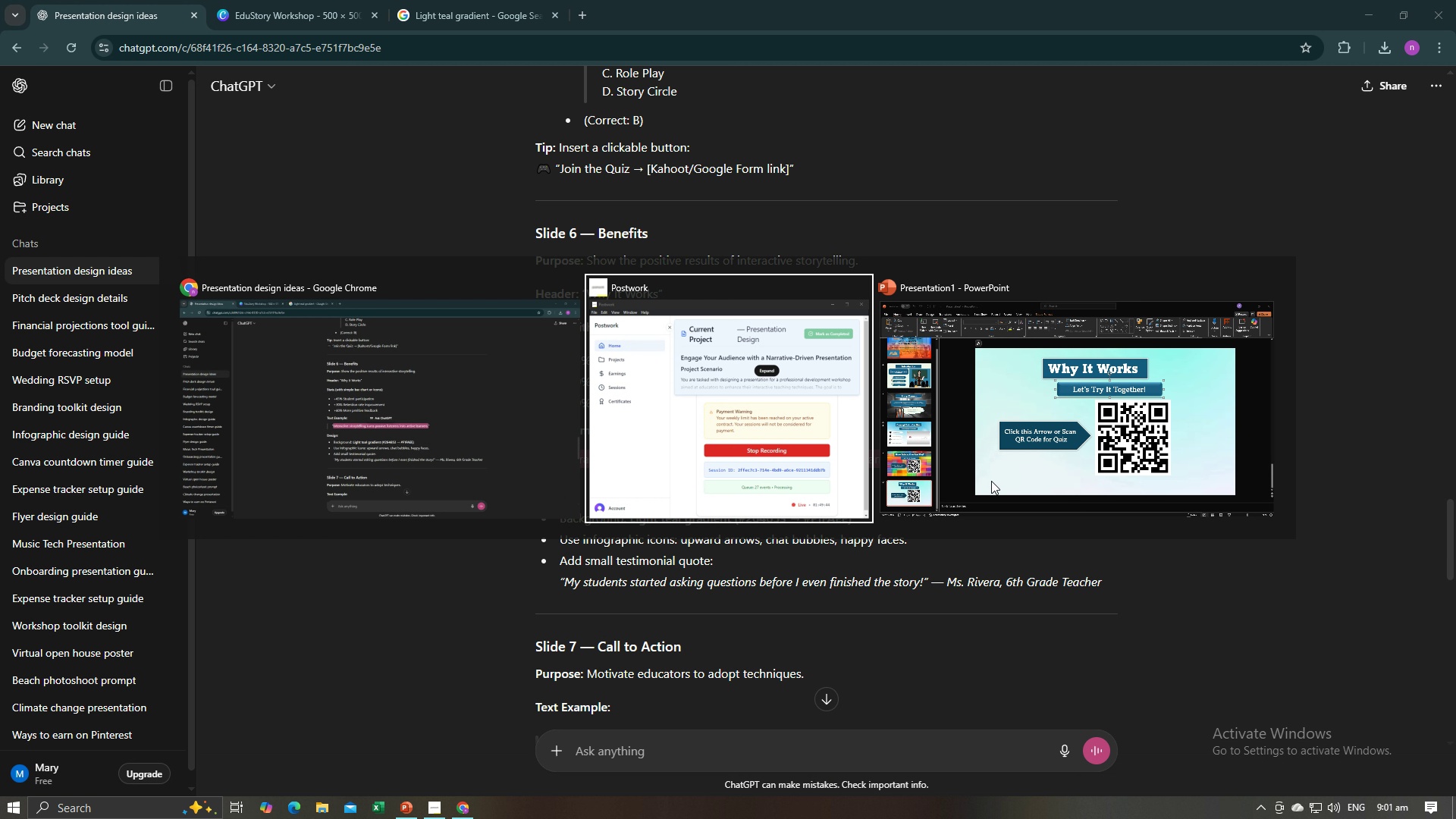 
key(Alt+Tab)
 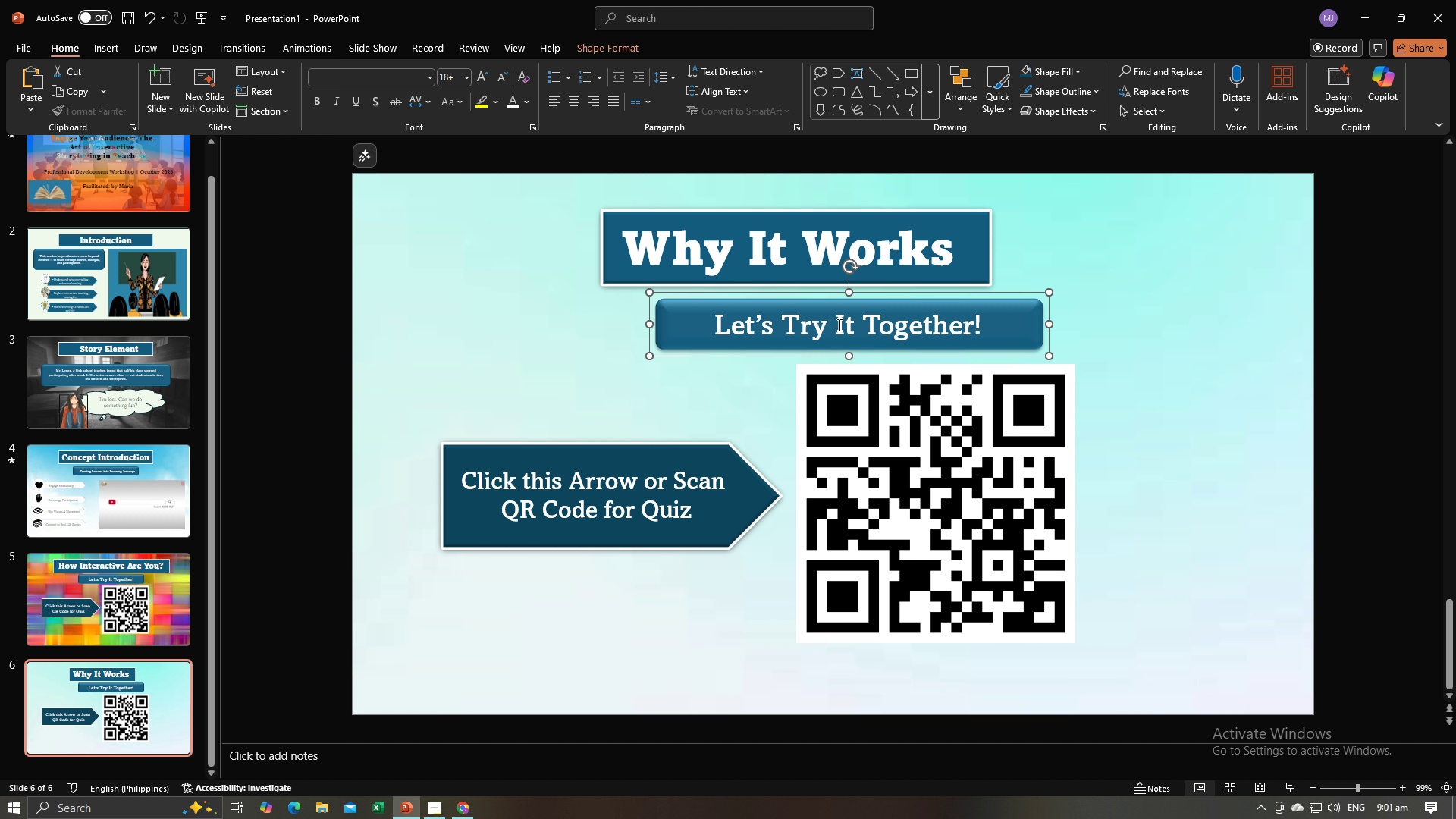 
left_click([838, 325])
 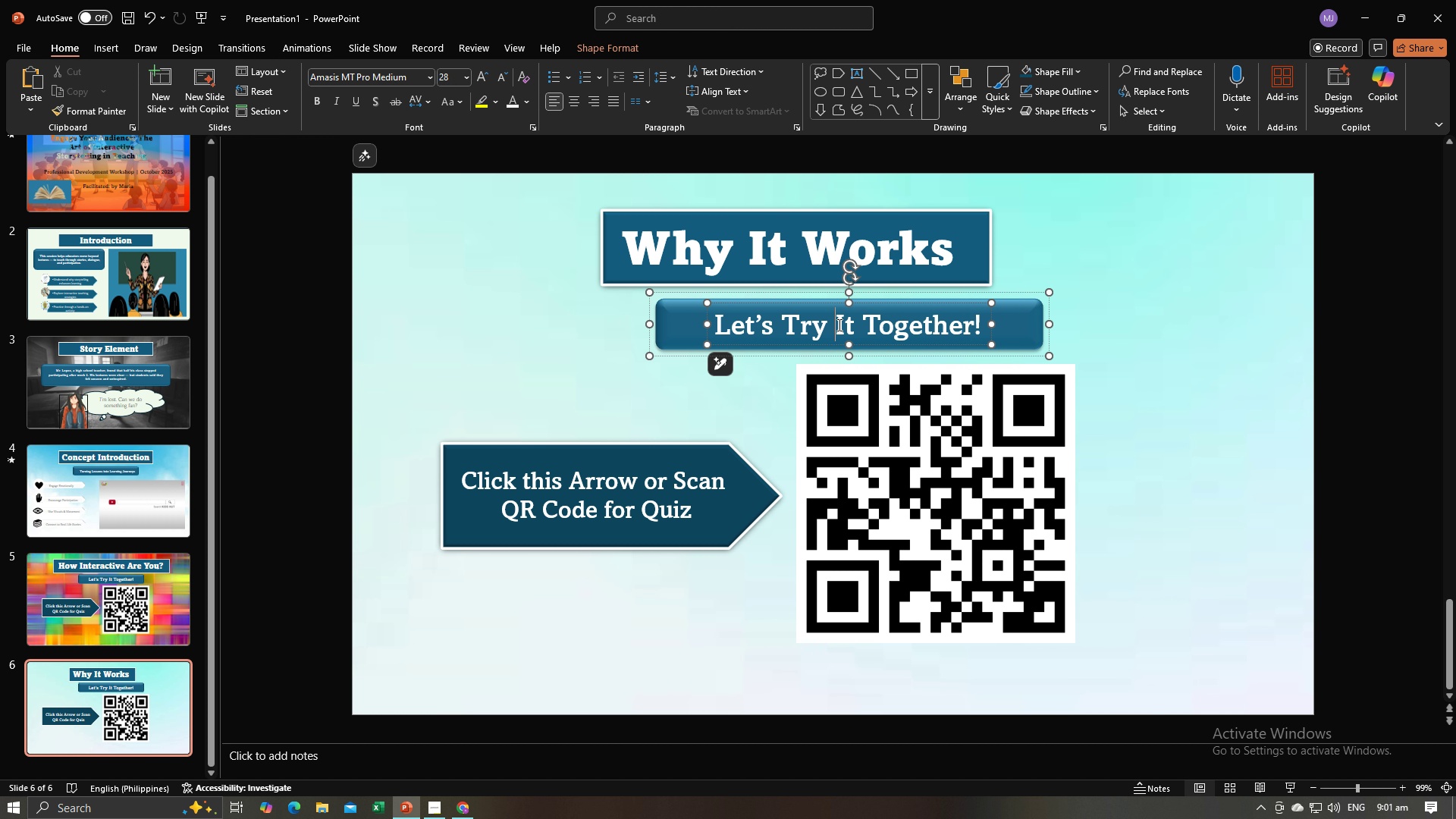 
key(Control+A)
 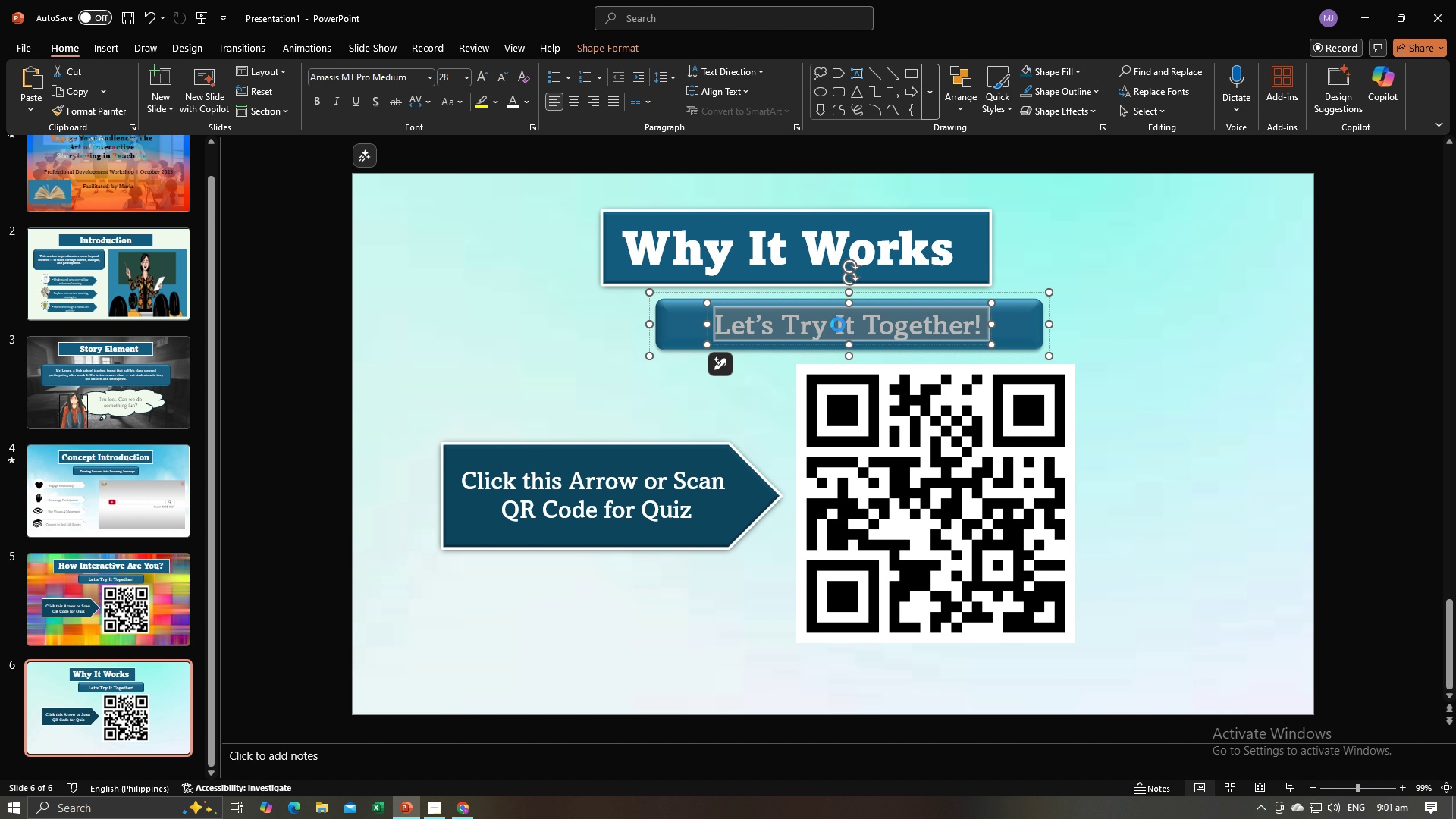 
key(Control+V)
 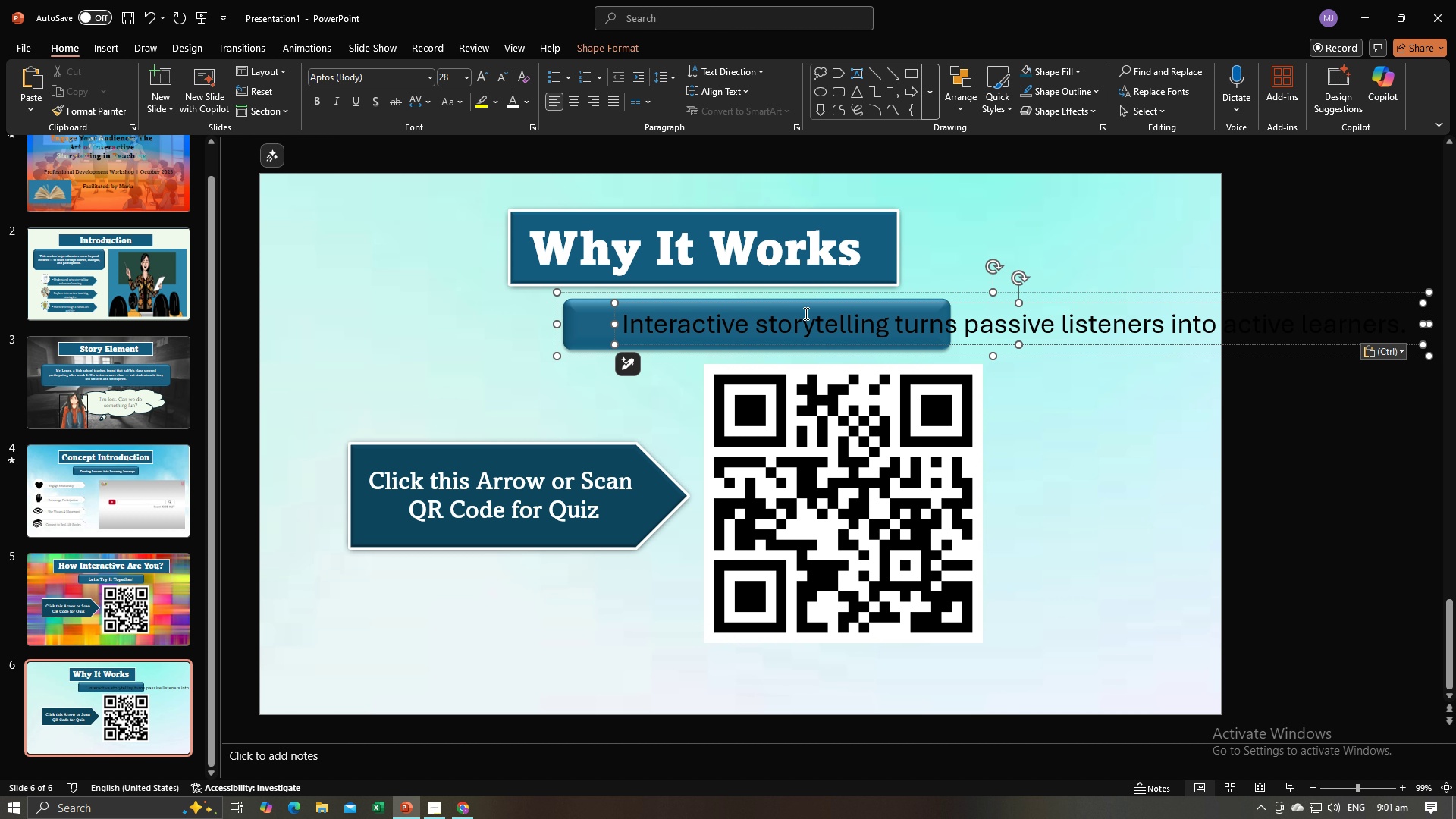 
left_click_drag(start_coordinate=[817, 304], to_coordinate=[779, 303])
 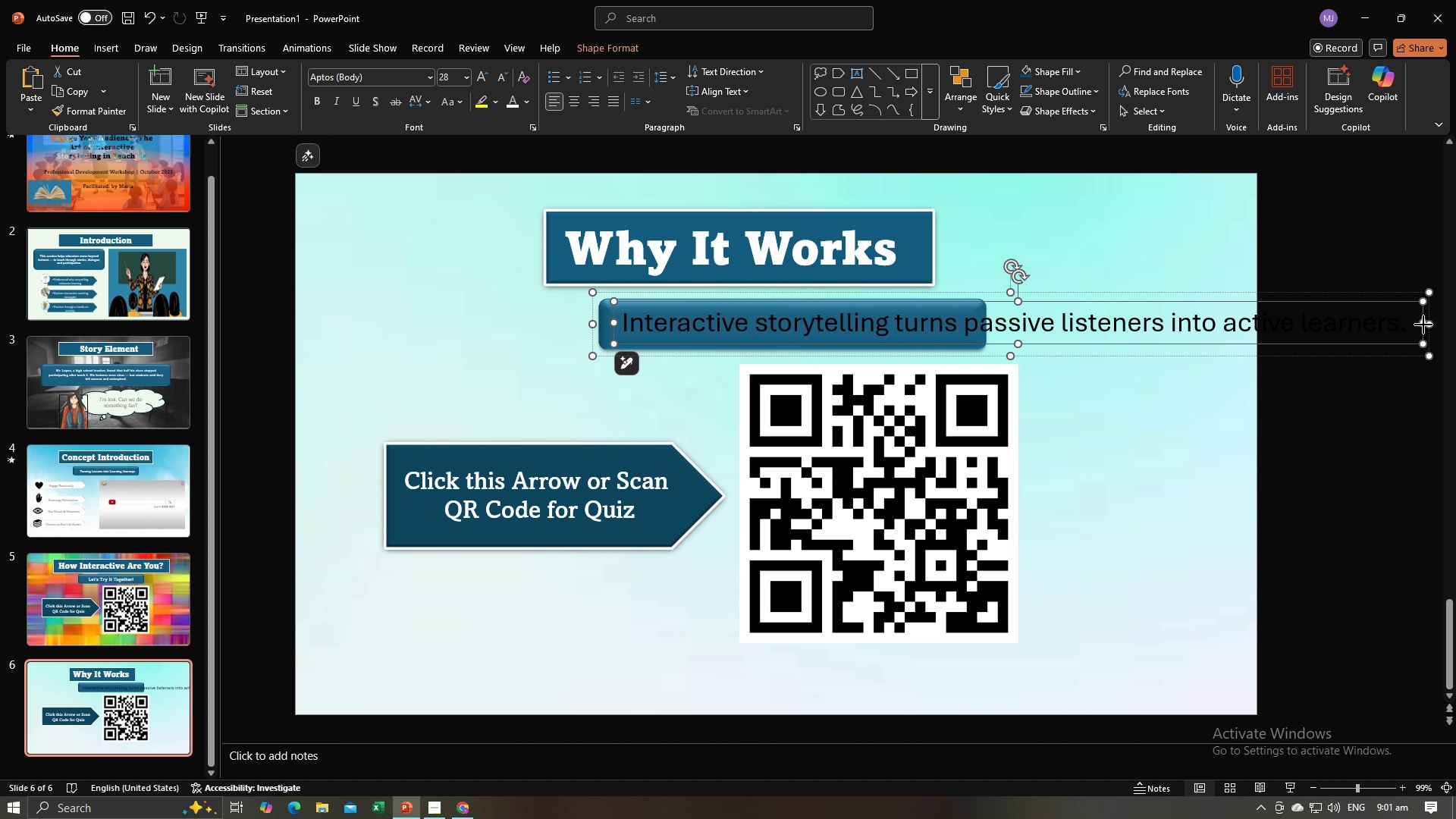 
left_click_drag(start_coordinate=[1423, 325], to_coordinate=[985, 328])
 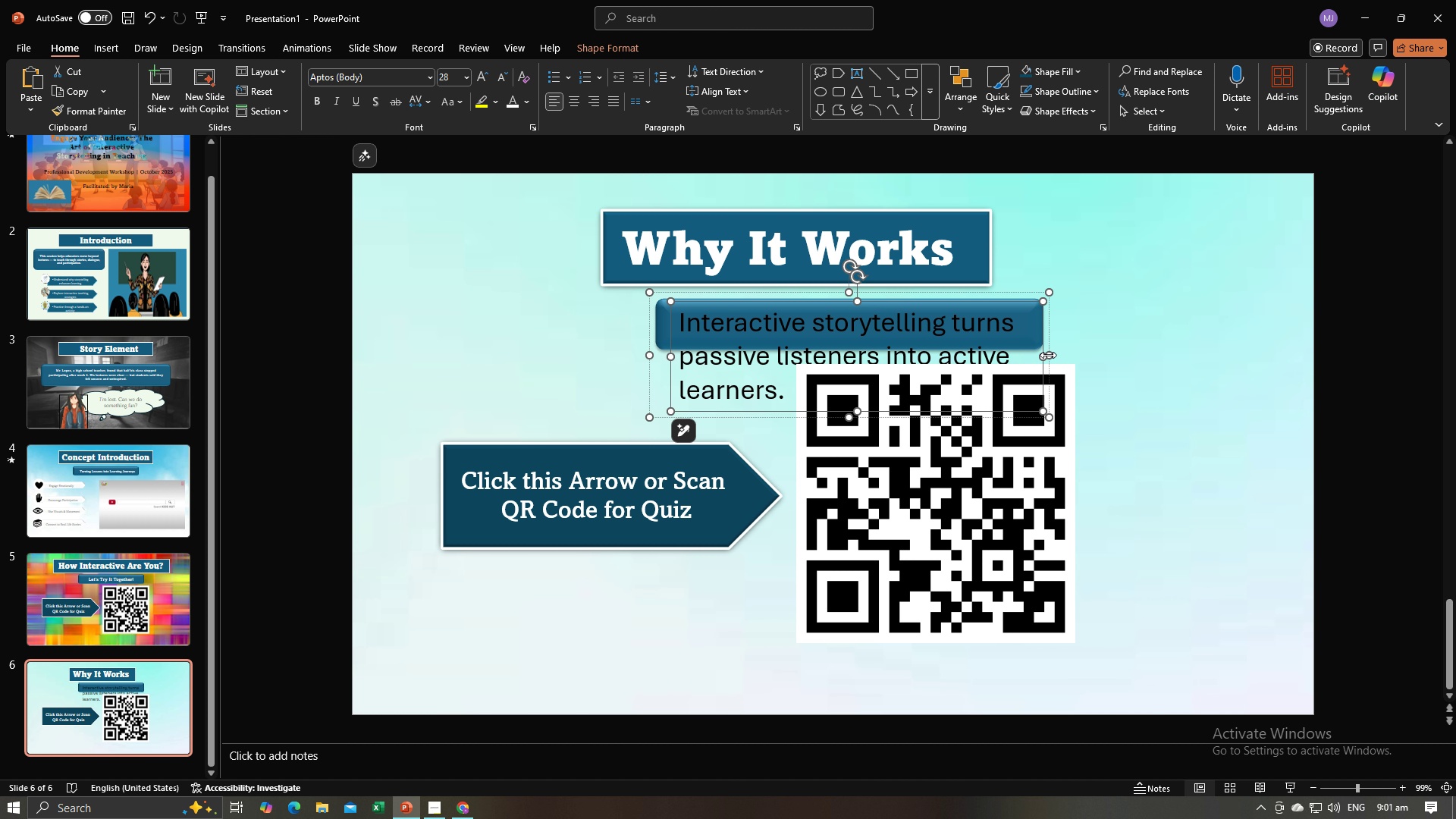 
left_click_drag(start_coordinate=[1047, 356], to_coordinate=[1228, 322])
 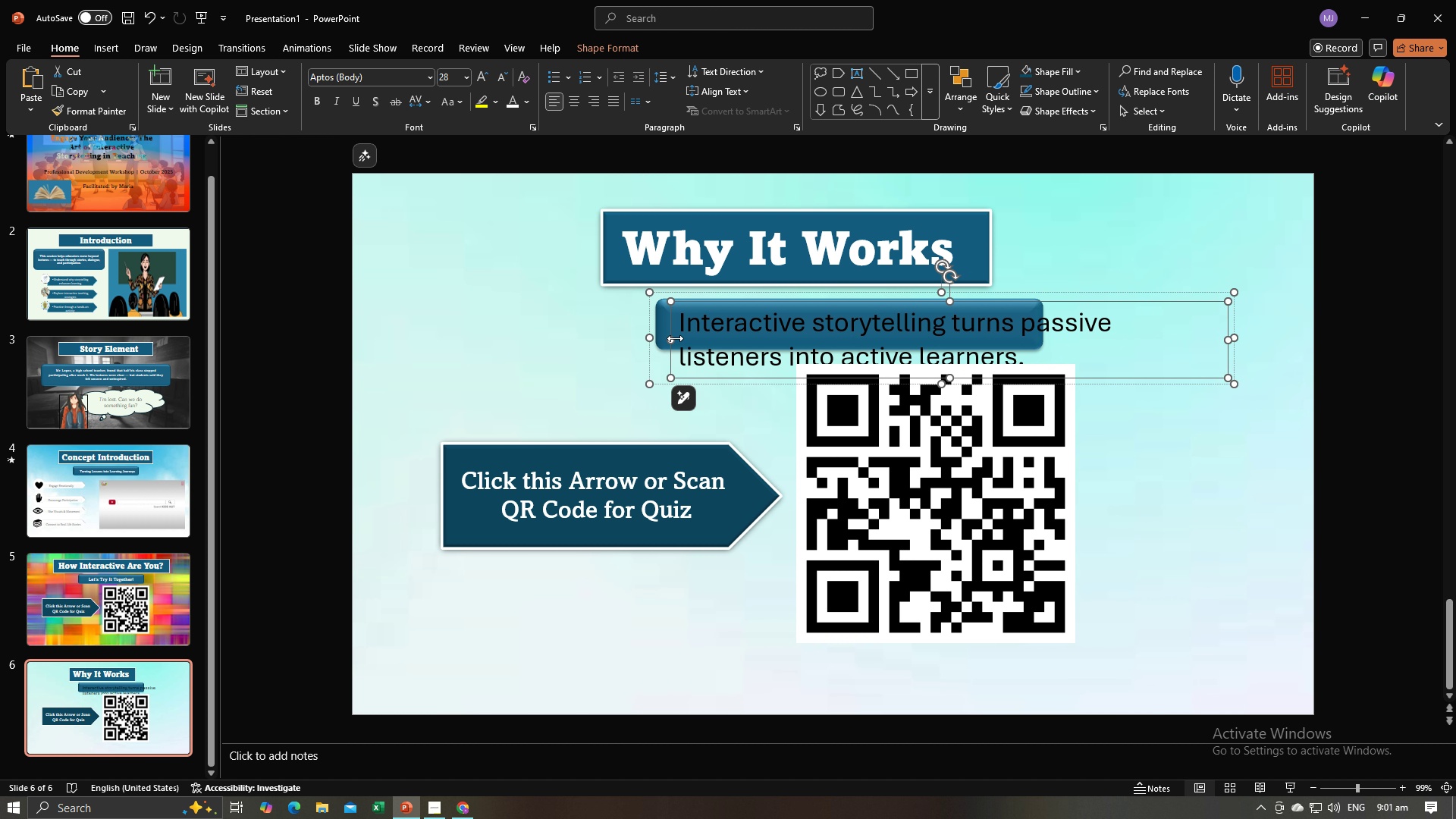 
left_click_drag(start_coordinate=[670, 340], to_coordinate=[413, 342])
 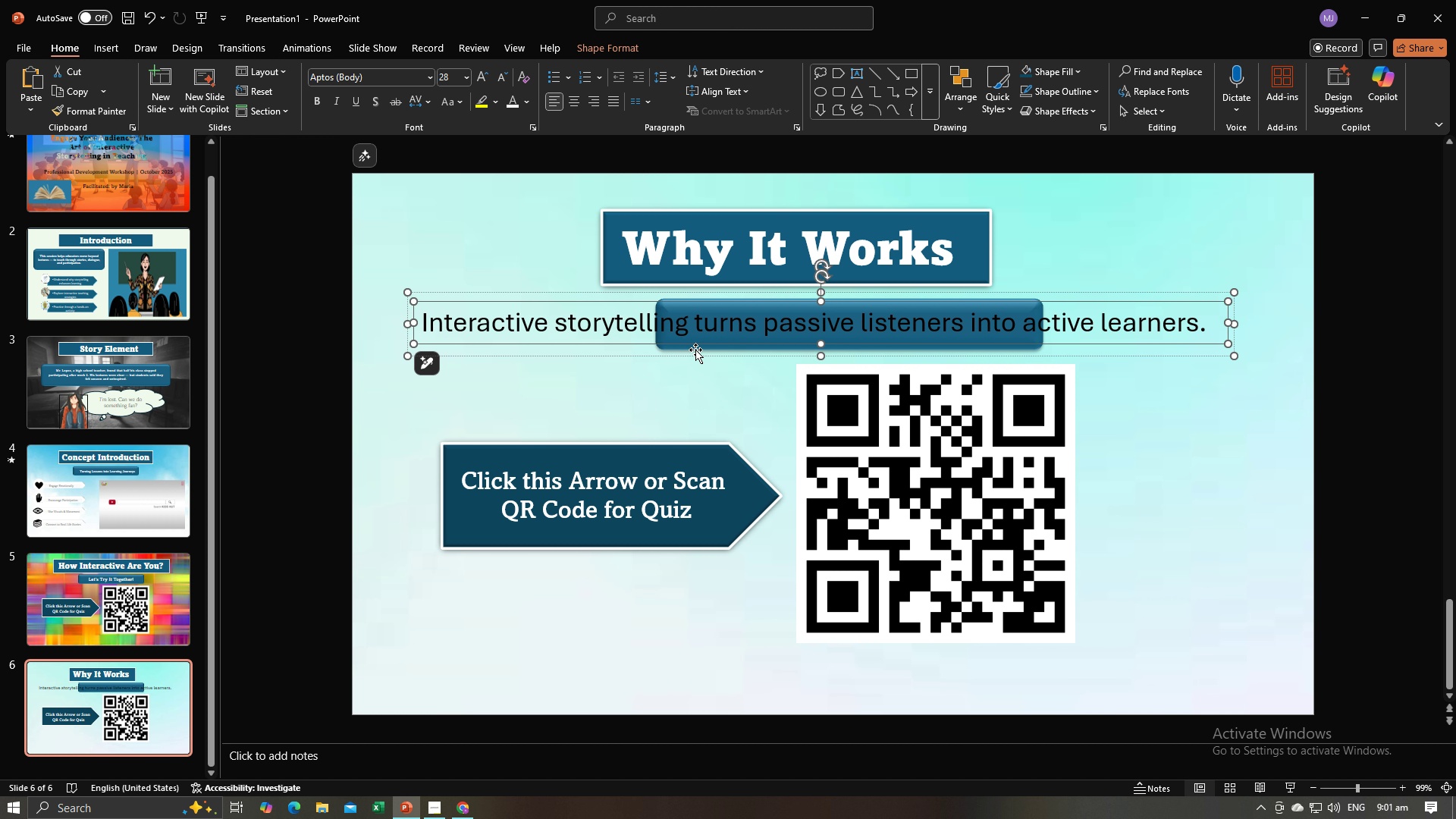 
left_click([695, 350])
 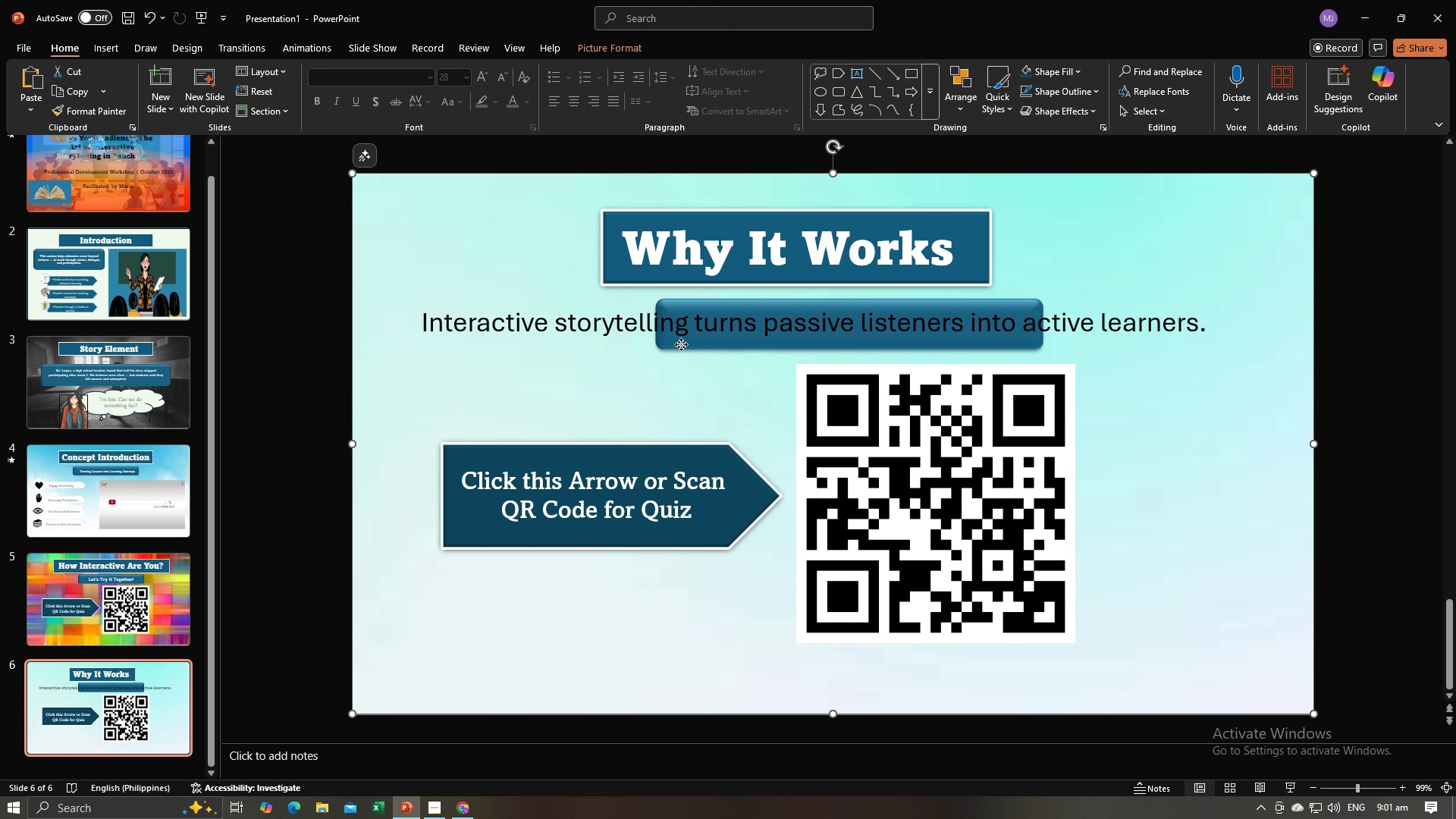 
left_click([681, 344])
 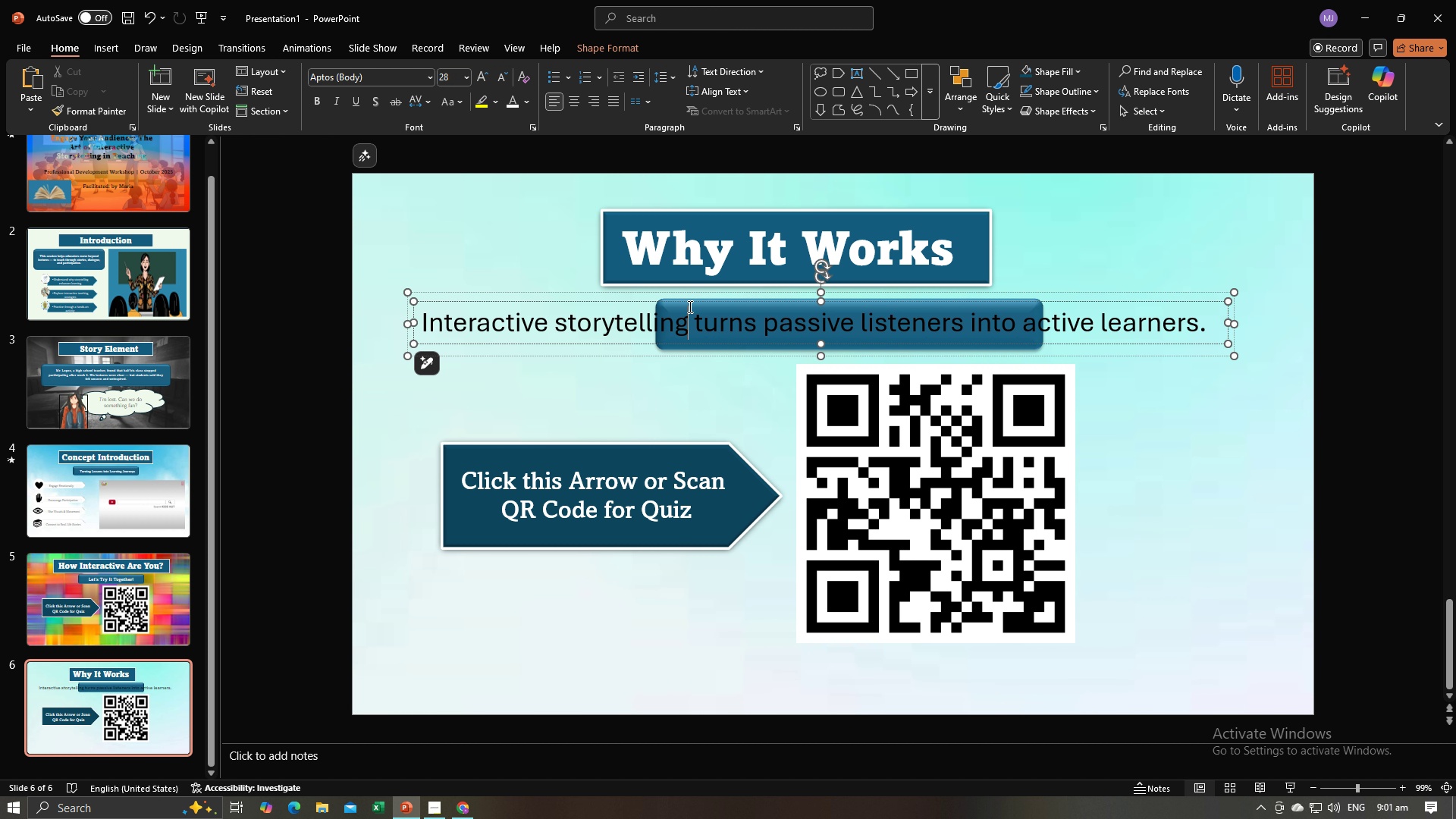 
left_click([689, 306])
 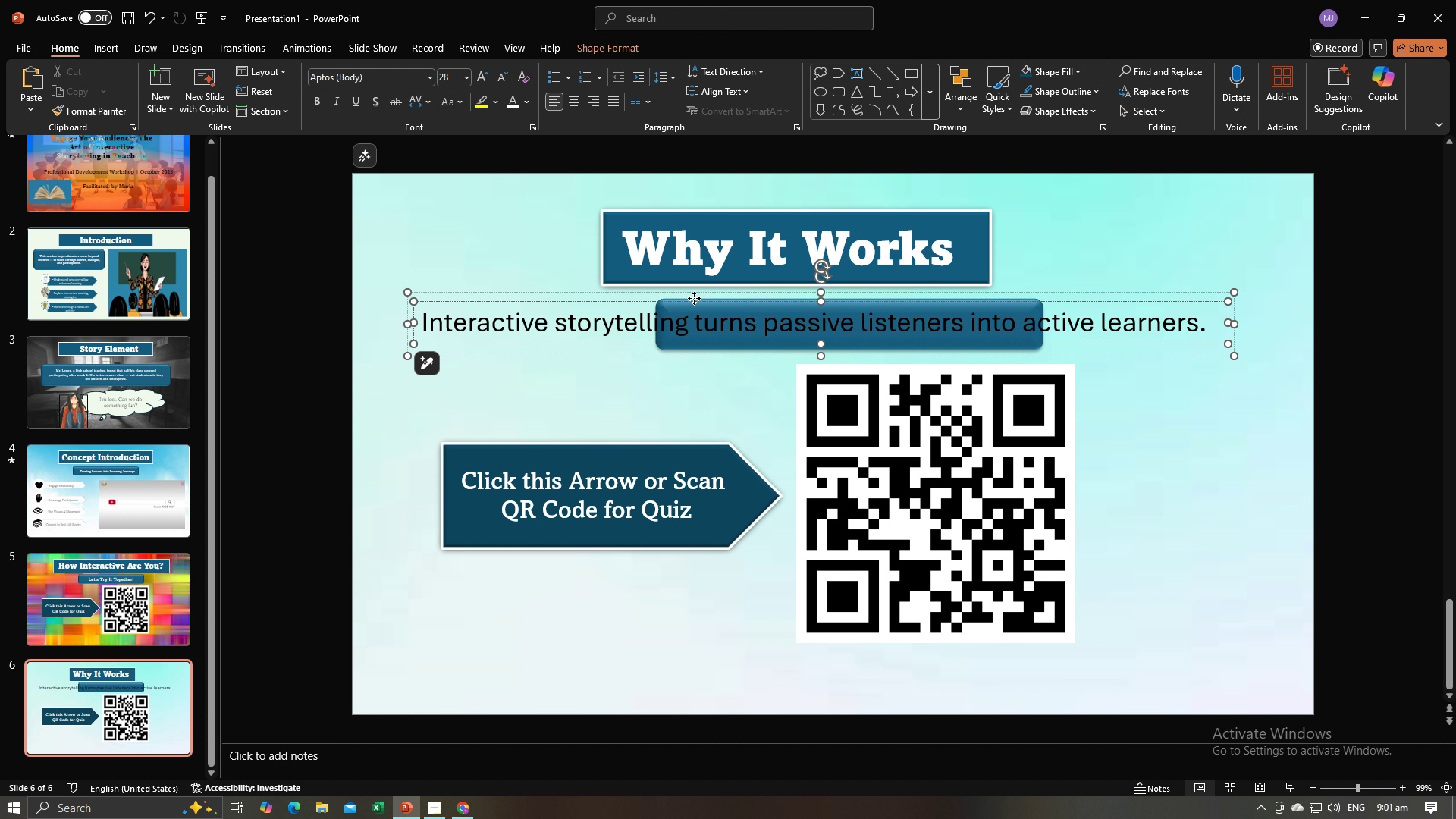 
left_click([694, 298])
 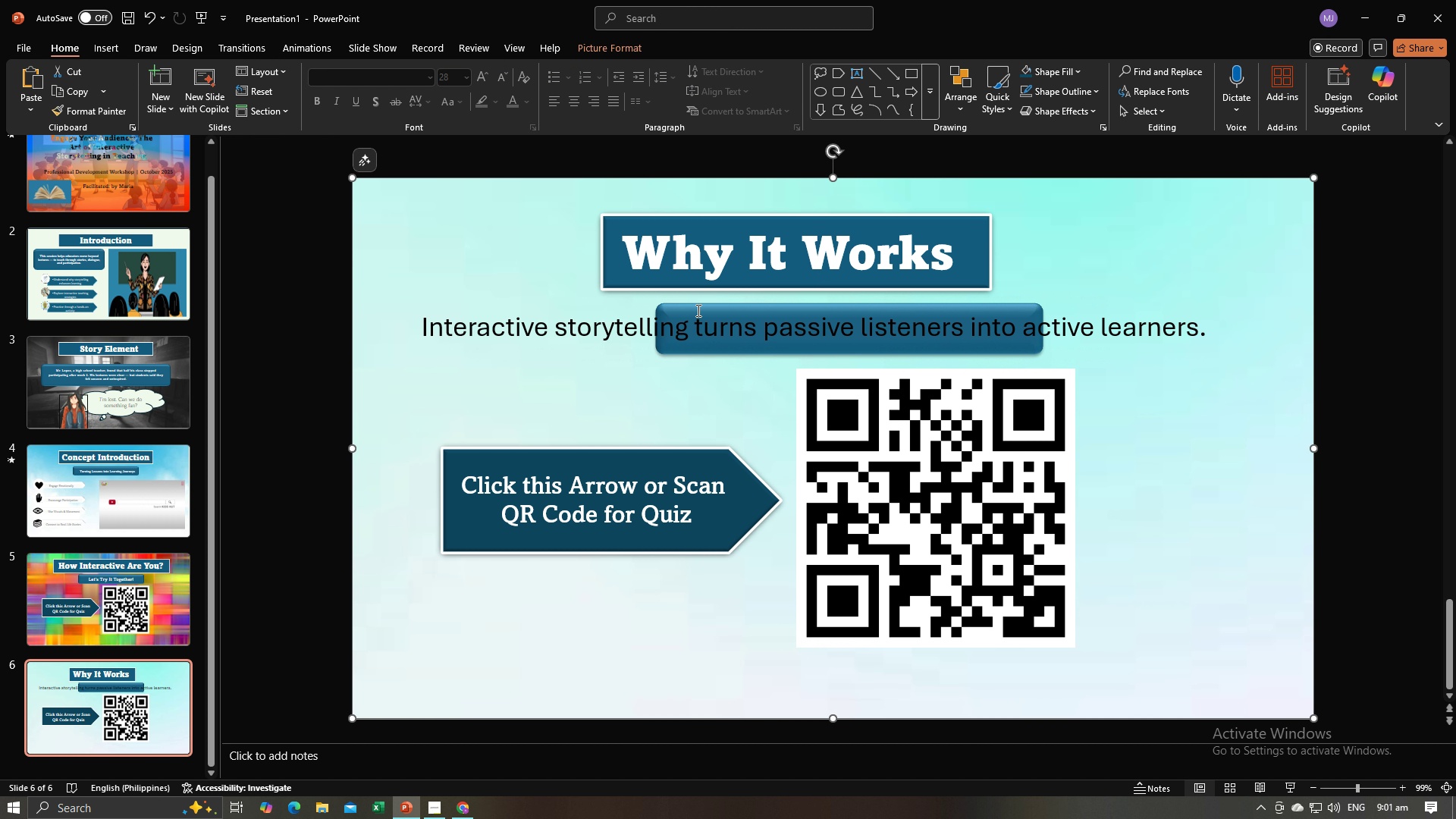 
left_click([697, 310])
 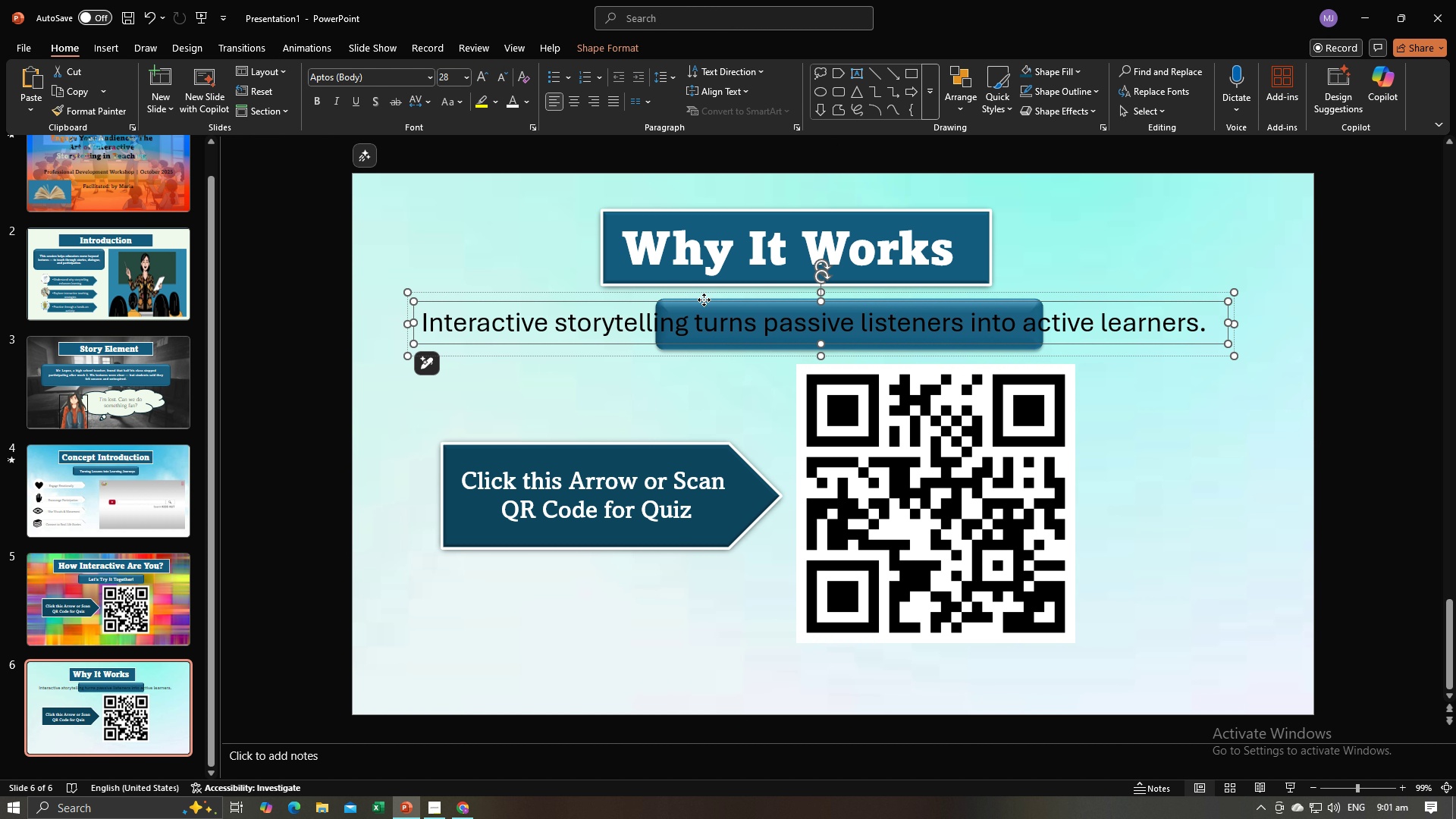 
double_click([704, 300])
 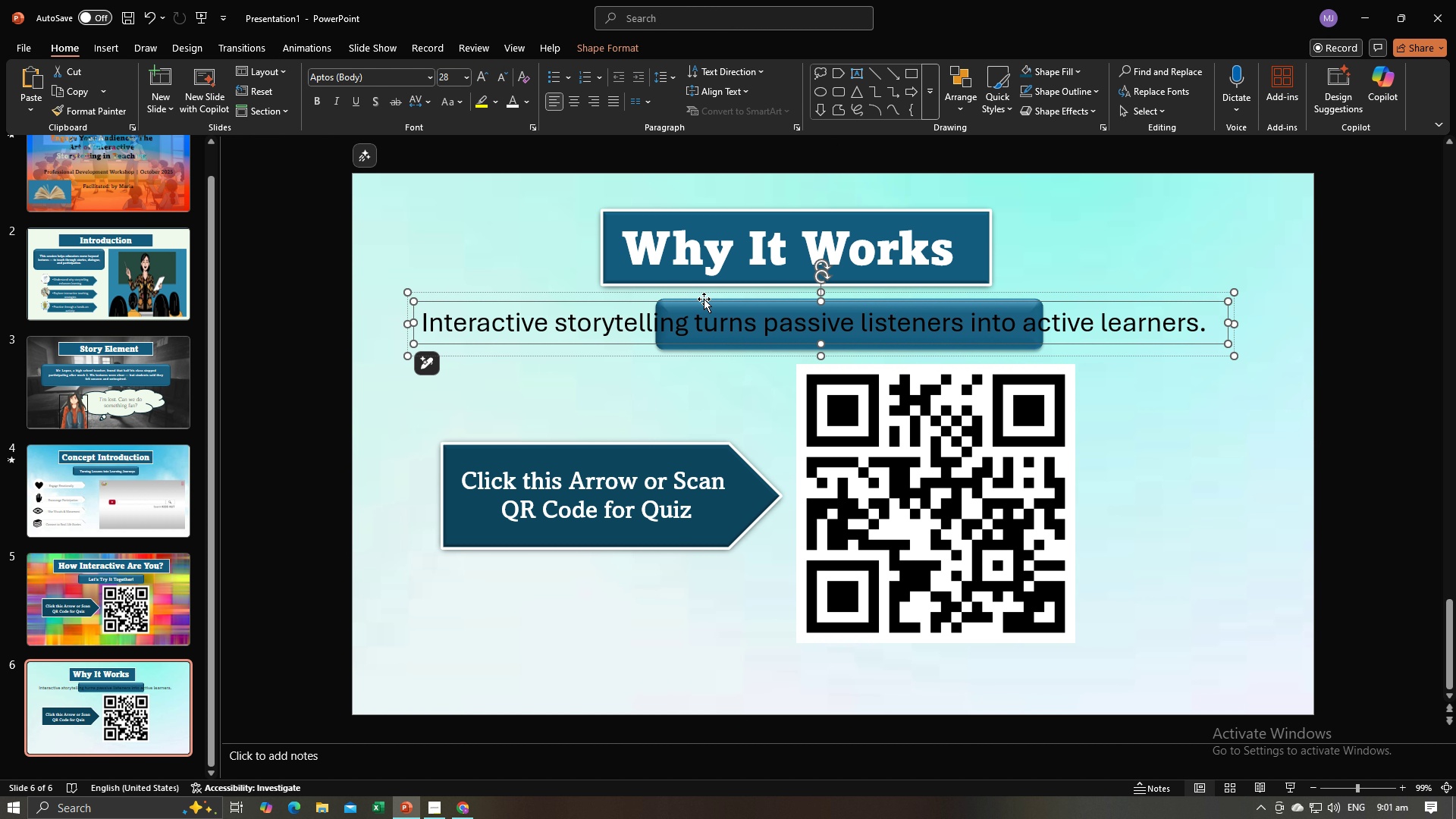 
triple_click([704, 300])
 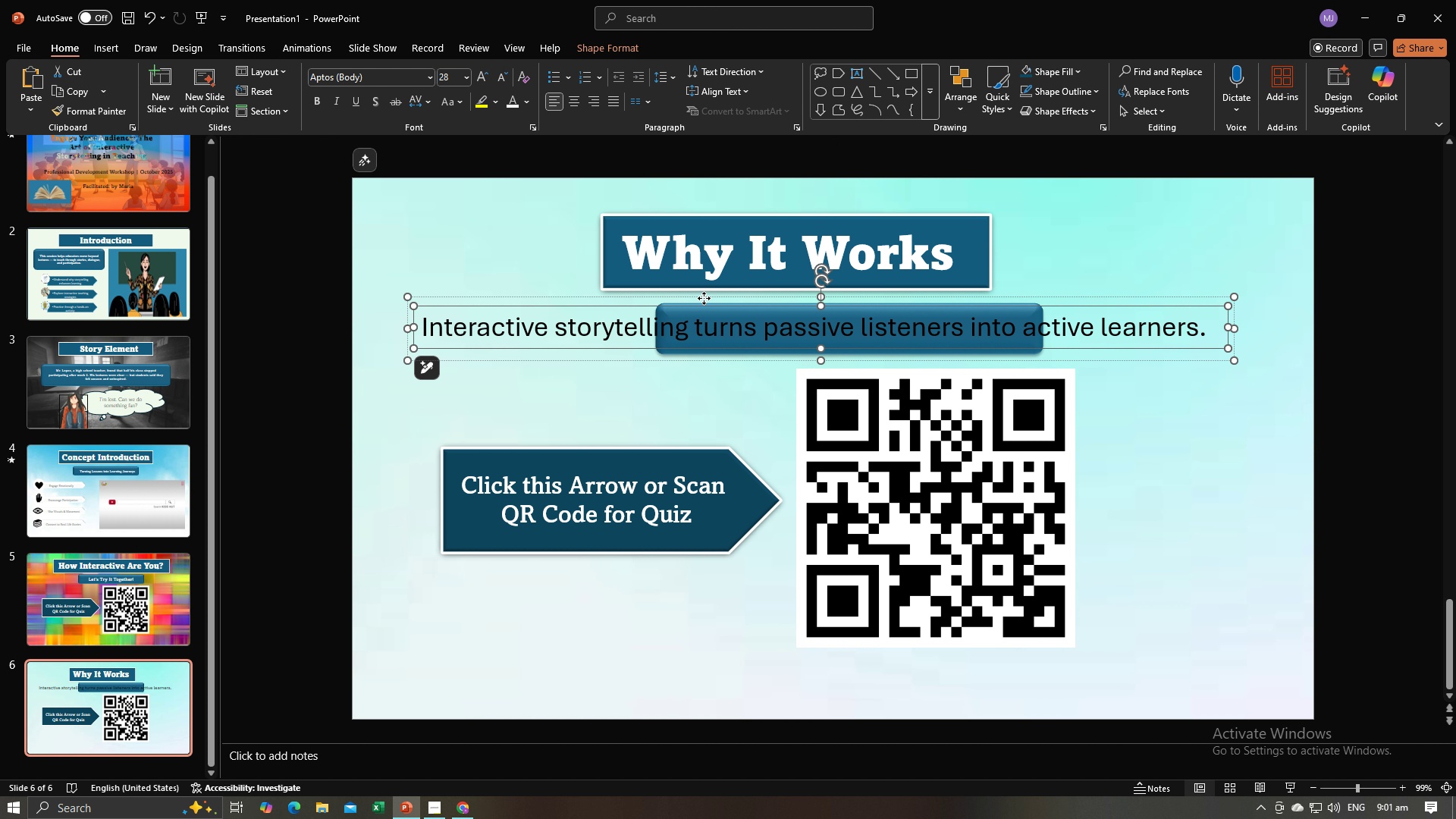 
left_click([704, 298])
 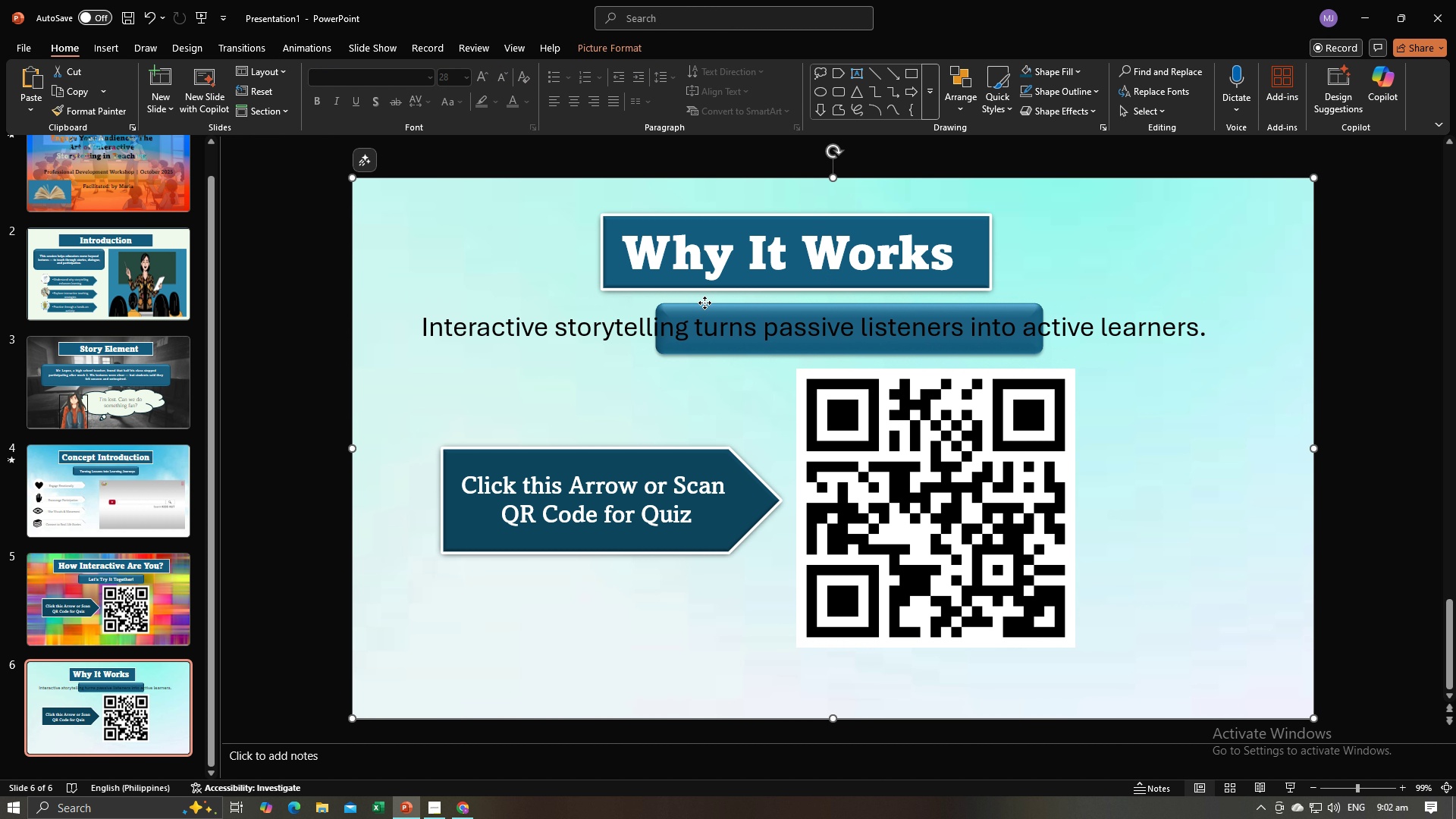 
left_click([704, 303])
 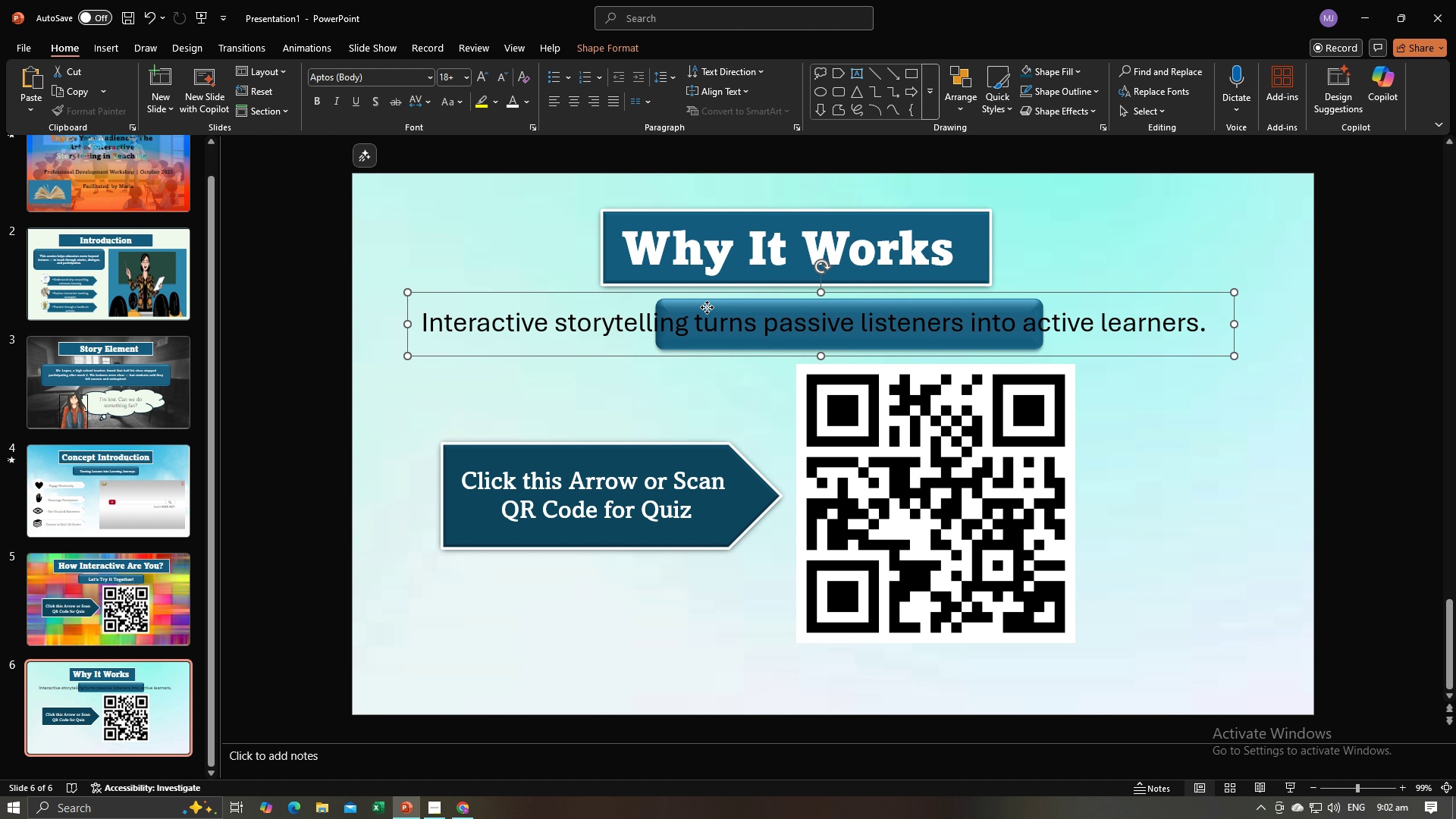 
left_click([707, 307])
 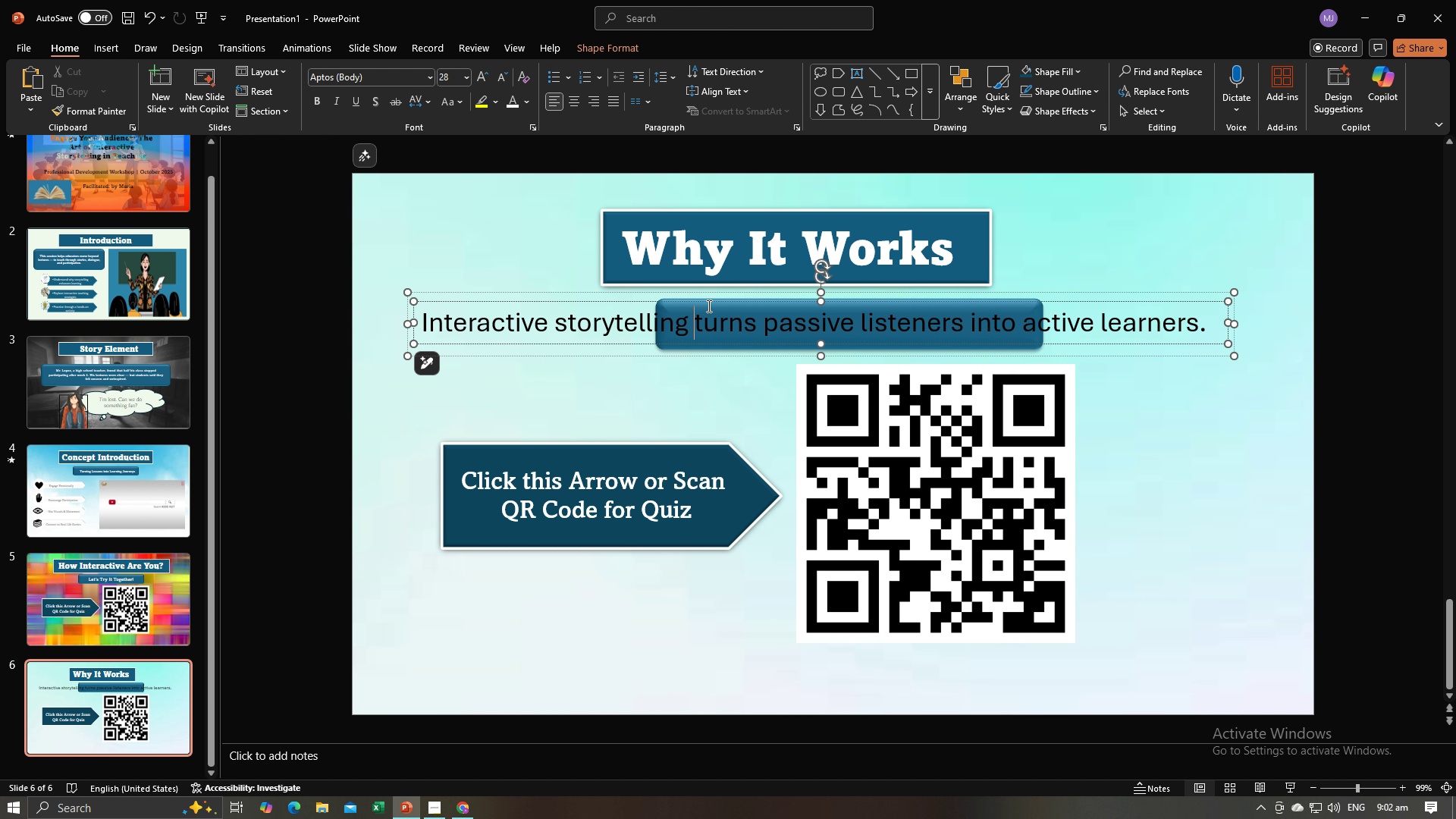 
left_click([708, 306])
 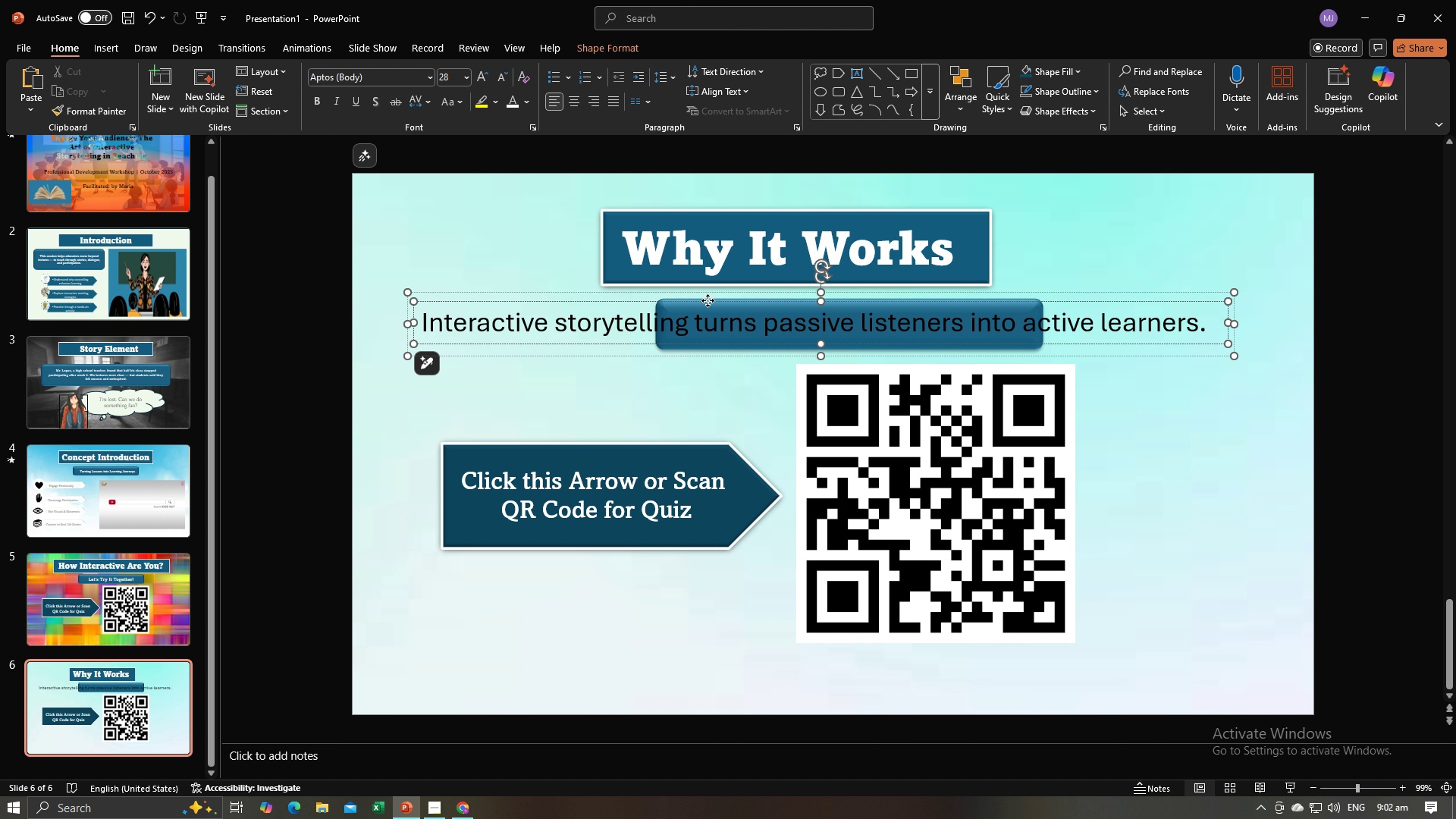 
left_click([708, 300])
 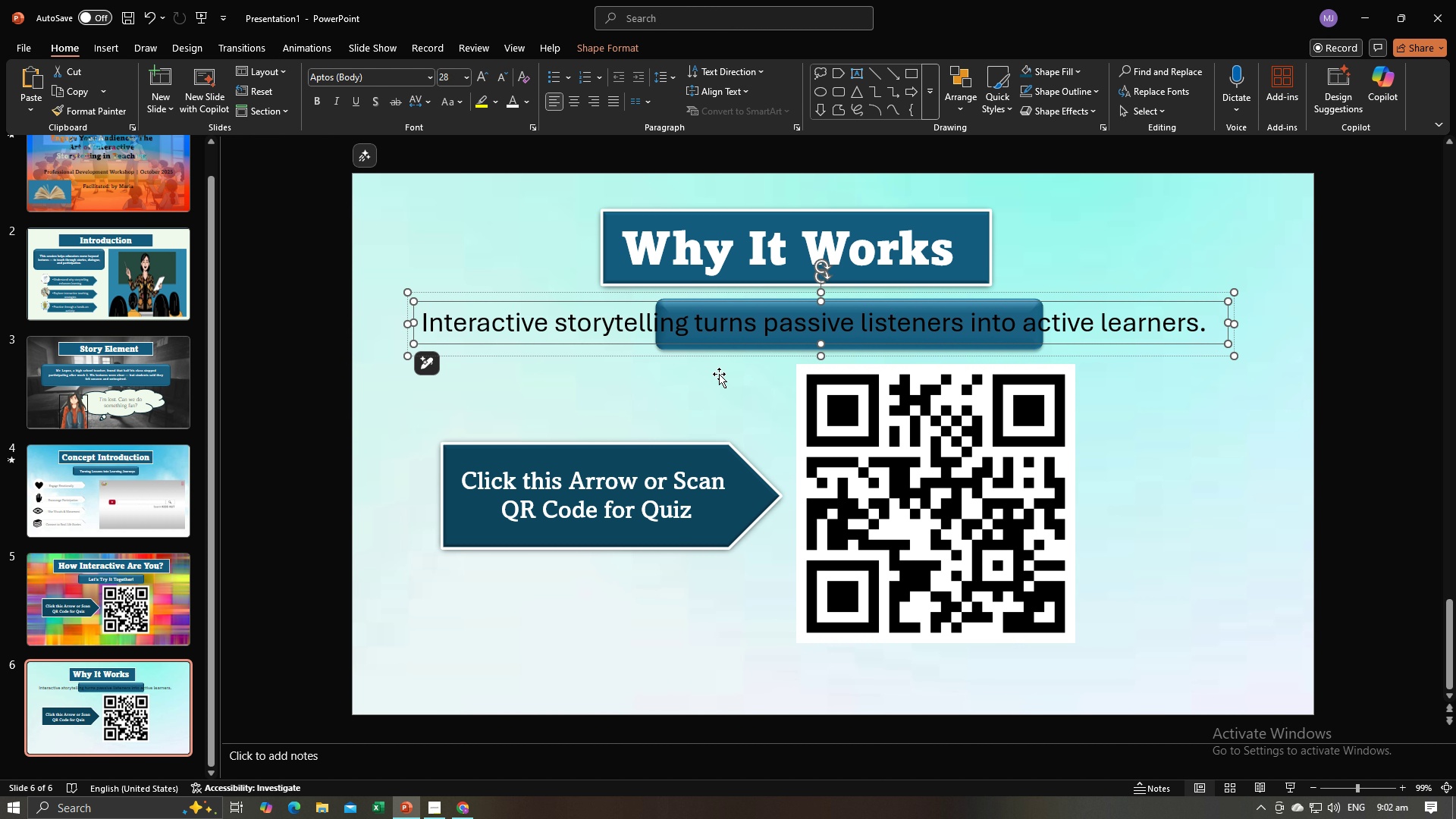 
left_click([720, 374])
 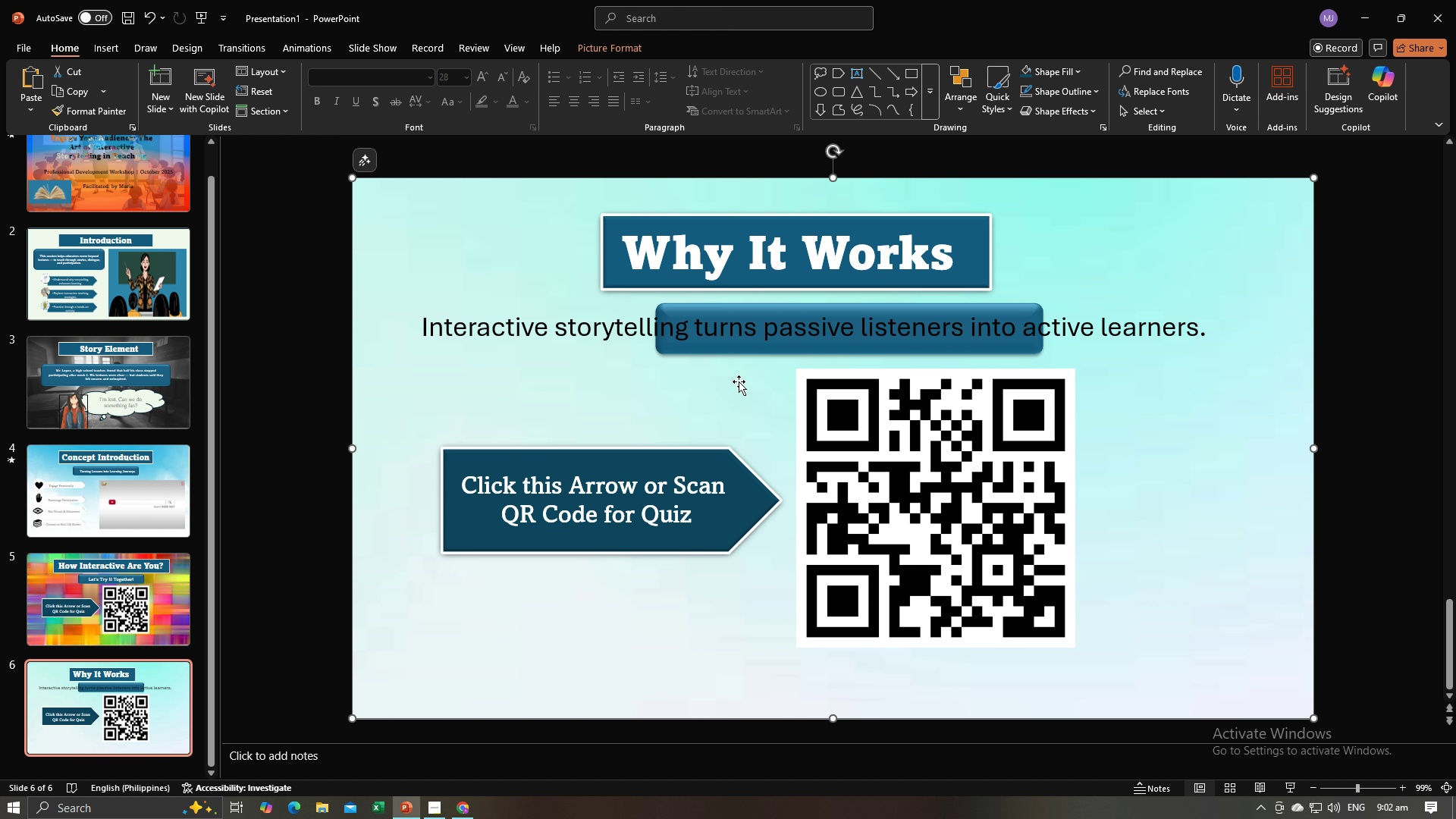 
left_click([749, 347])
 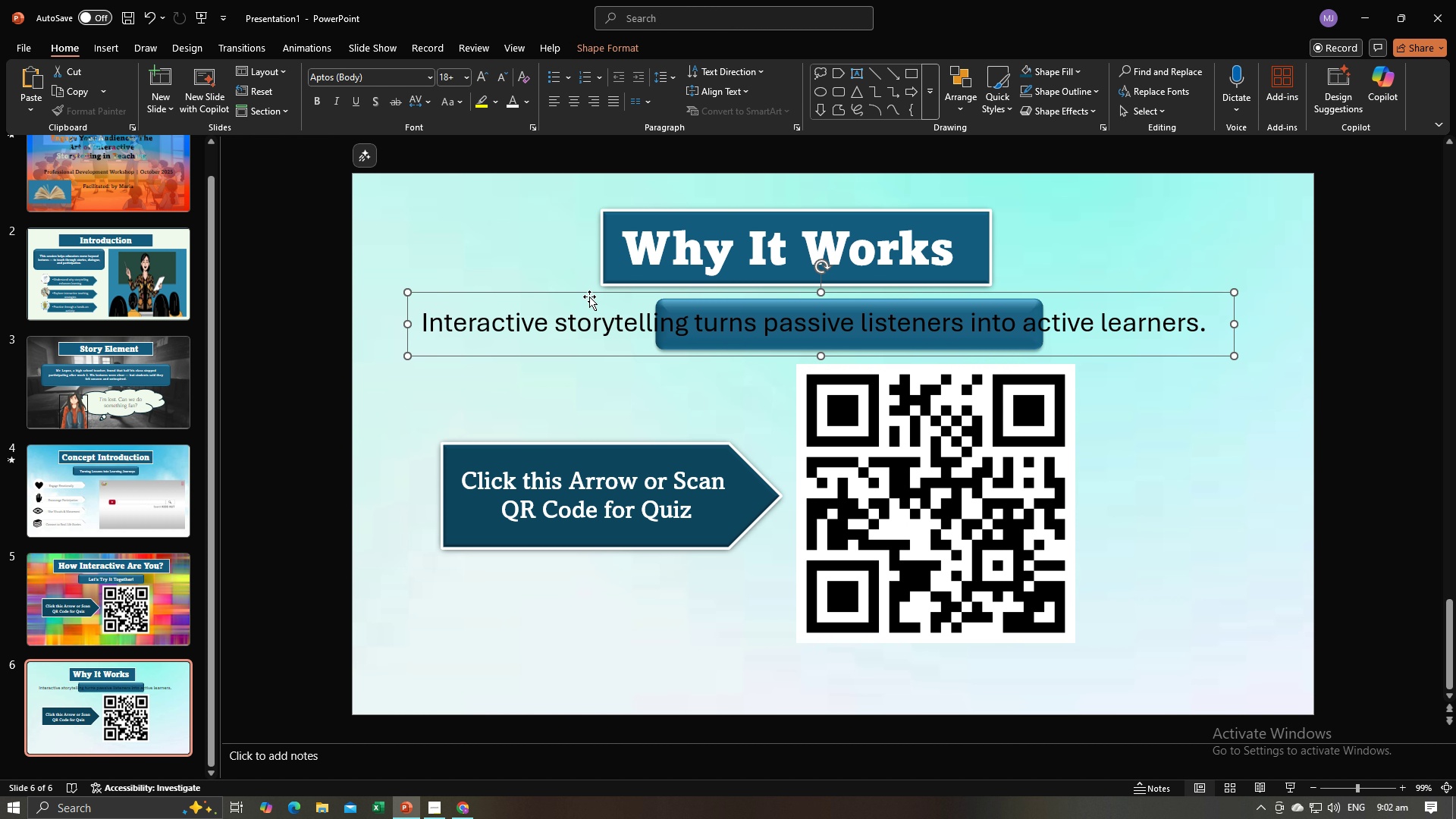 
right_click([590, 295])
 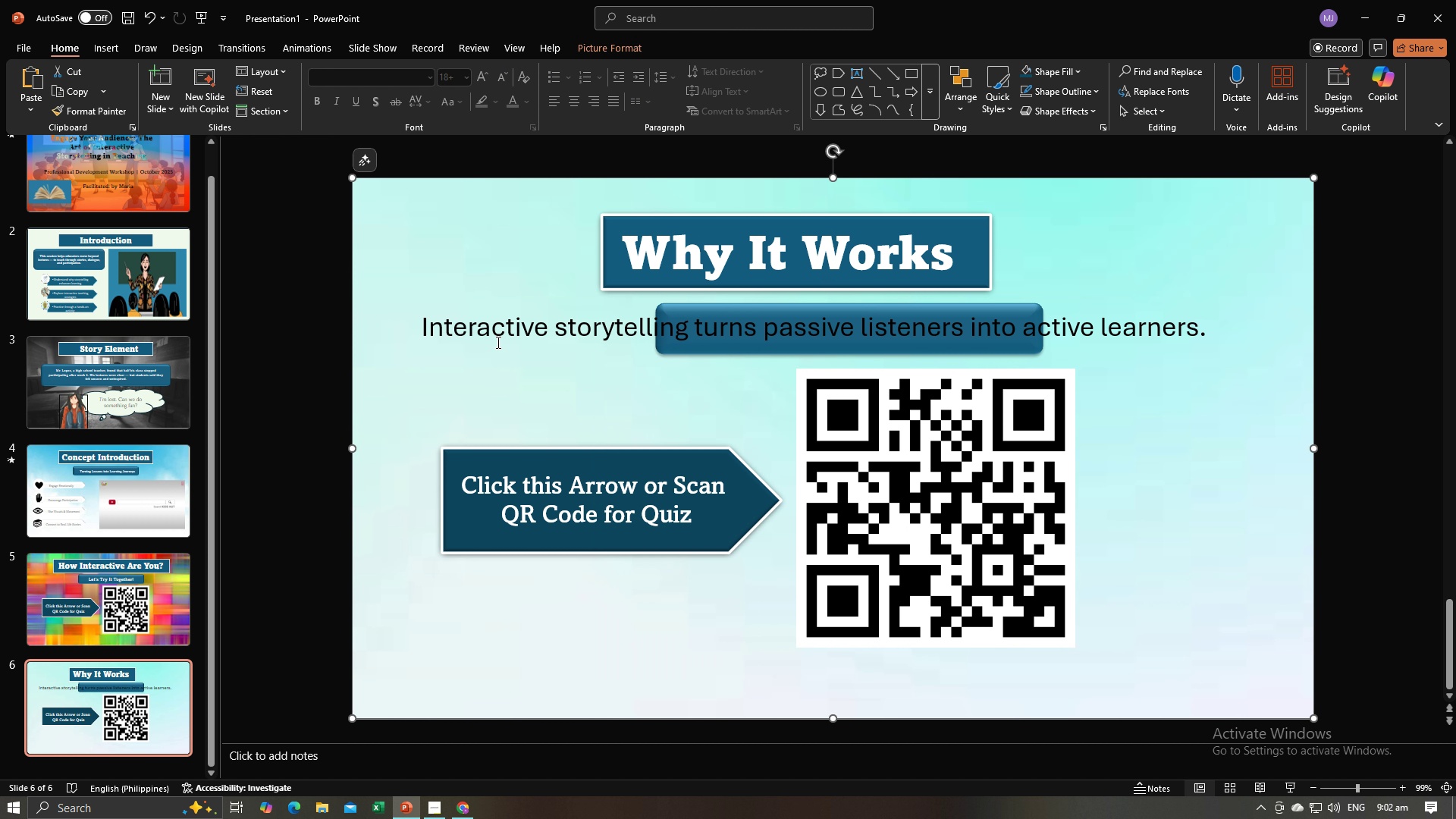 
left_click([497, 342])
 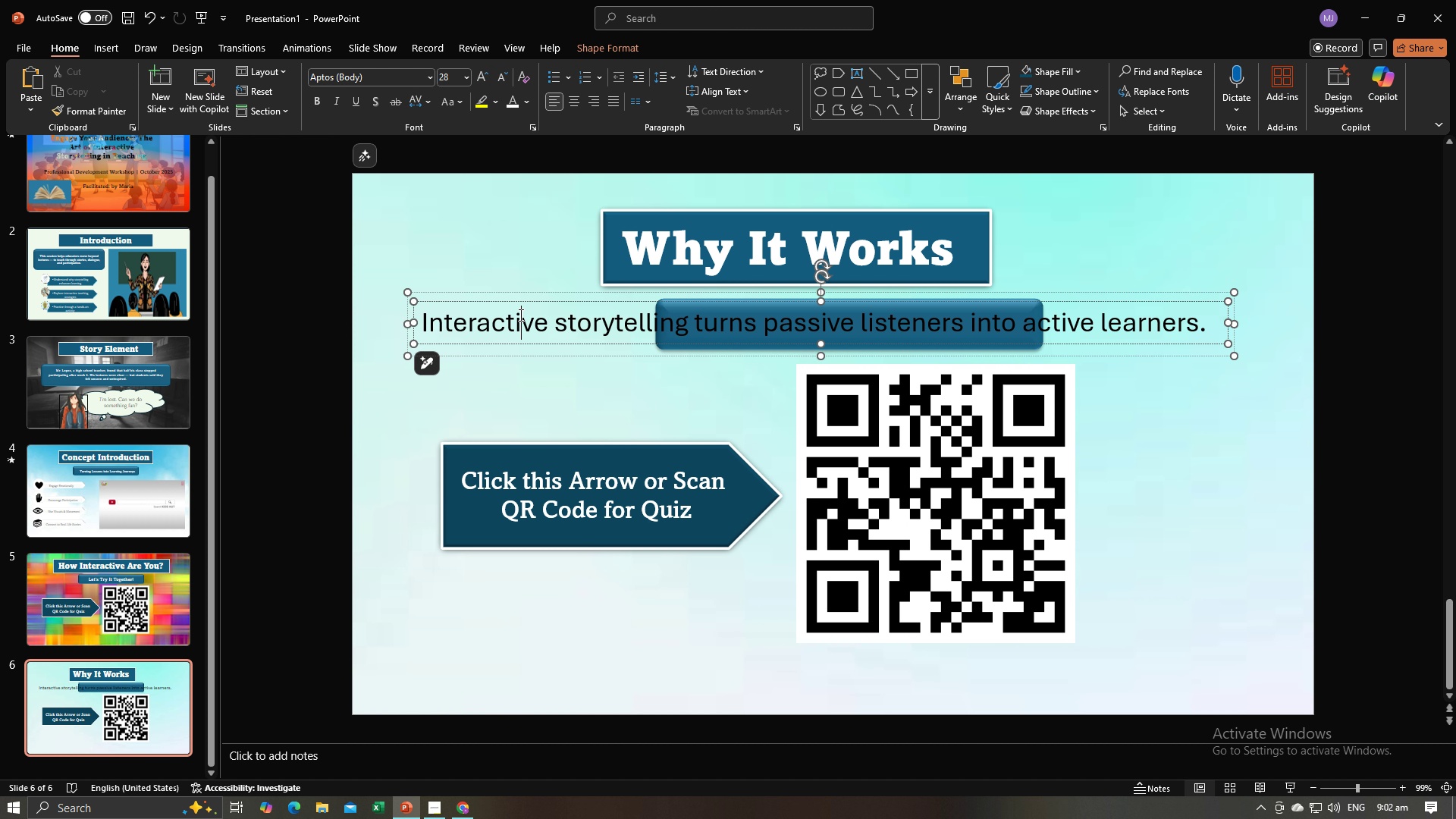 
double_click([519, 315])
 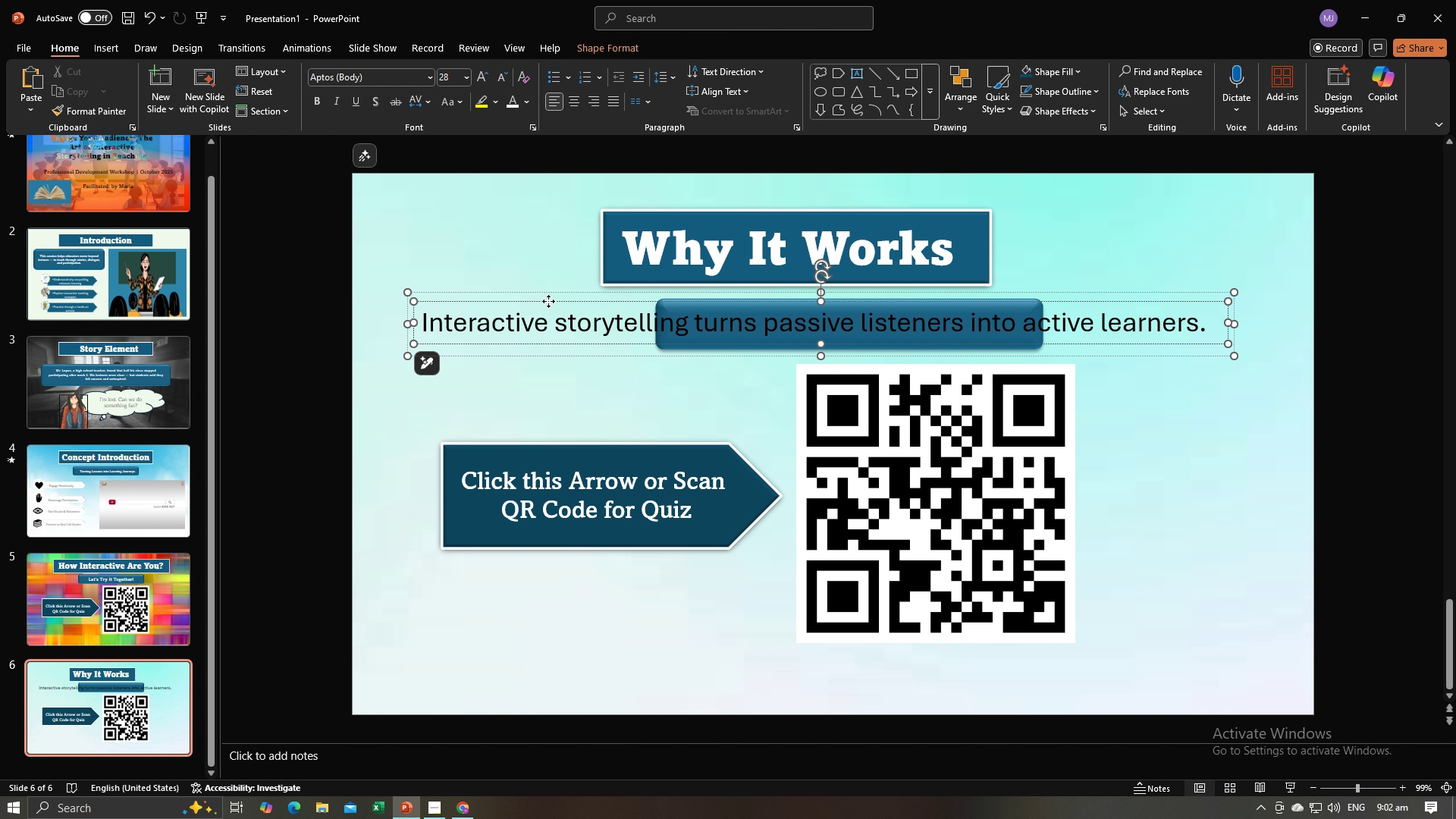 
right_click([548, 301])
 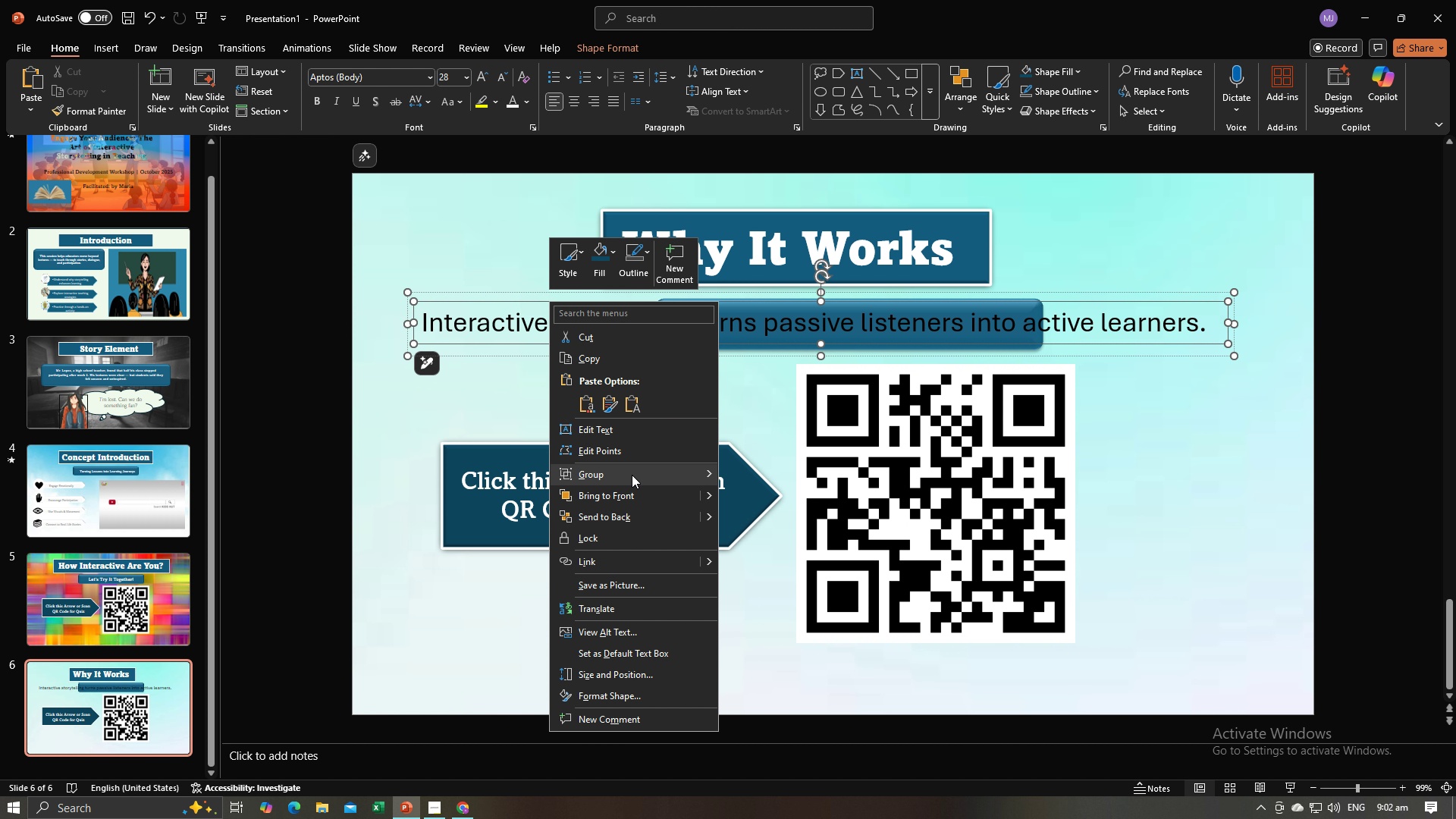 
left_click([632, 475])
 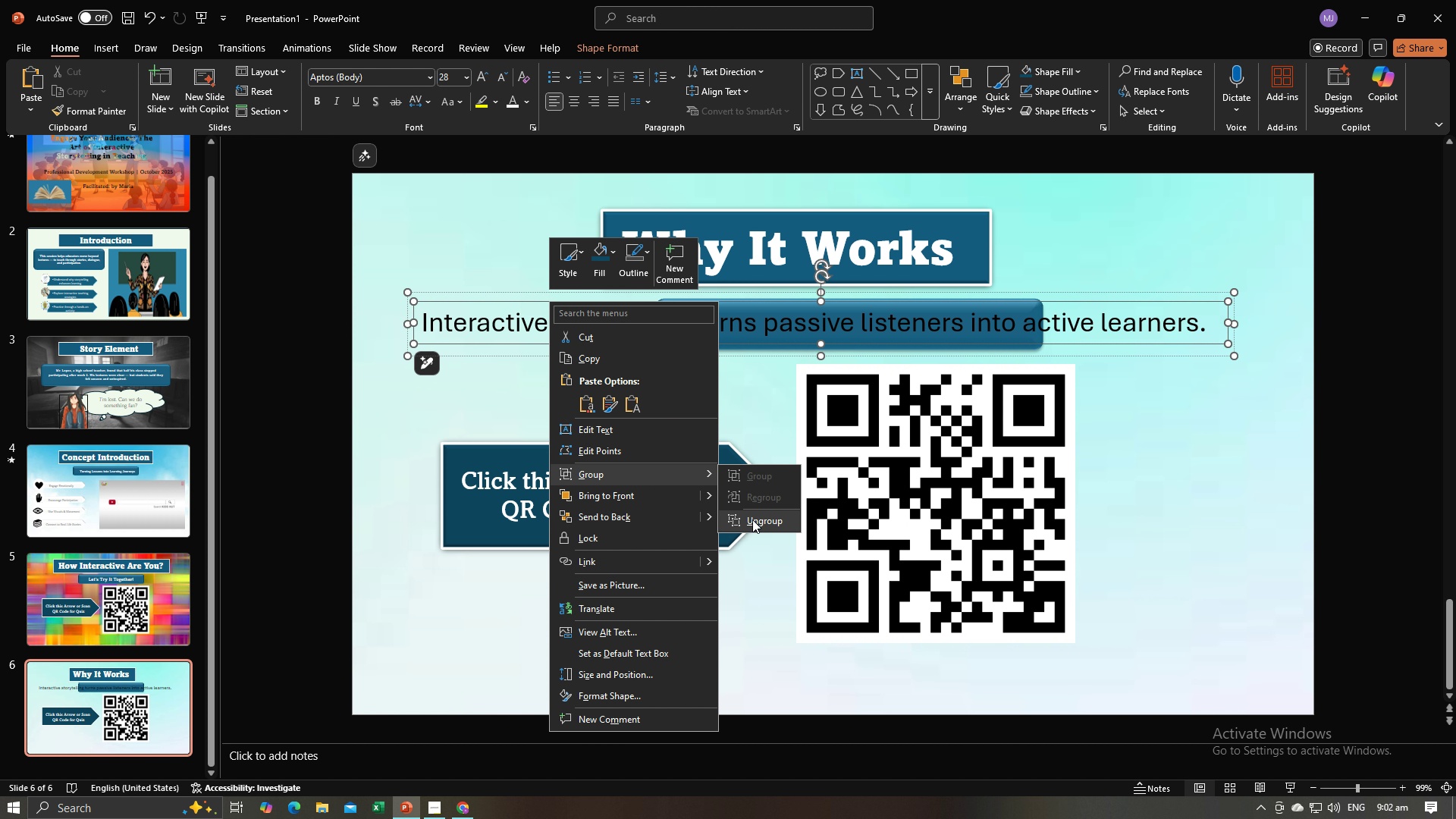 
left_click([752, 519])
 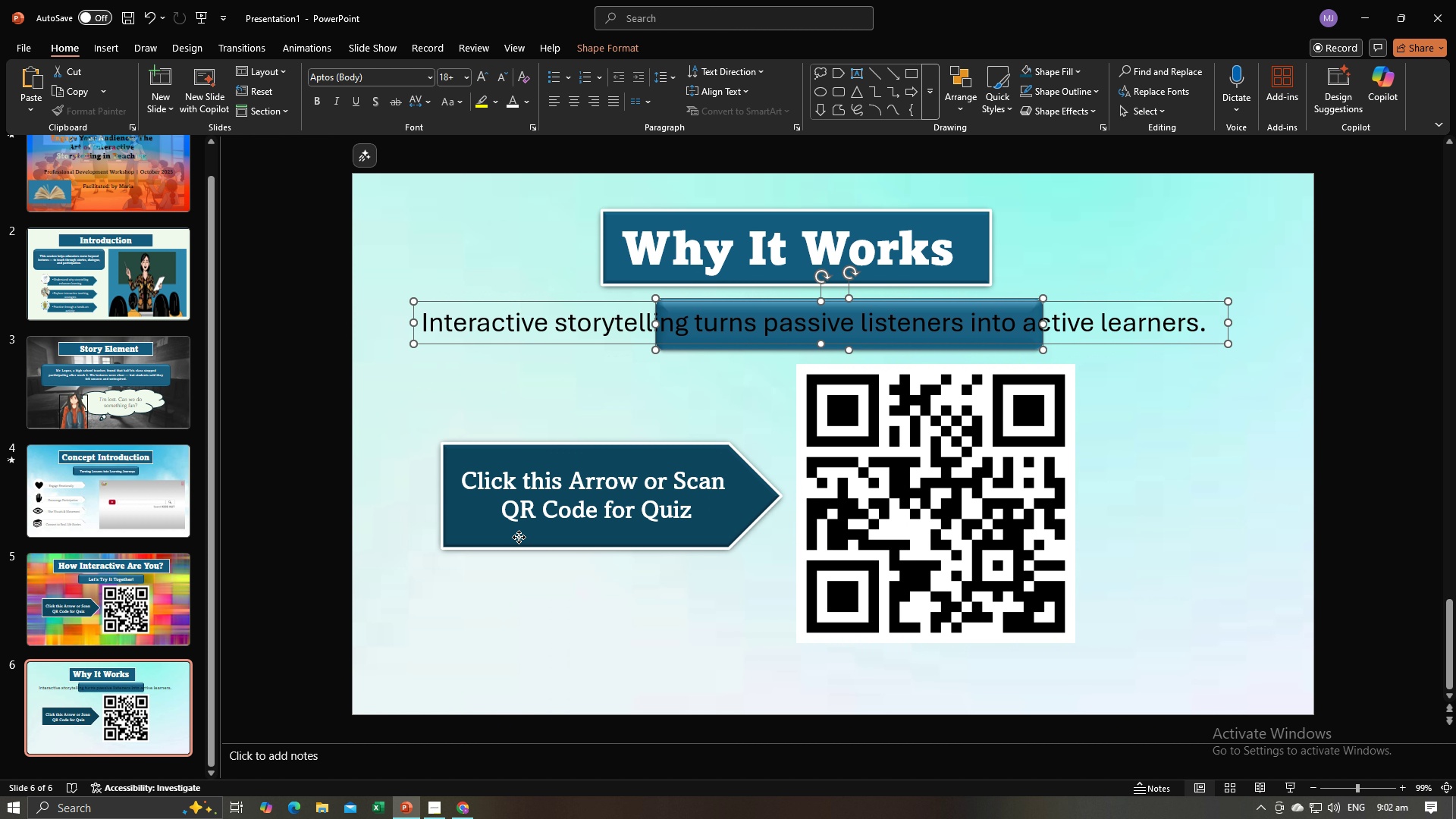 
left_click([519, 537])
 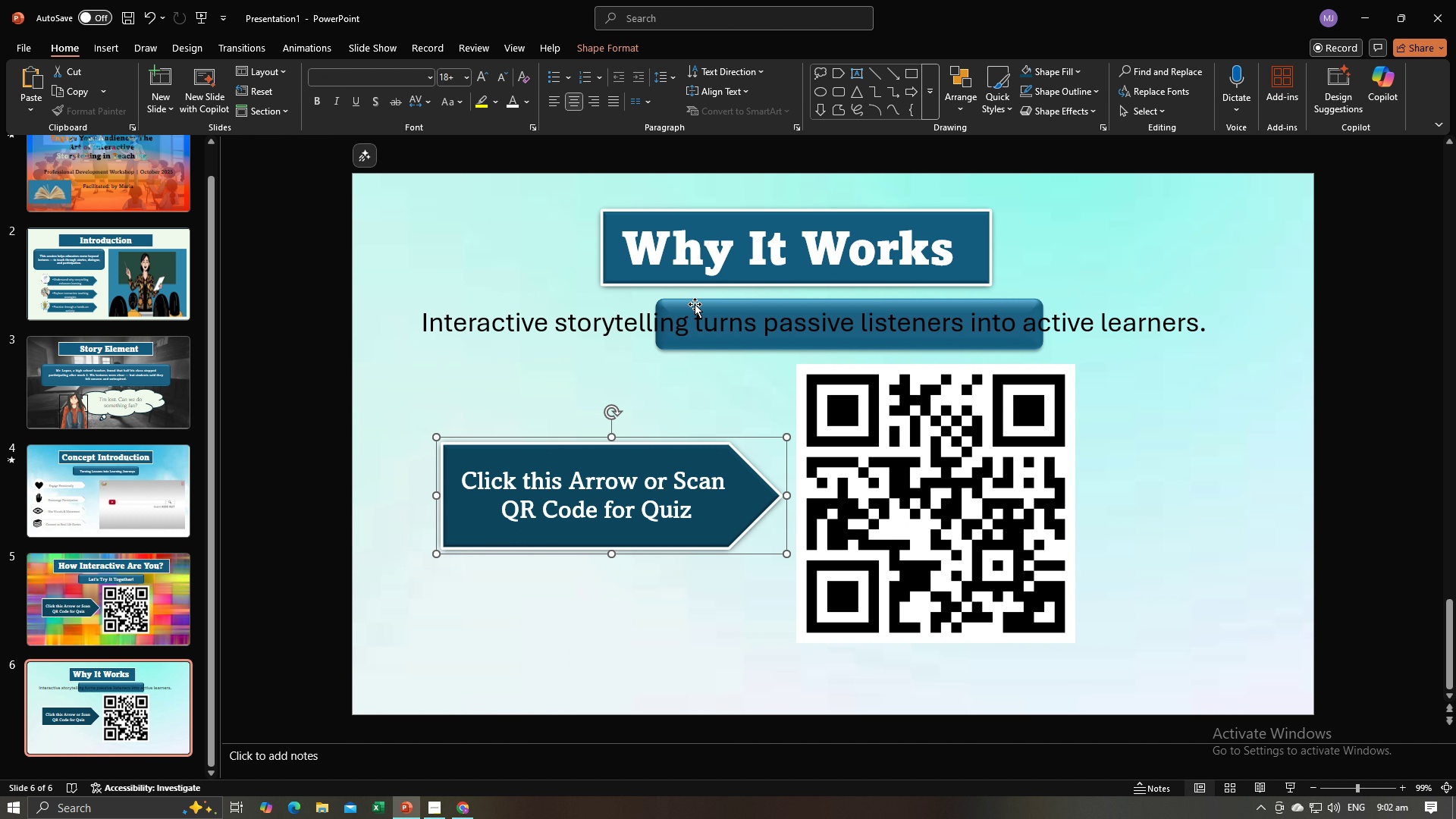 
left_click([695, 305])
 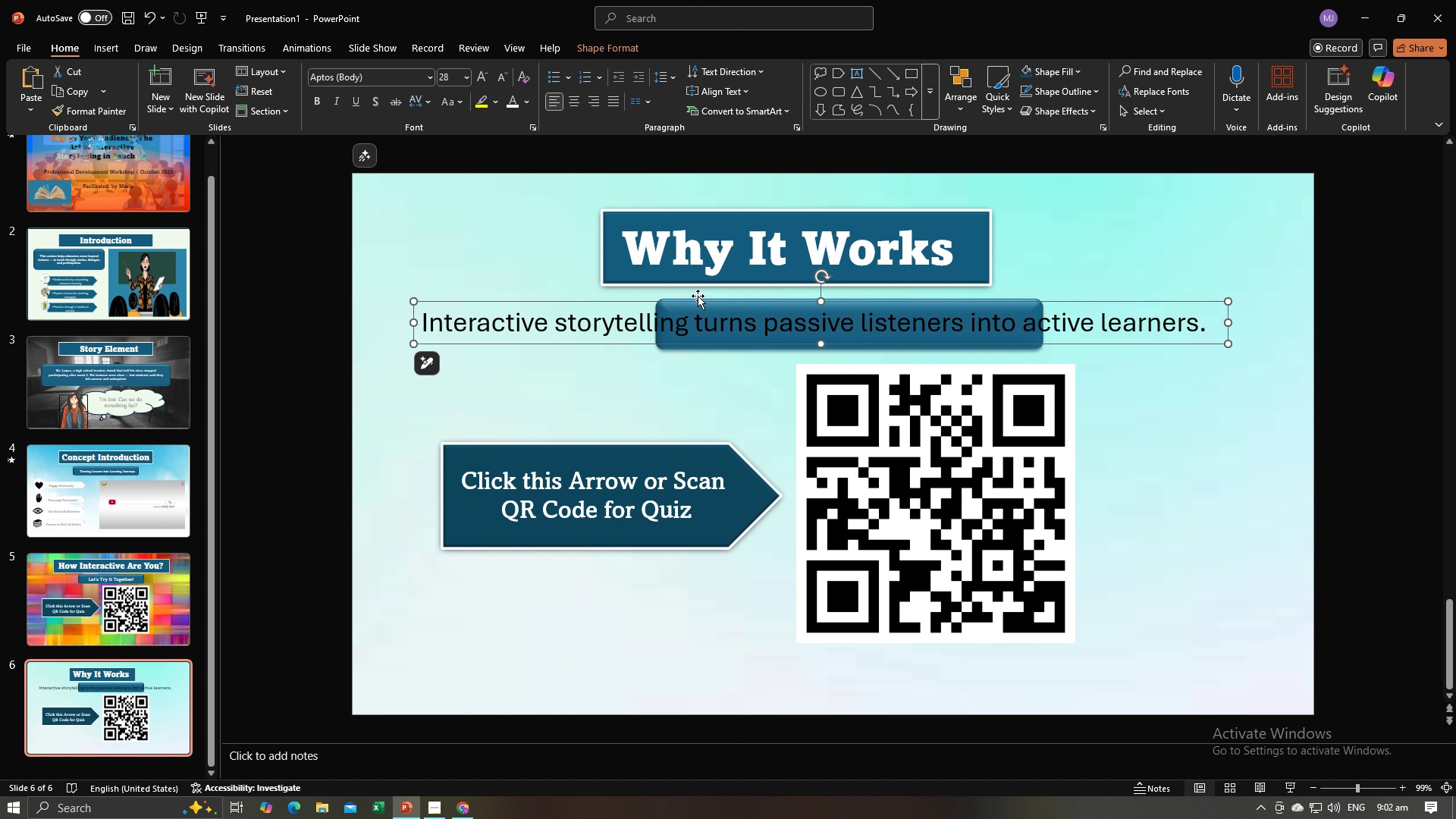 
left_click([698, 296])
 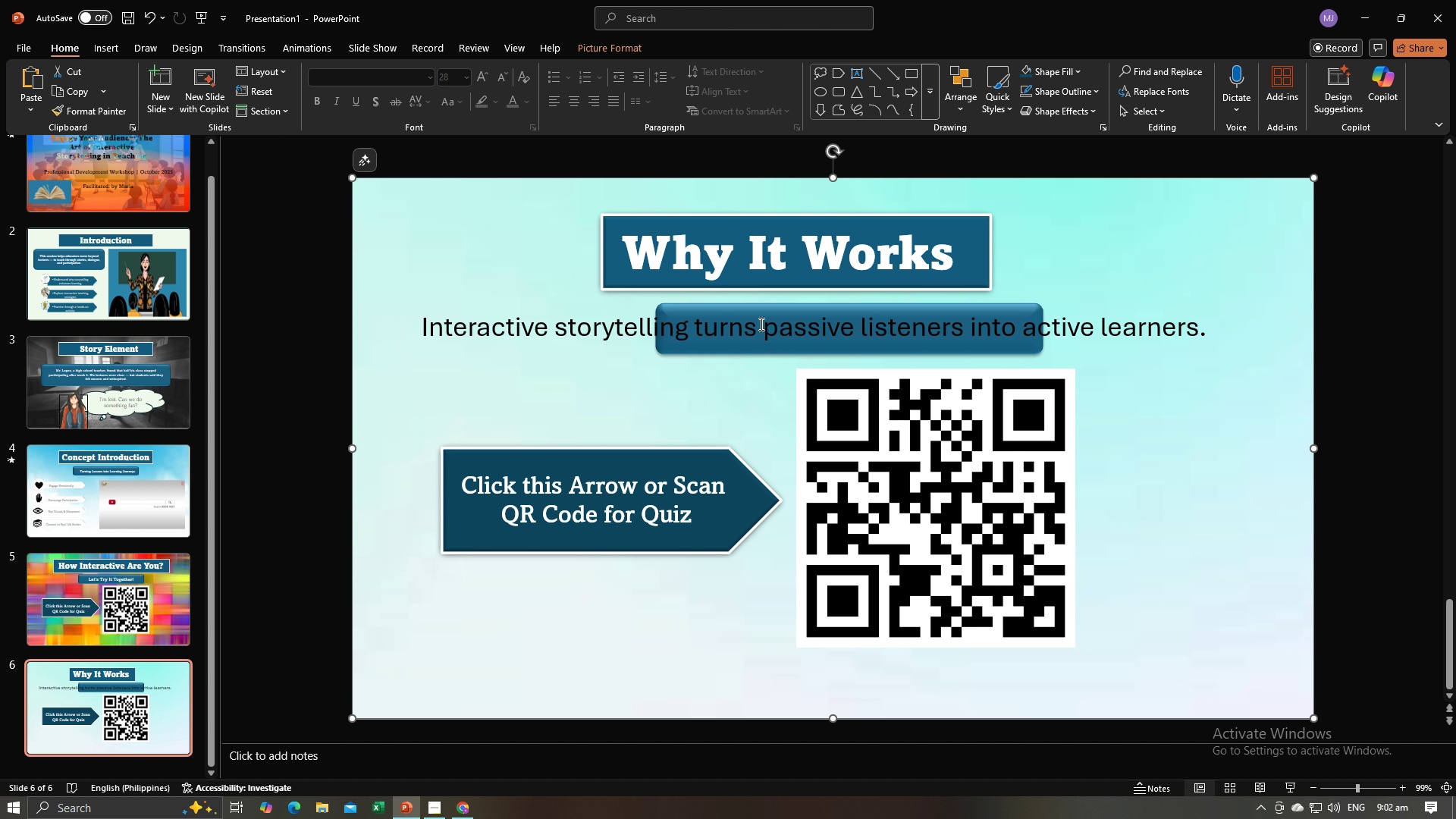 
left_click([760, 324])
 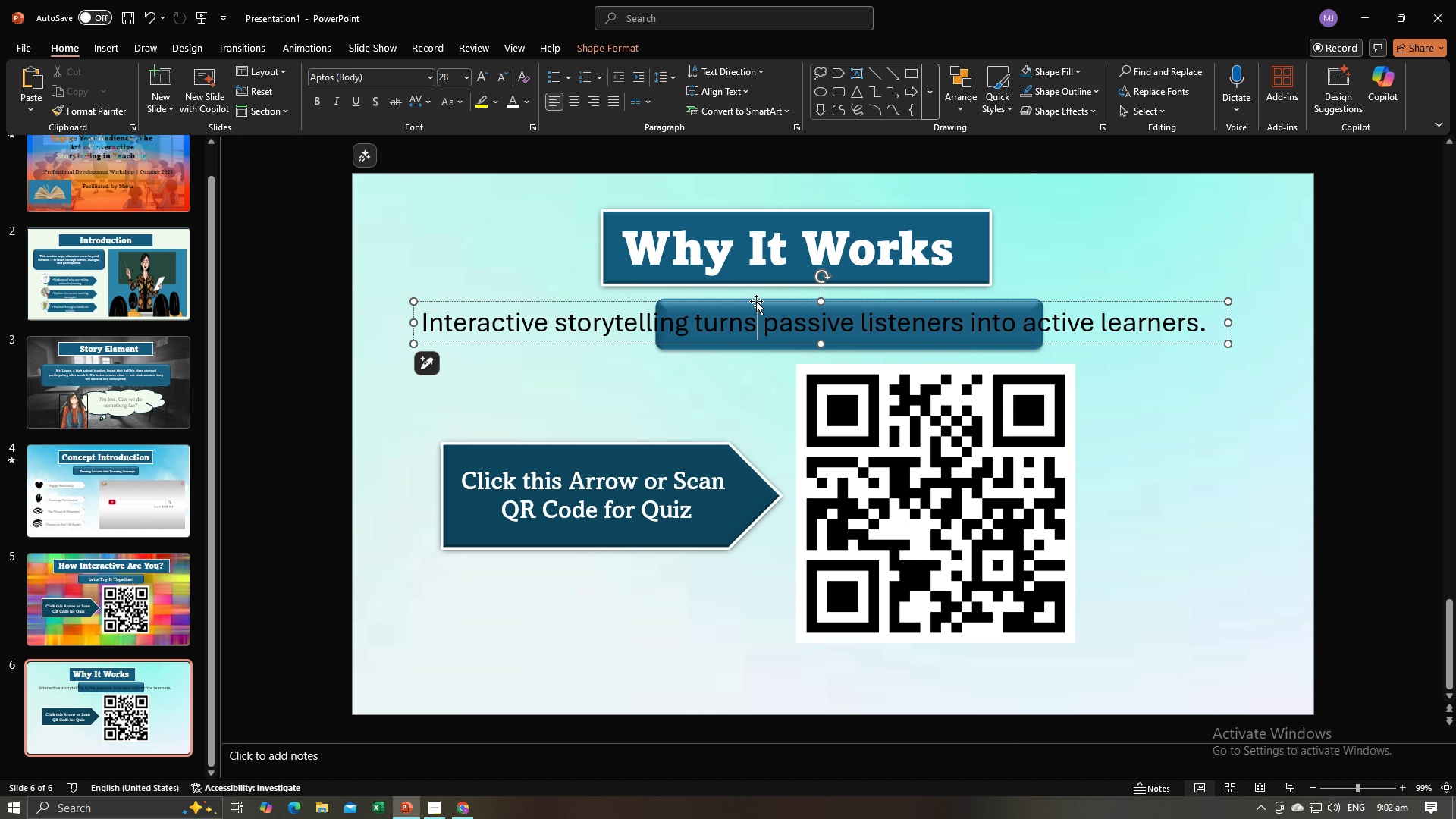 
left_click_drag(start_coordinate=[757, 301], to_coordinate=[758, 325])
 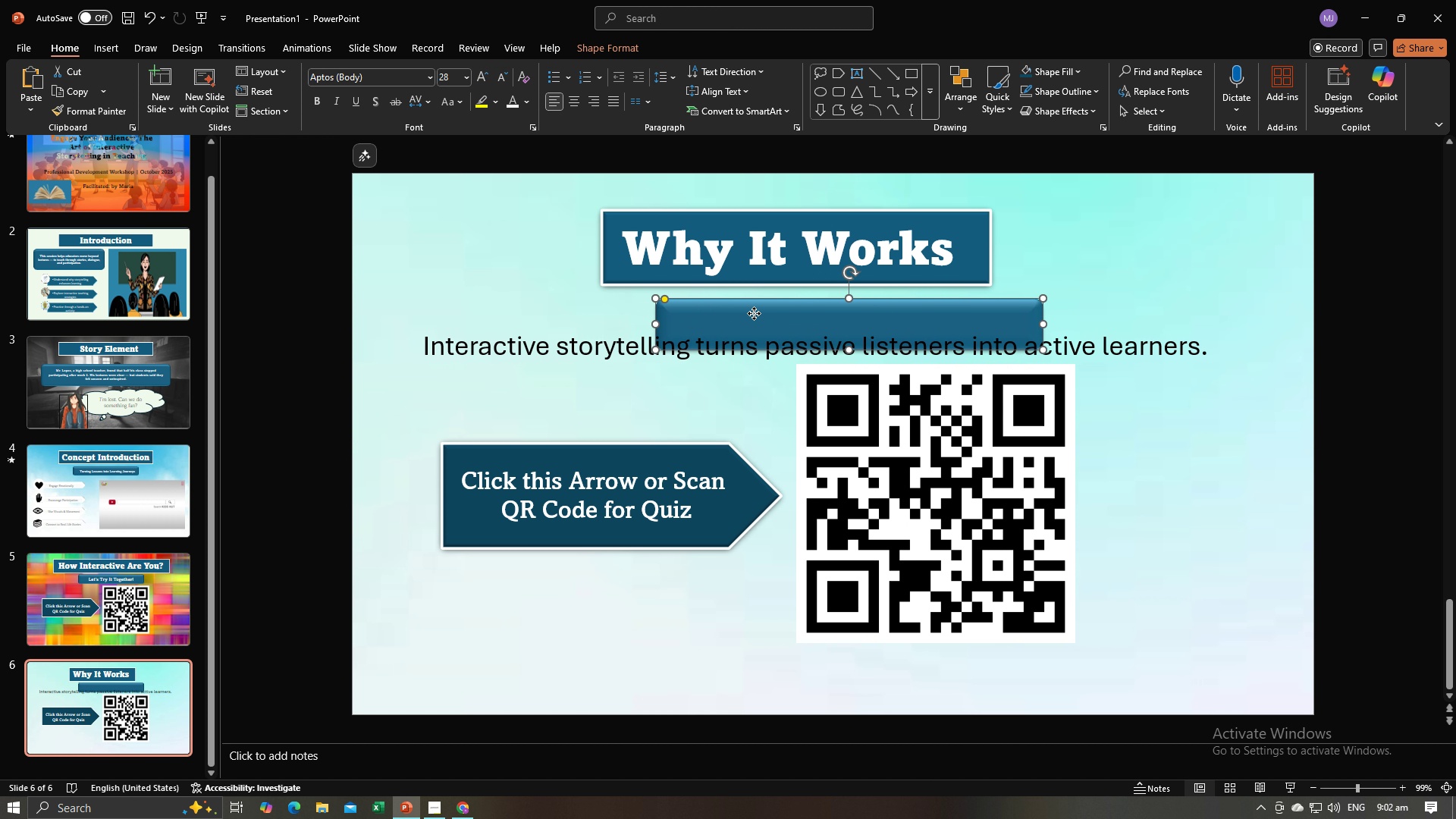 
left_click([754, 313])
 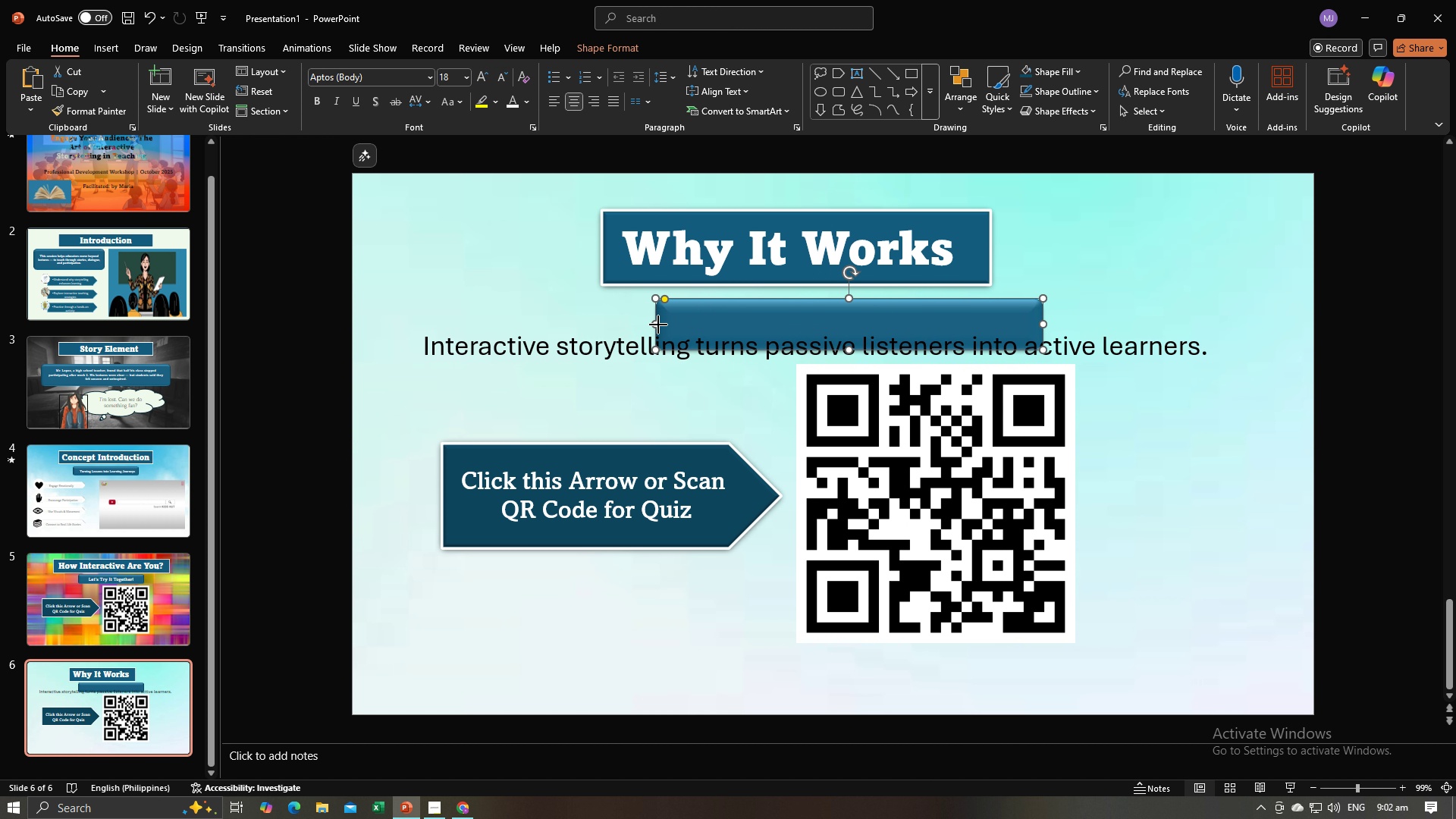 
left_click_drag(start_coordinate=[658, 325], to_coordinate=[420, 325])
 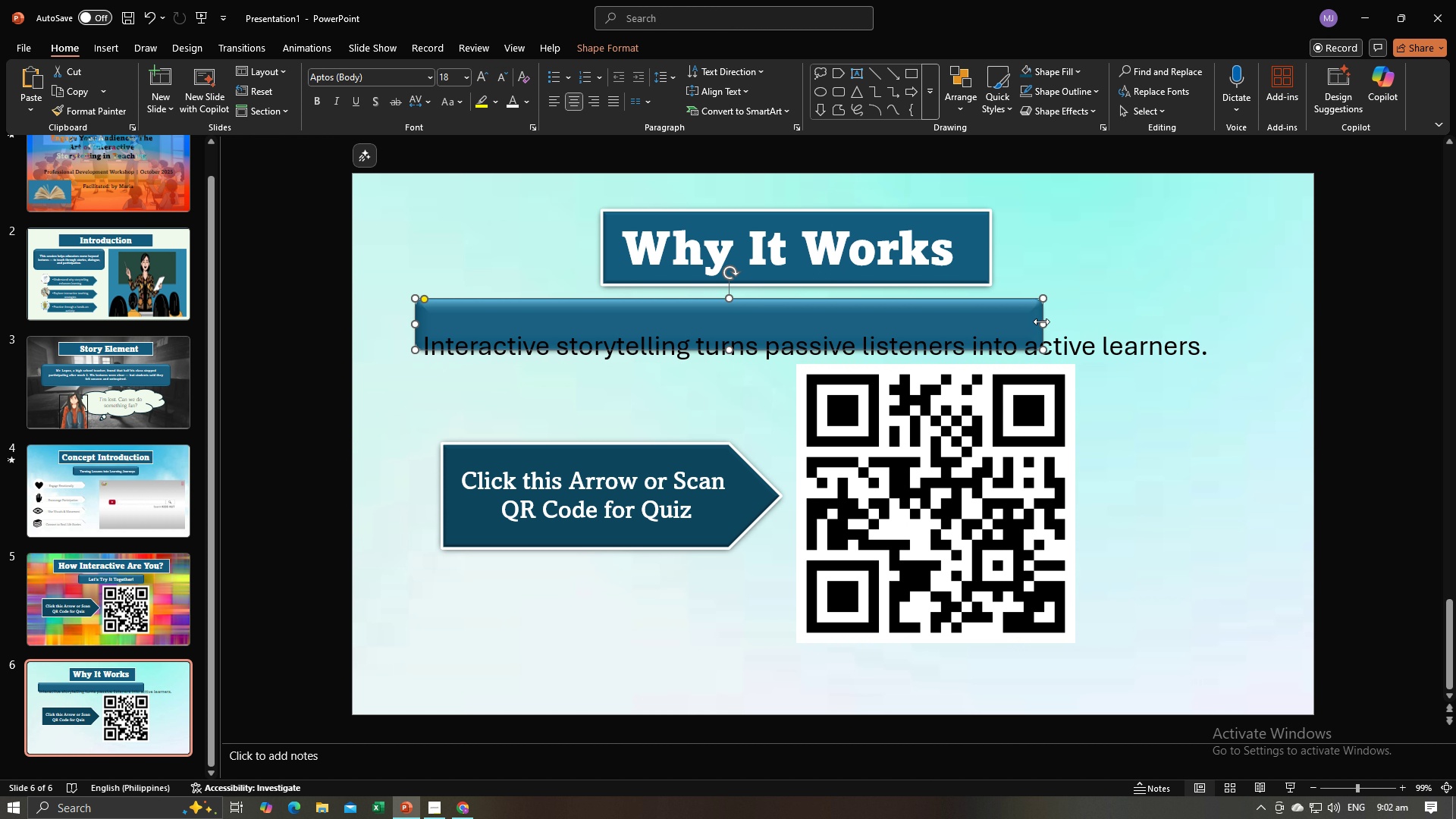 
left_click_drag(start_coordinate=[1041, 322], to_coordinate=[1215, 329])
 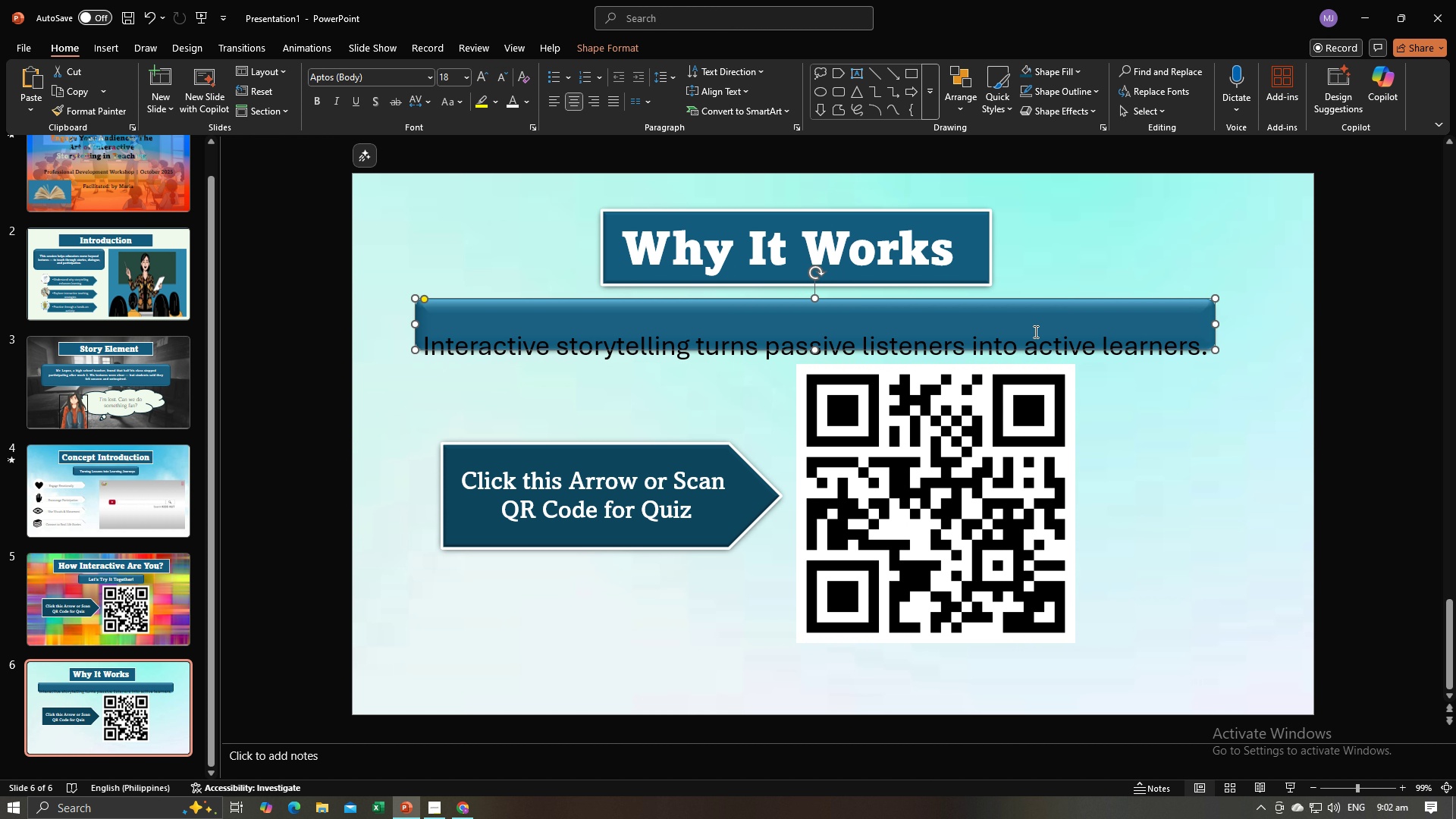 
left_click([1031, 334])
 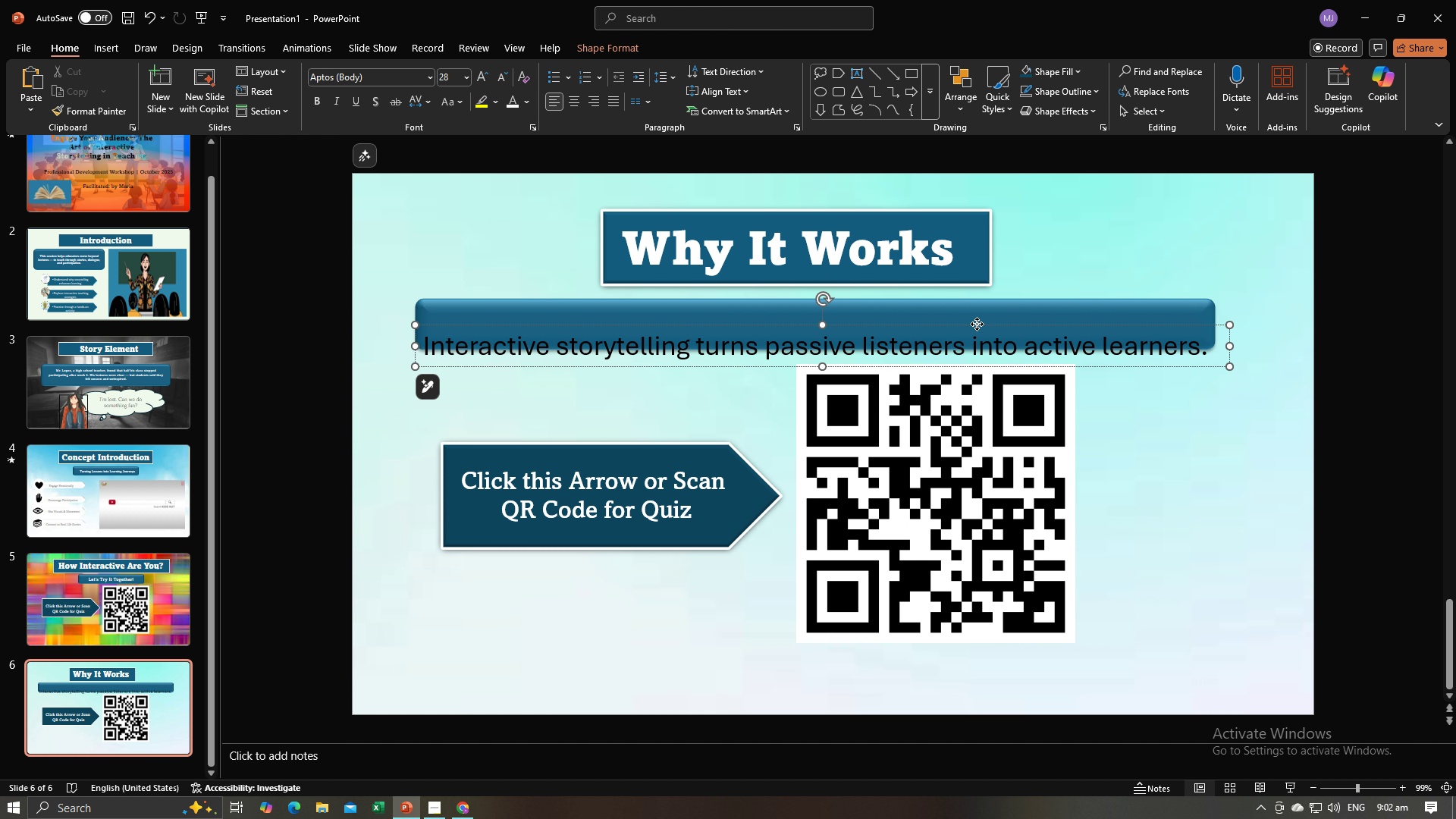 
left_click_drag(start_coordinate=[977, 324], to_coordinate=[977, 305])
 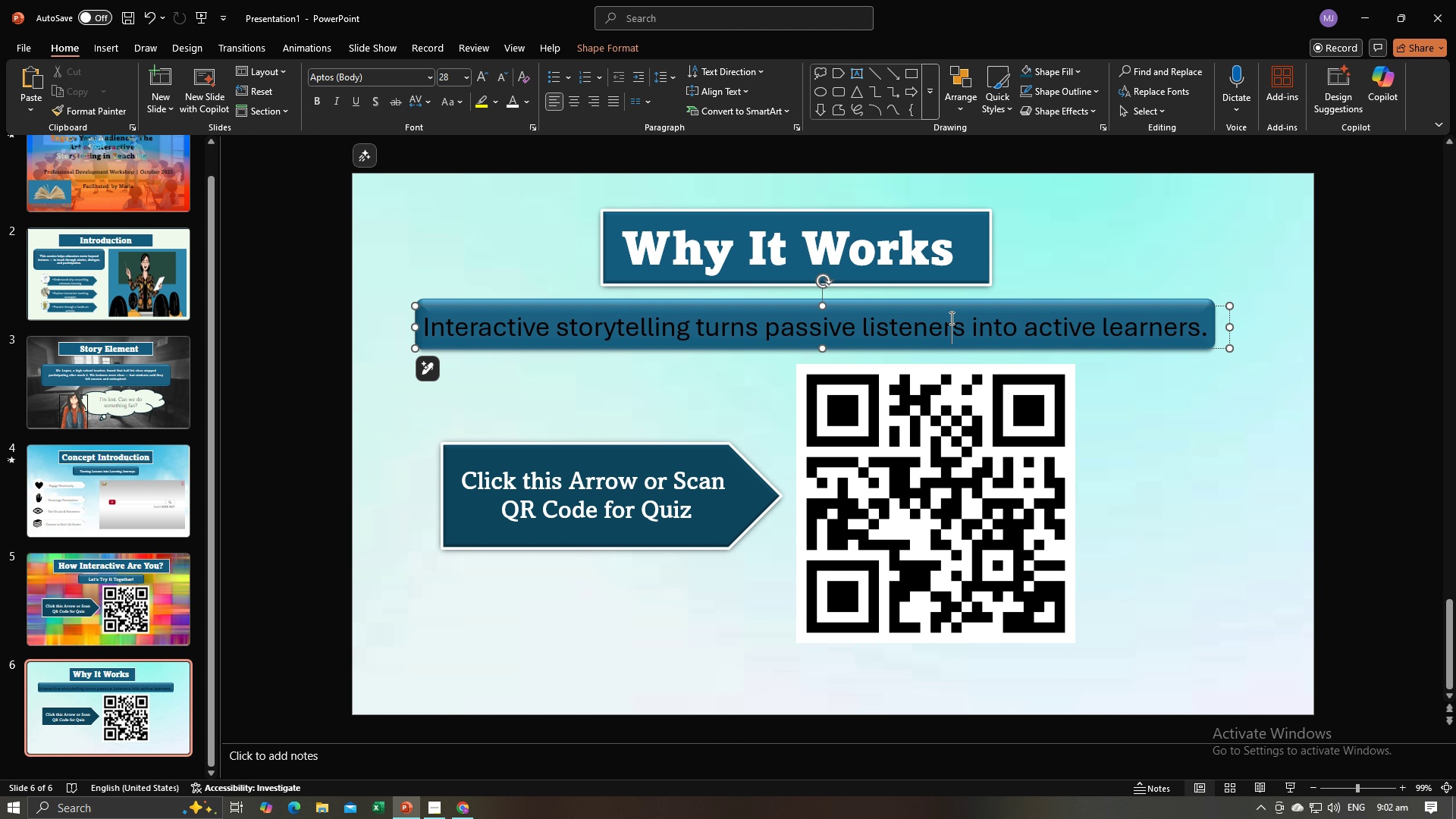 
left_click([950, 318])
 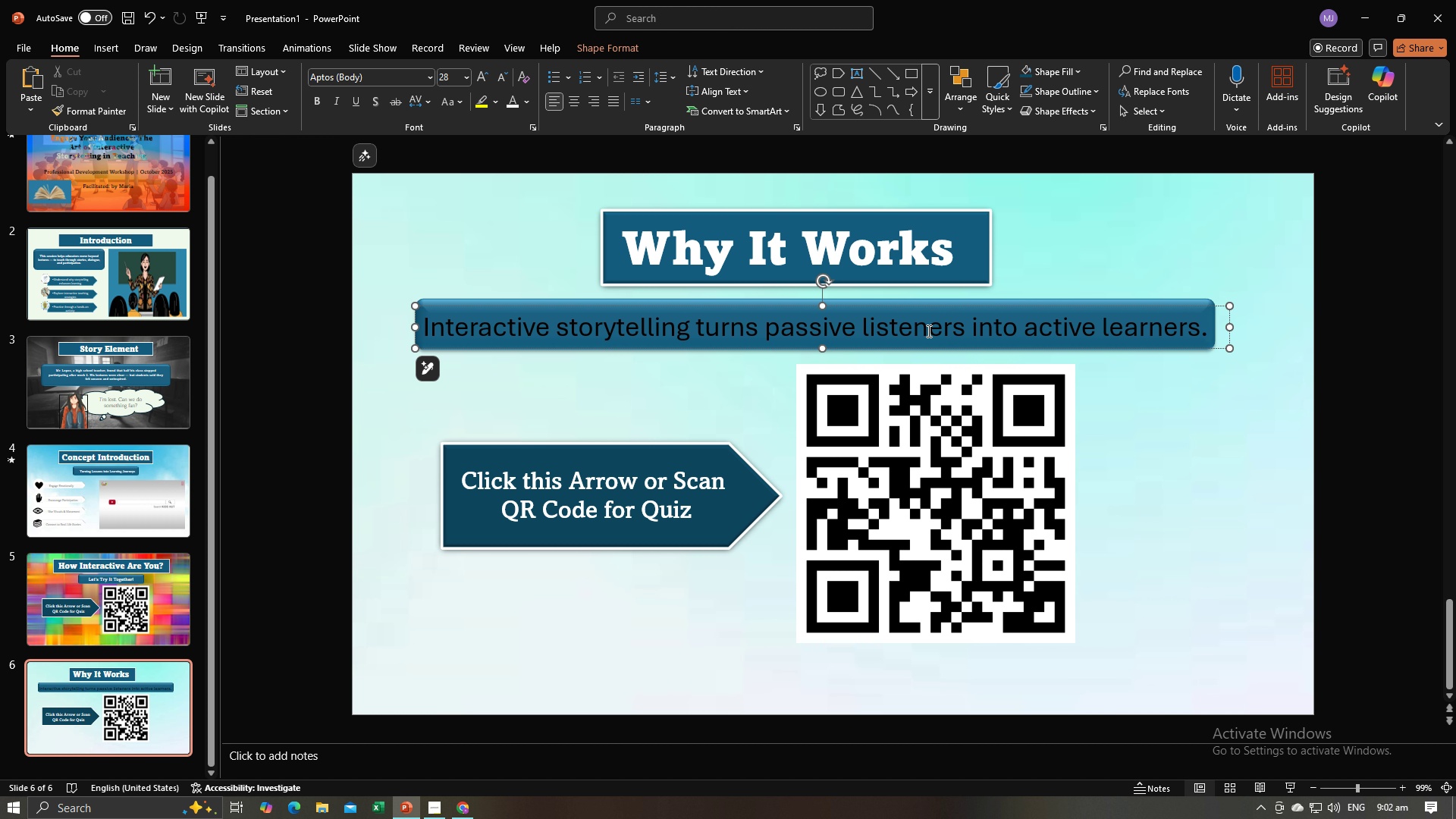 
key(Control+A)
 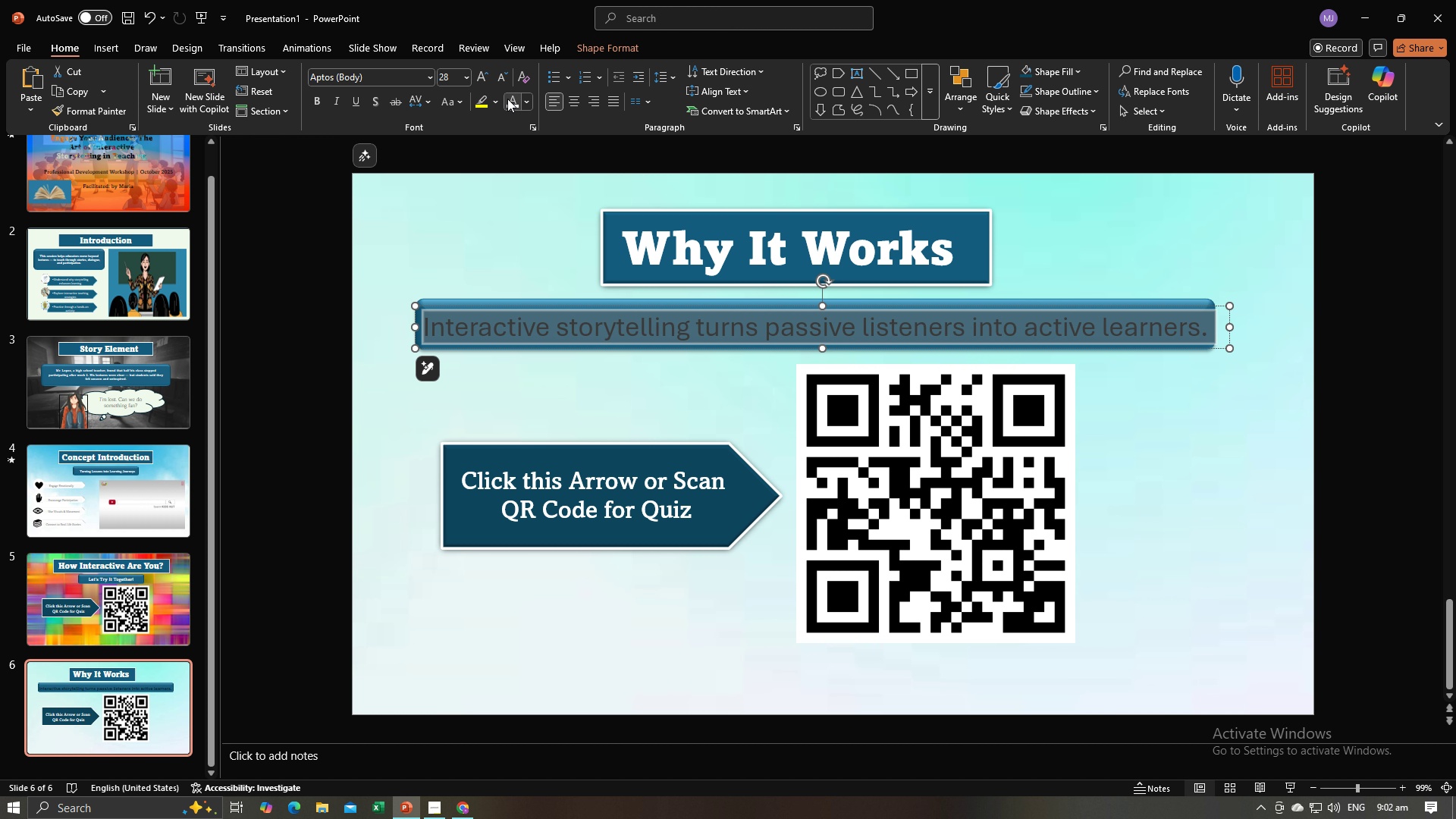 
left_click([508, 99])
 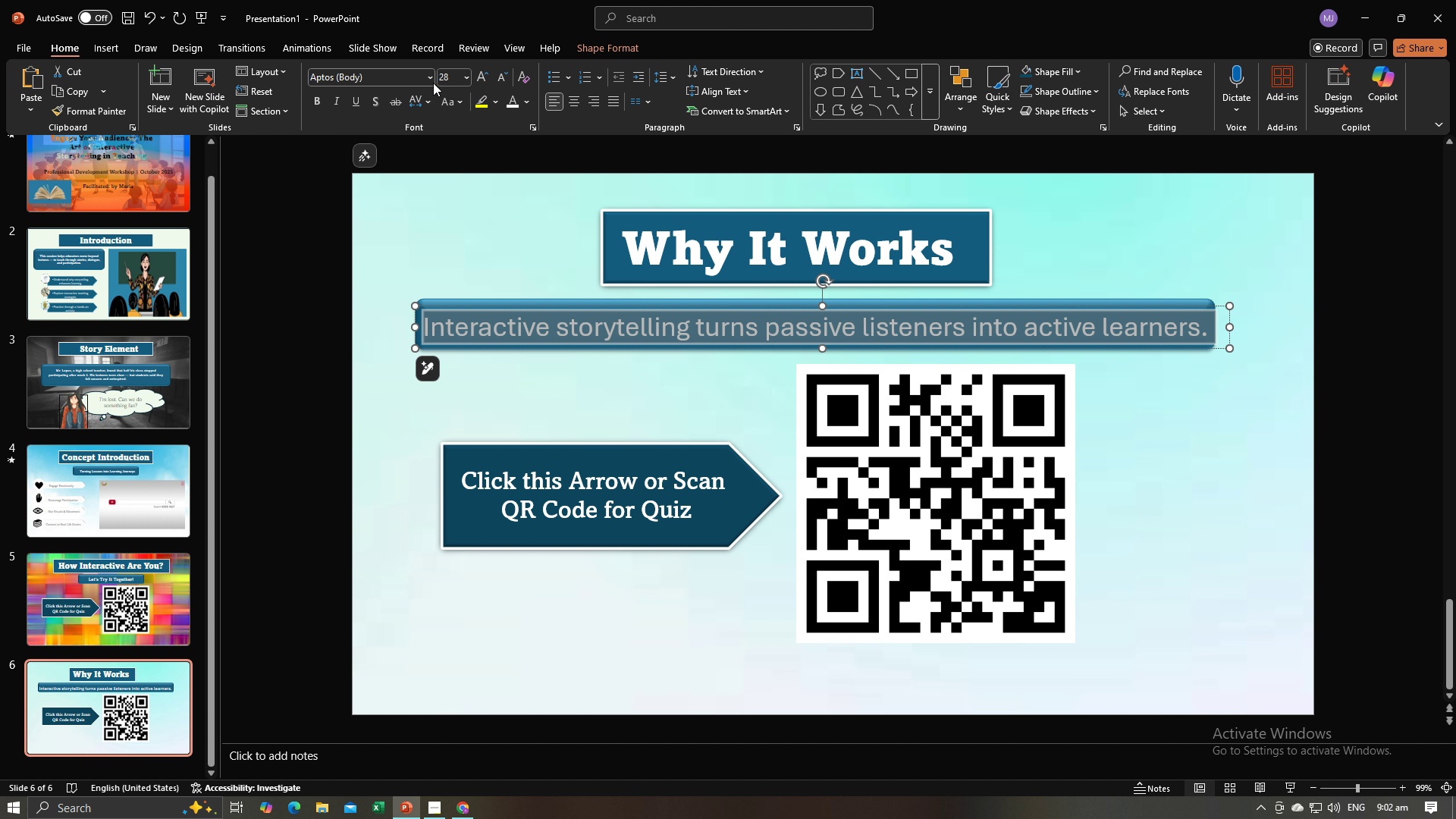 
left_click([431, 83])
 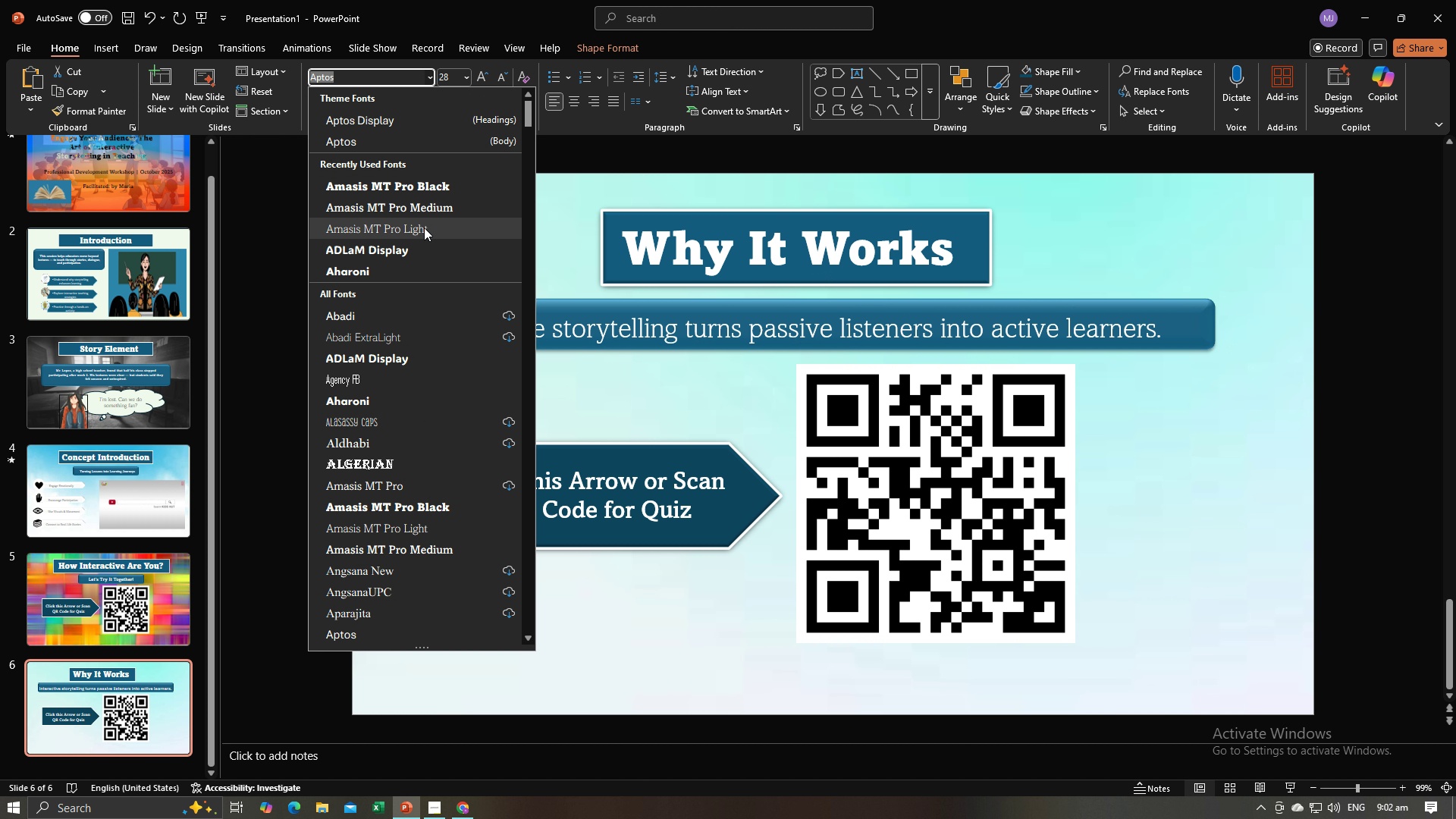 
left_click([424, 228])
 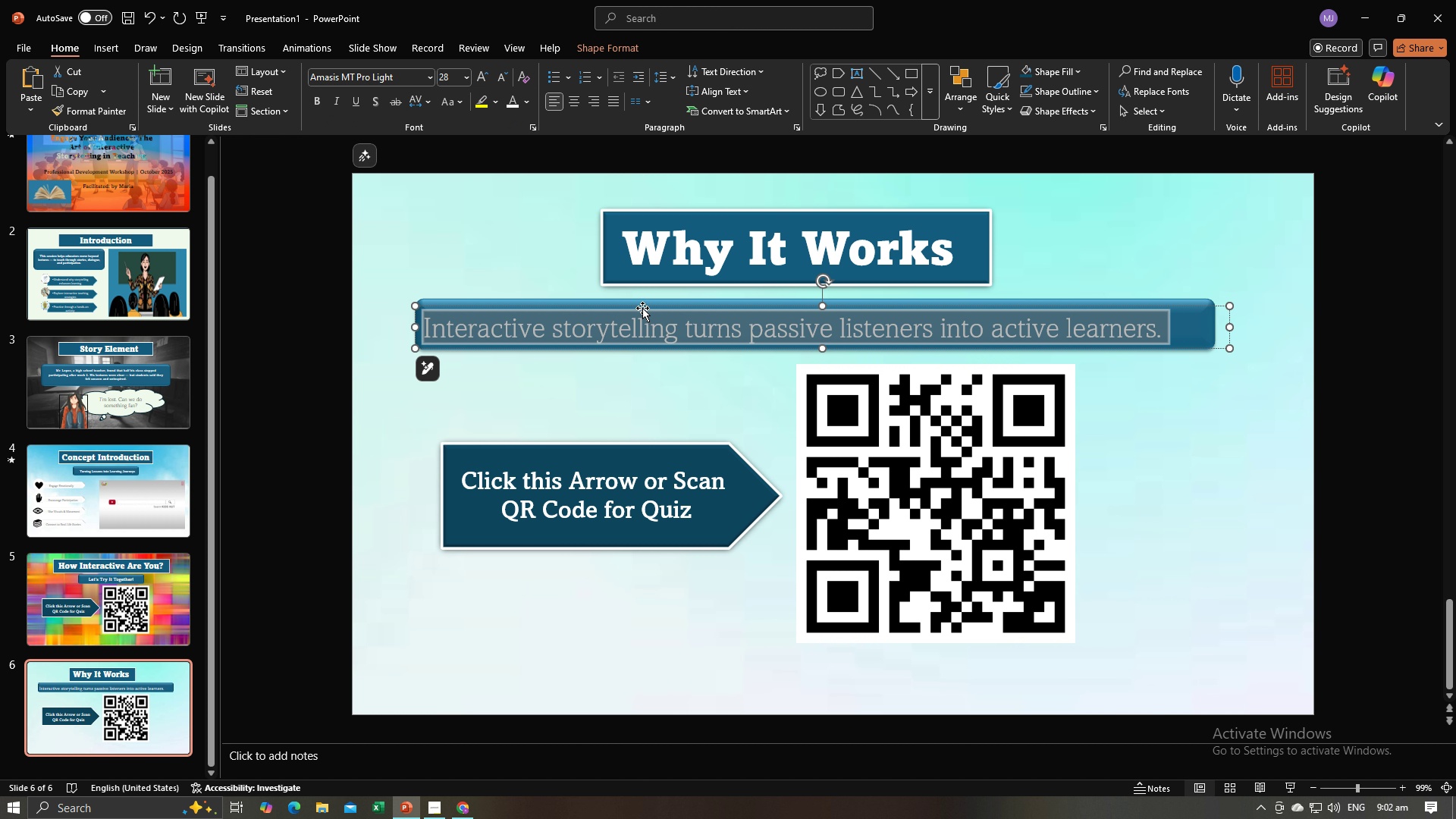 
left_click([642, 308])
 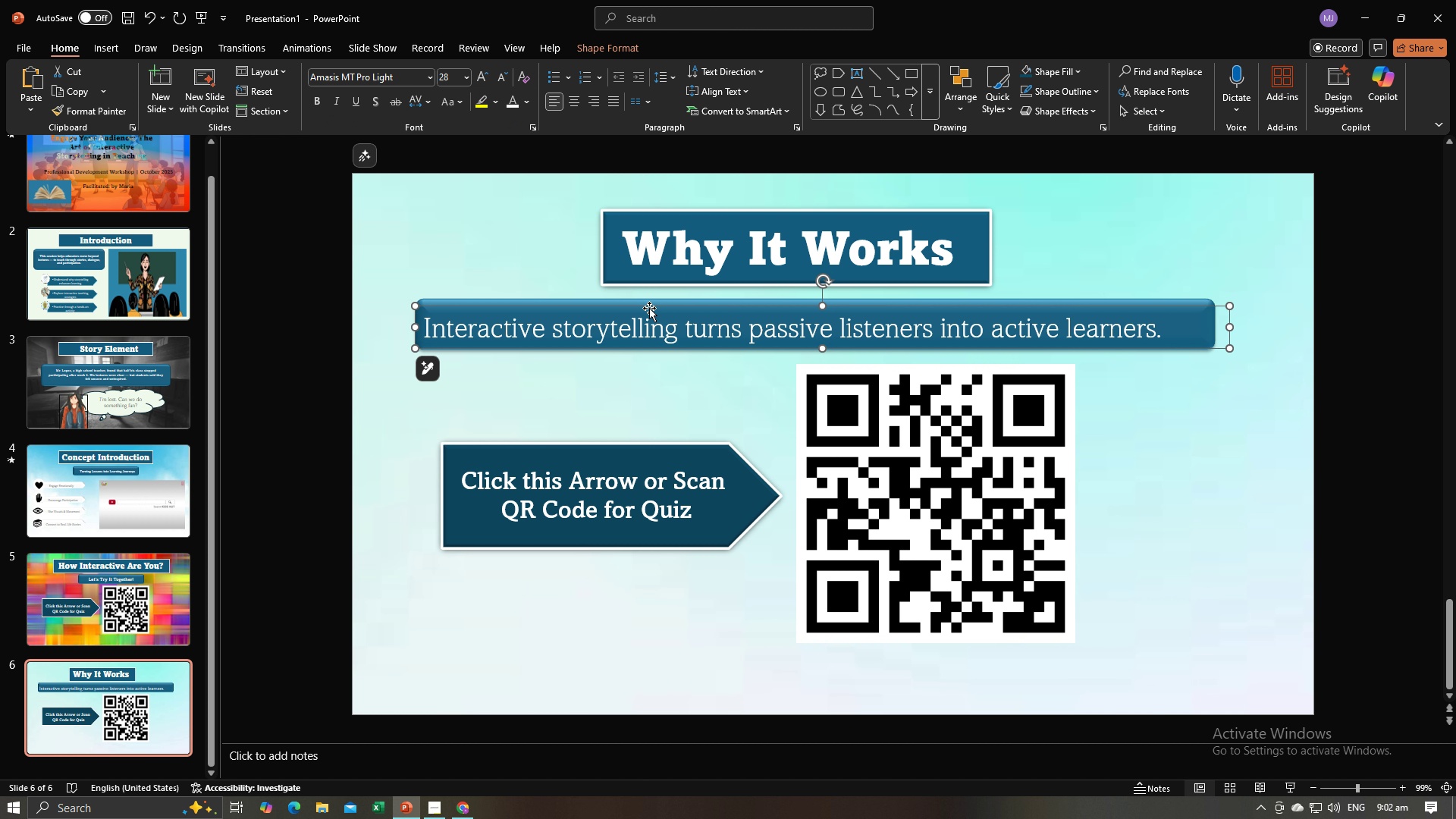 
left_click_drag(start_coordinate=[650, 308], to_coordinate=[663, 303])
 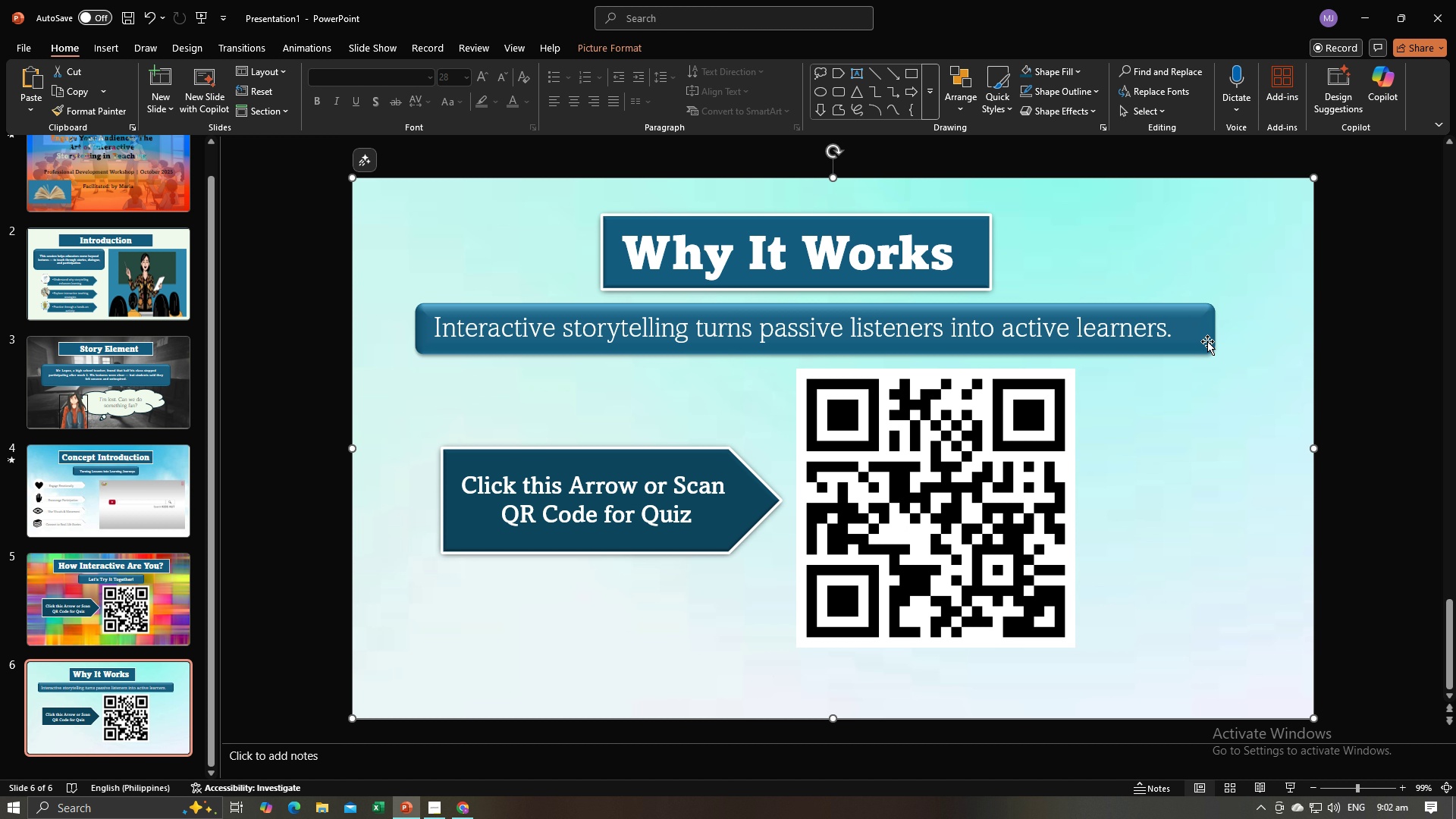 
left_click([1206, 340])
 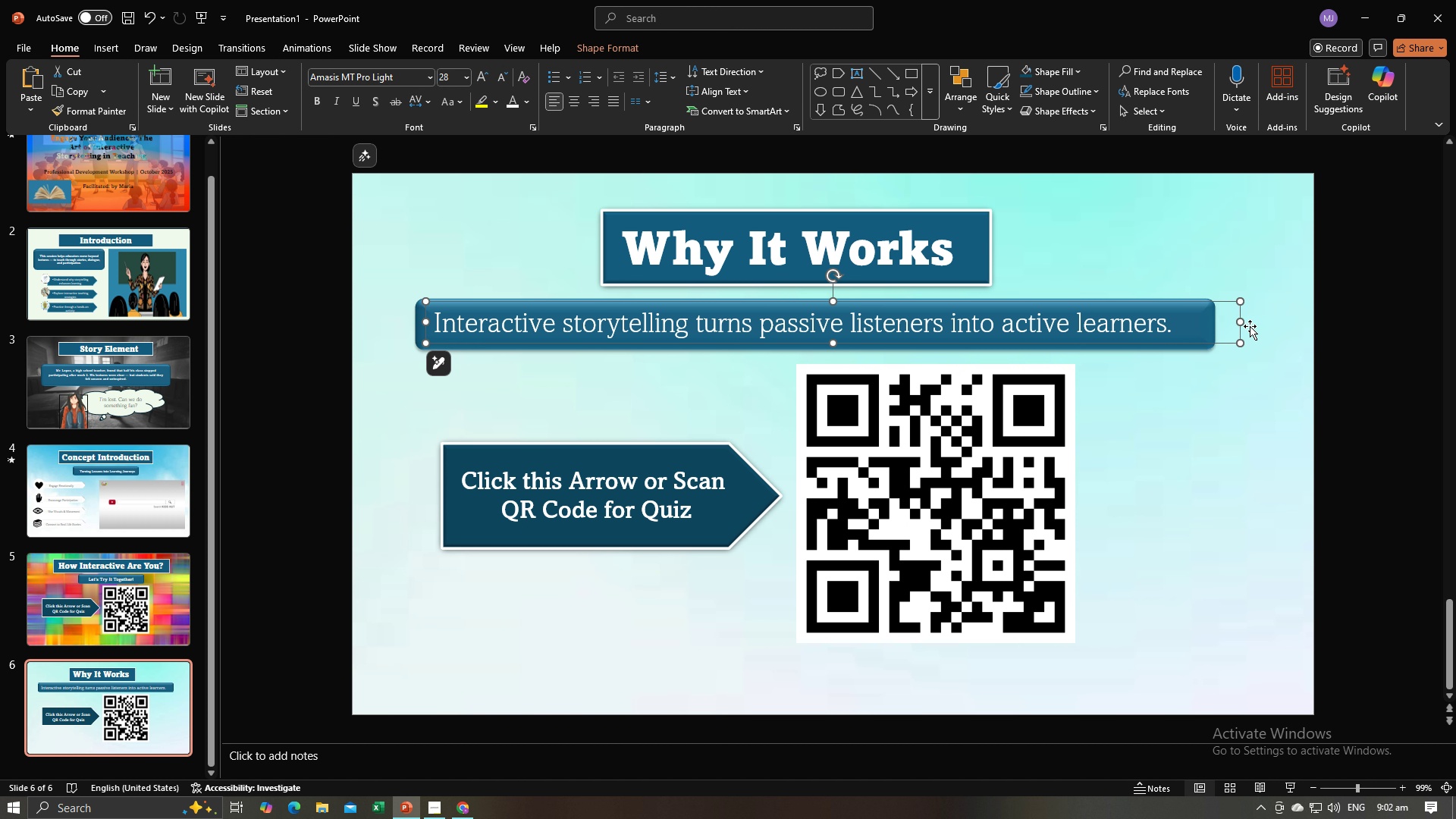 
left_click_drag(start_coordinate=[1238, 322], to_coordinate=[1185, 325])
 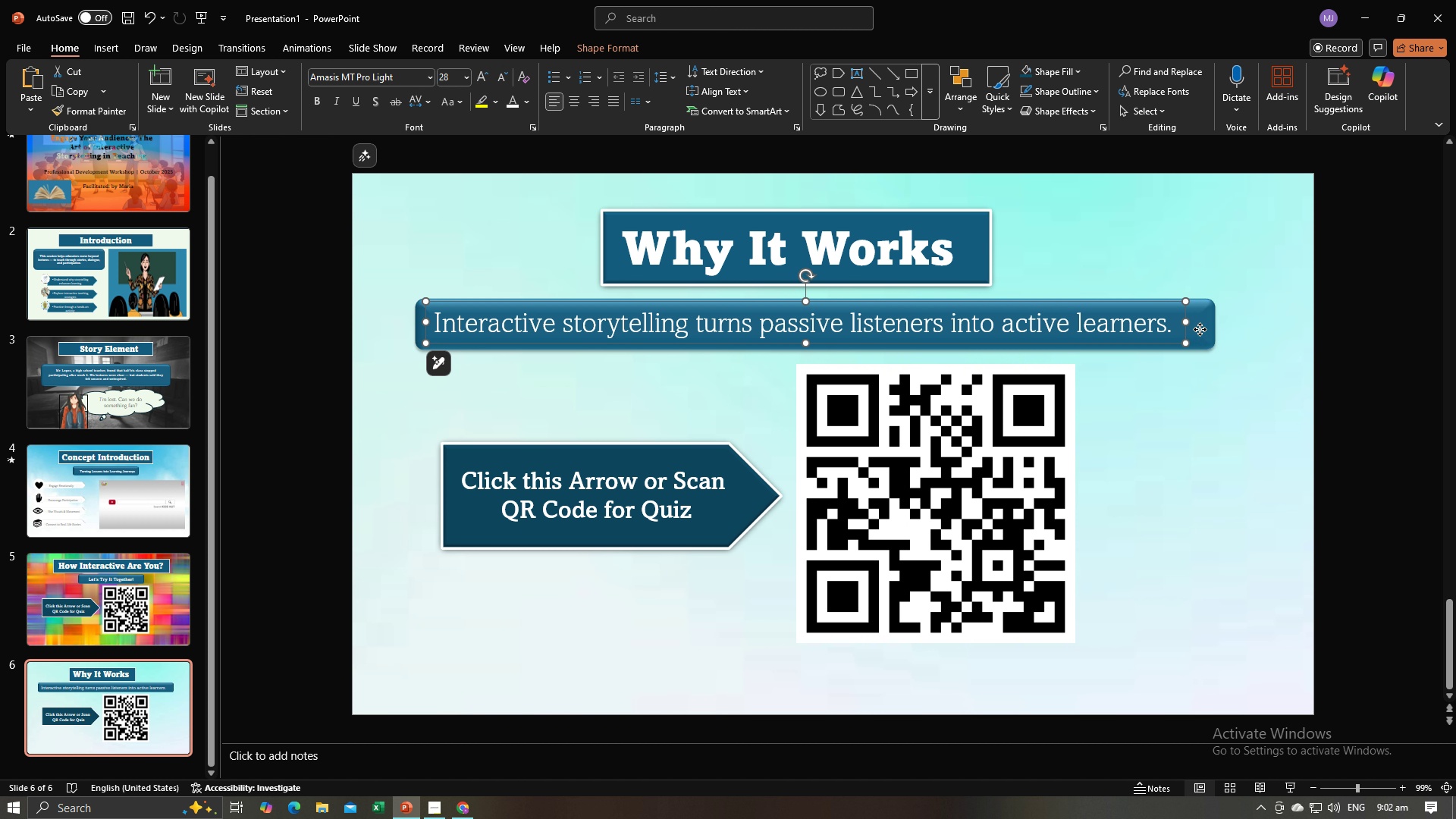 
left_click([1200, 329])
 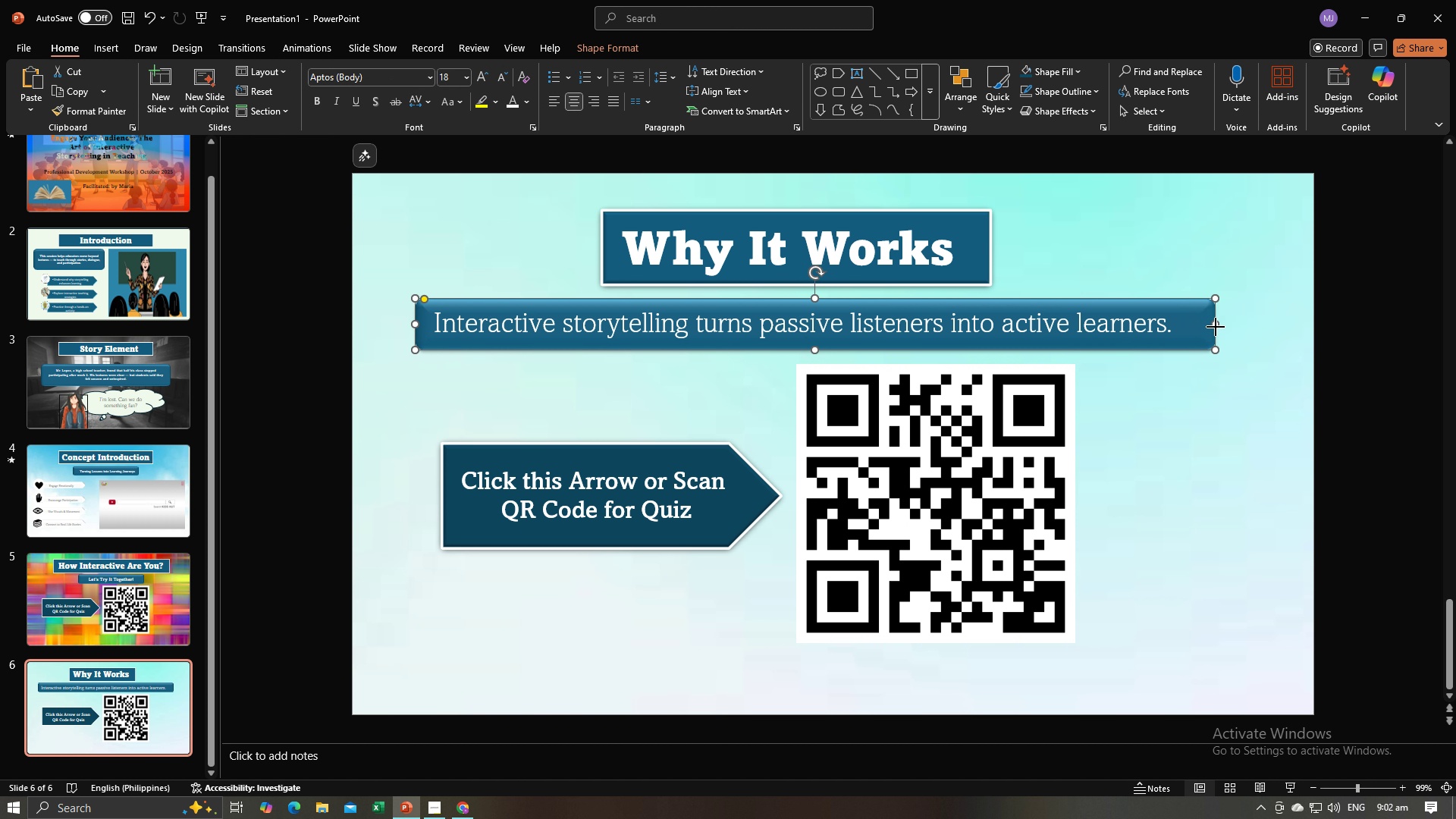 
left_click_drag(start_coordinate=[1216, 327], to_coordinate=[1185, 327])
 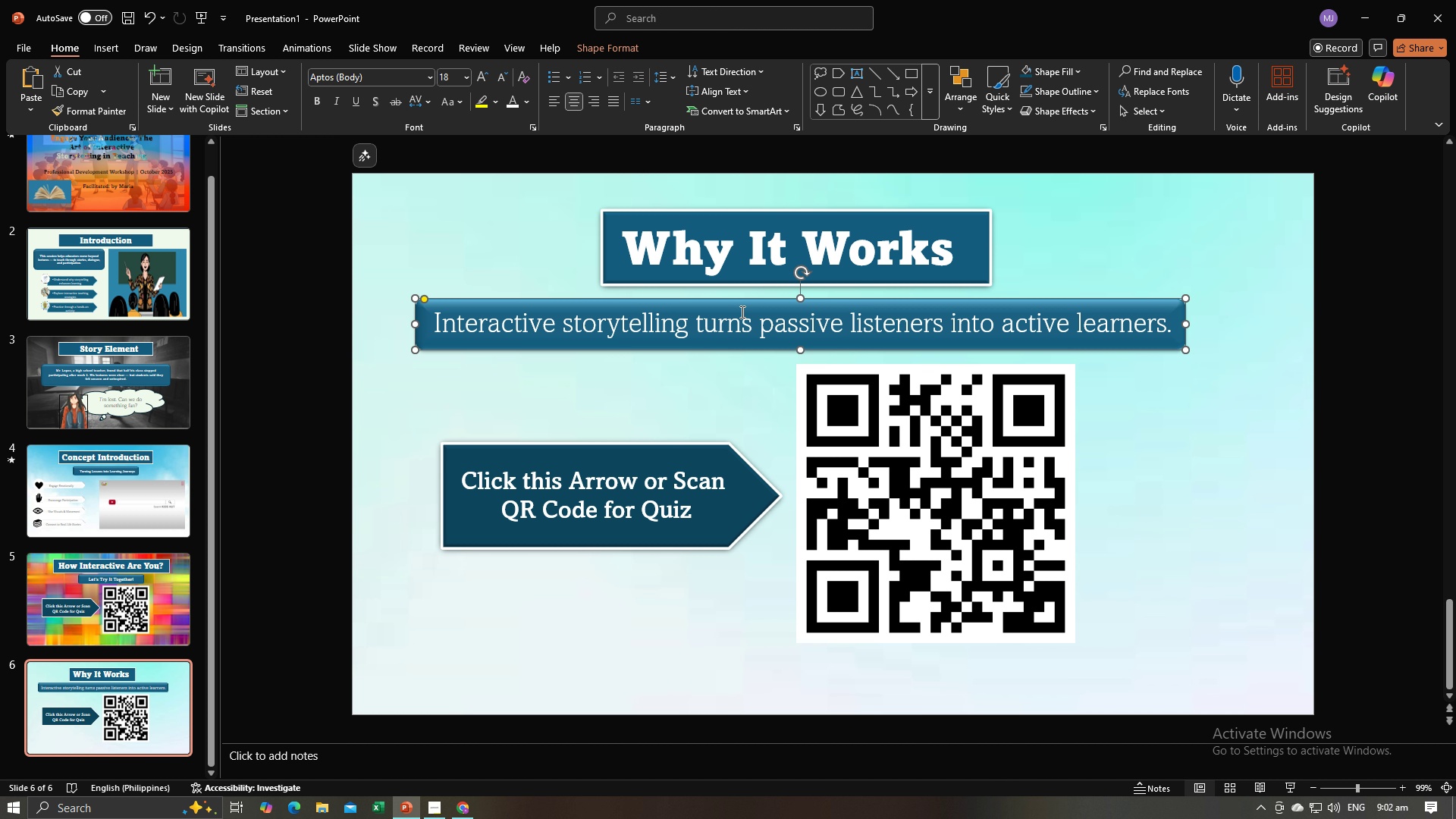 
left_click([740, 311])
 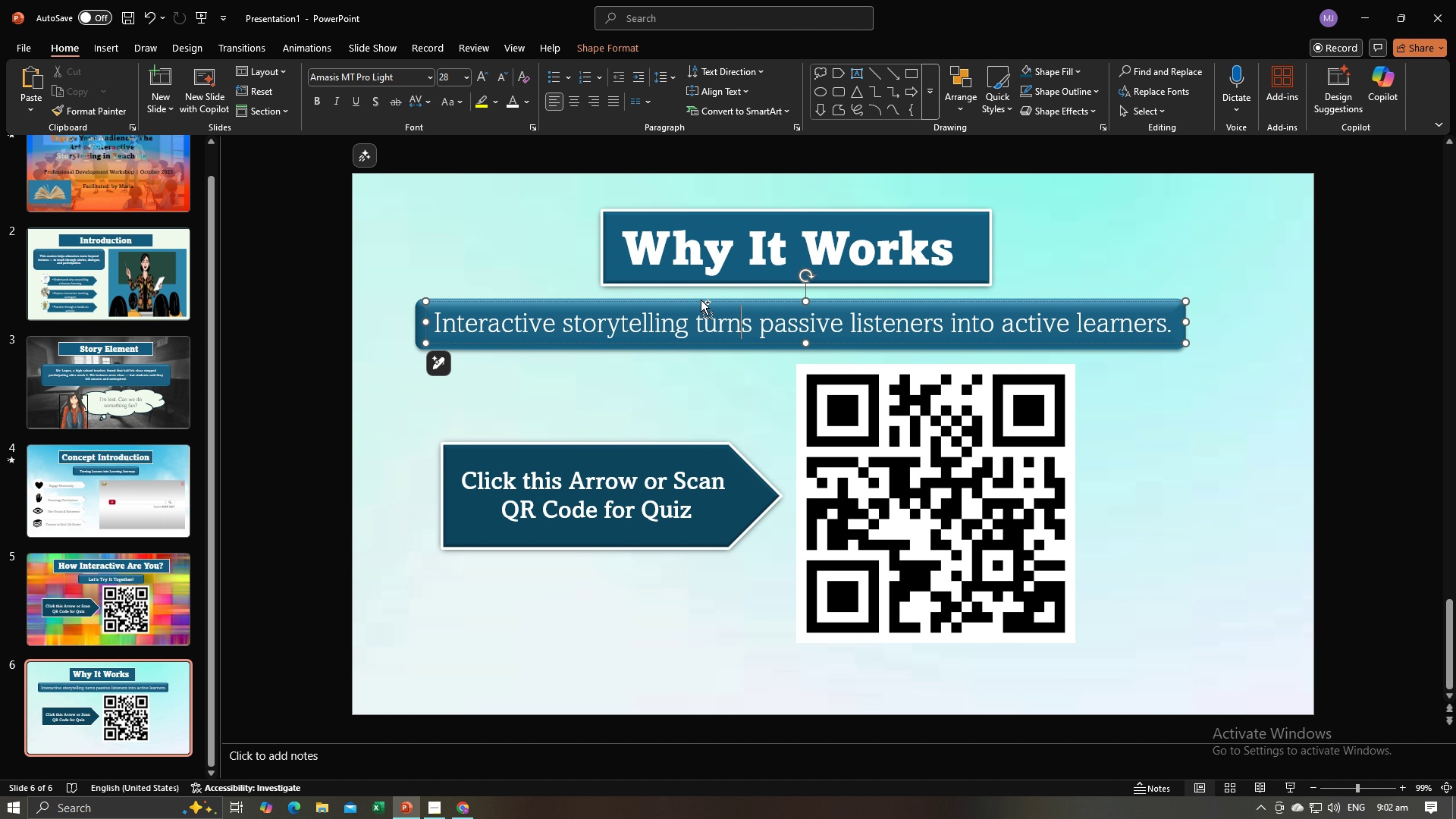 
hold_key(key=ControlLeft, duration=1.52)
 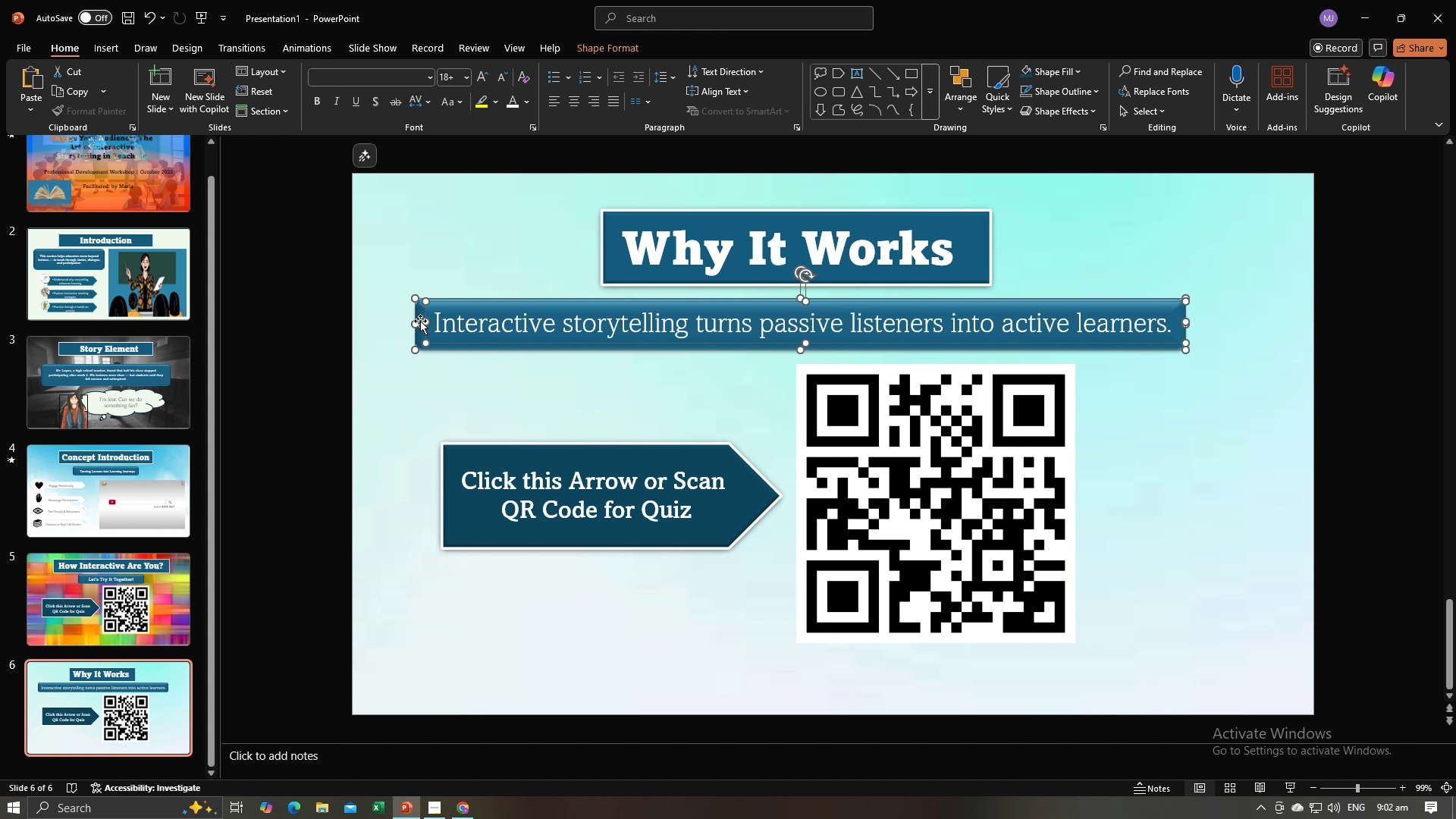 
hold_key(key=ControlLeft, duration=0.71)
left_click([417, 323])
 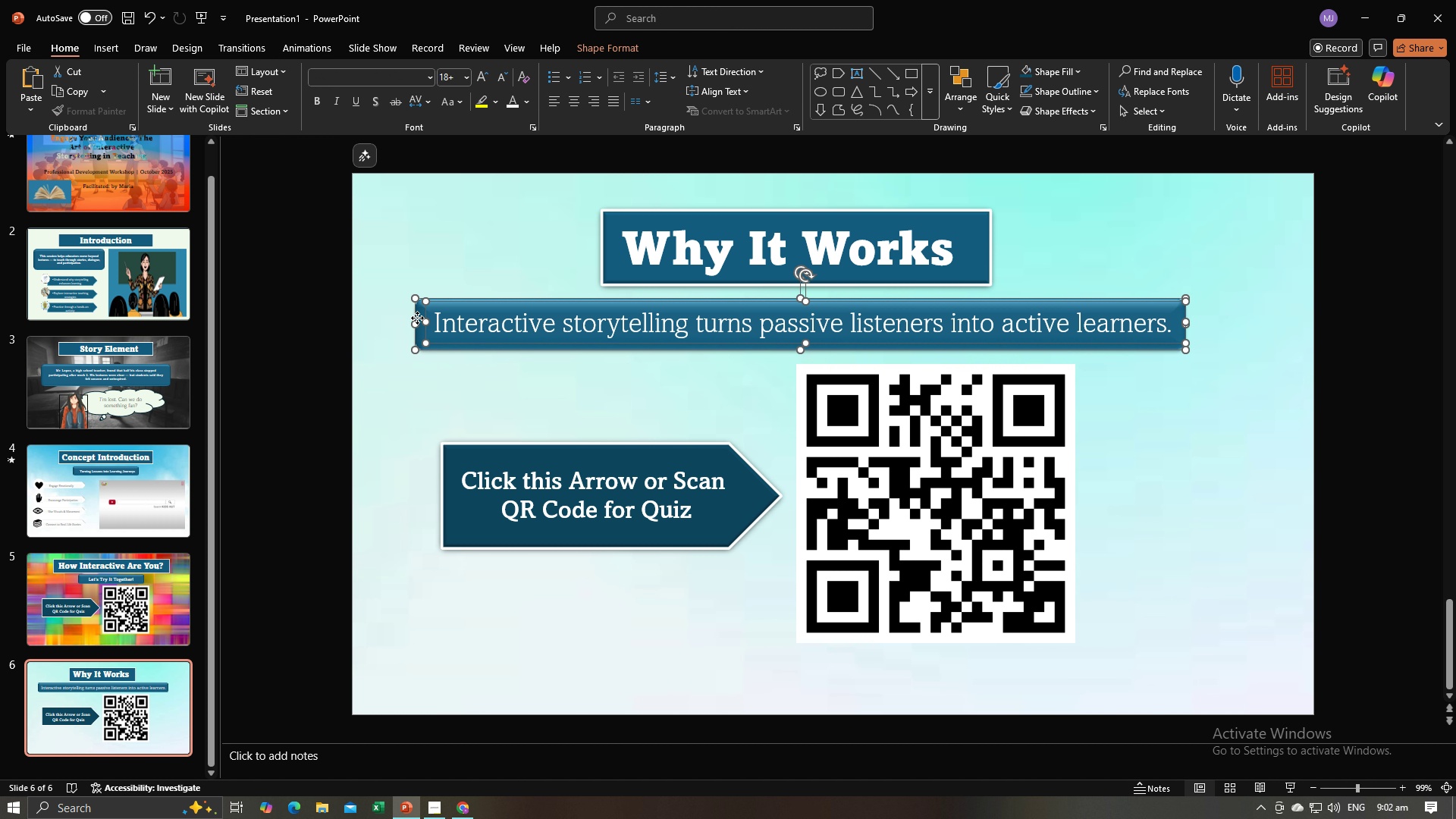 
right_click([417, 318])
 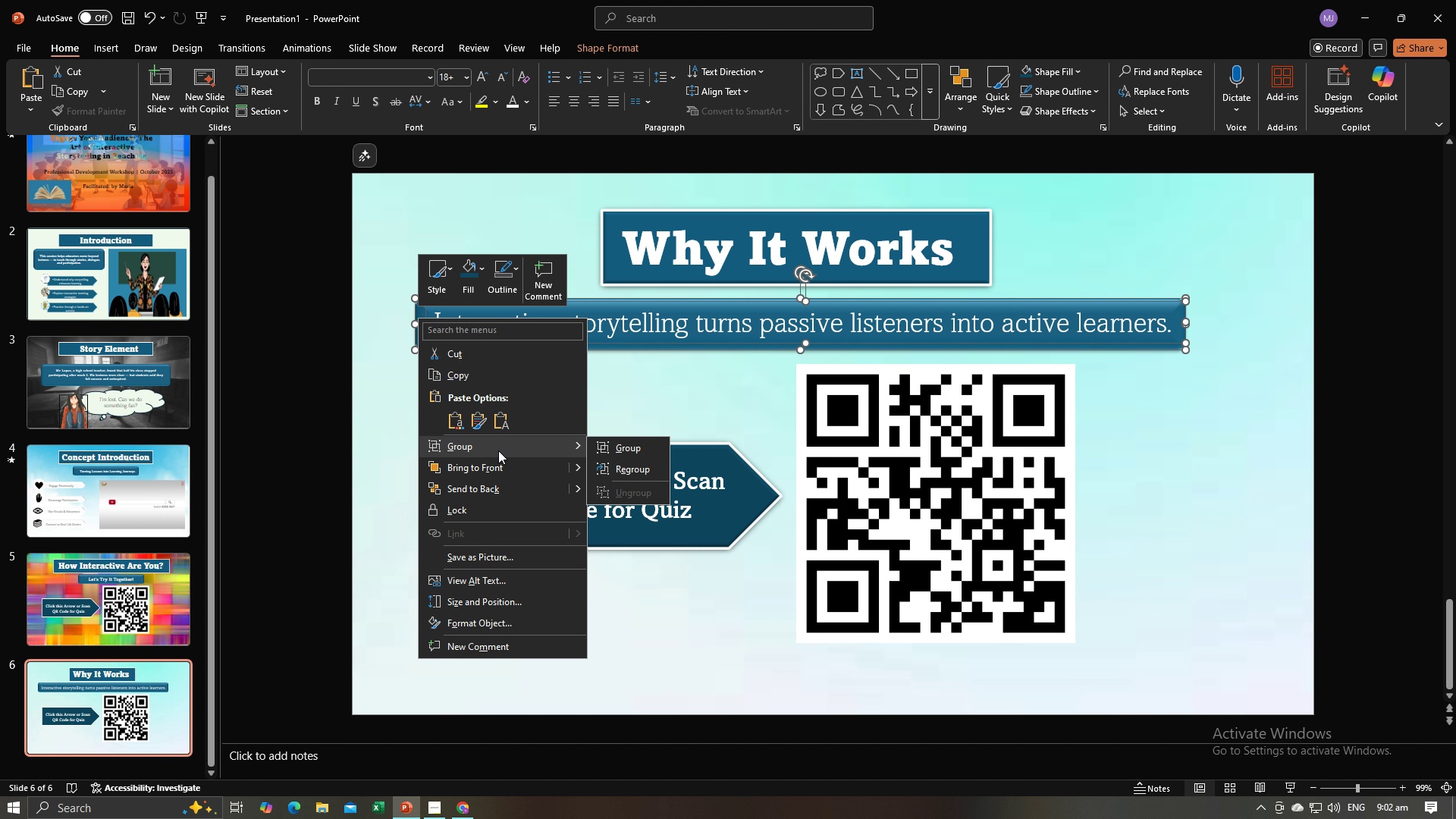 
left_click([499, 450])
 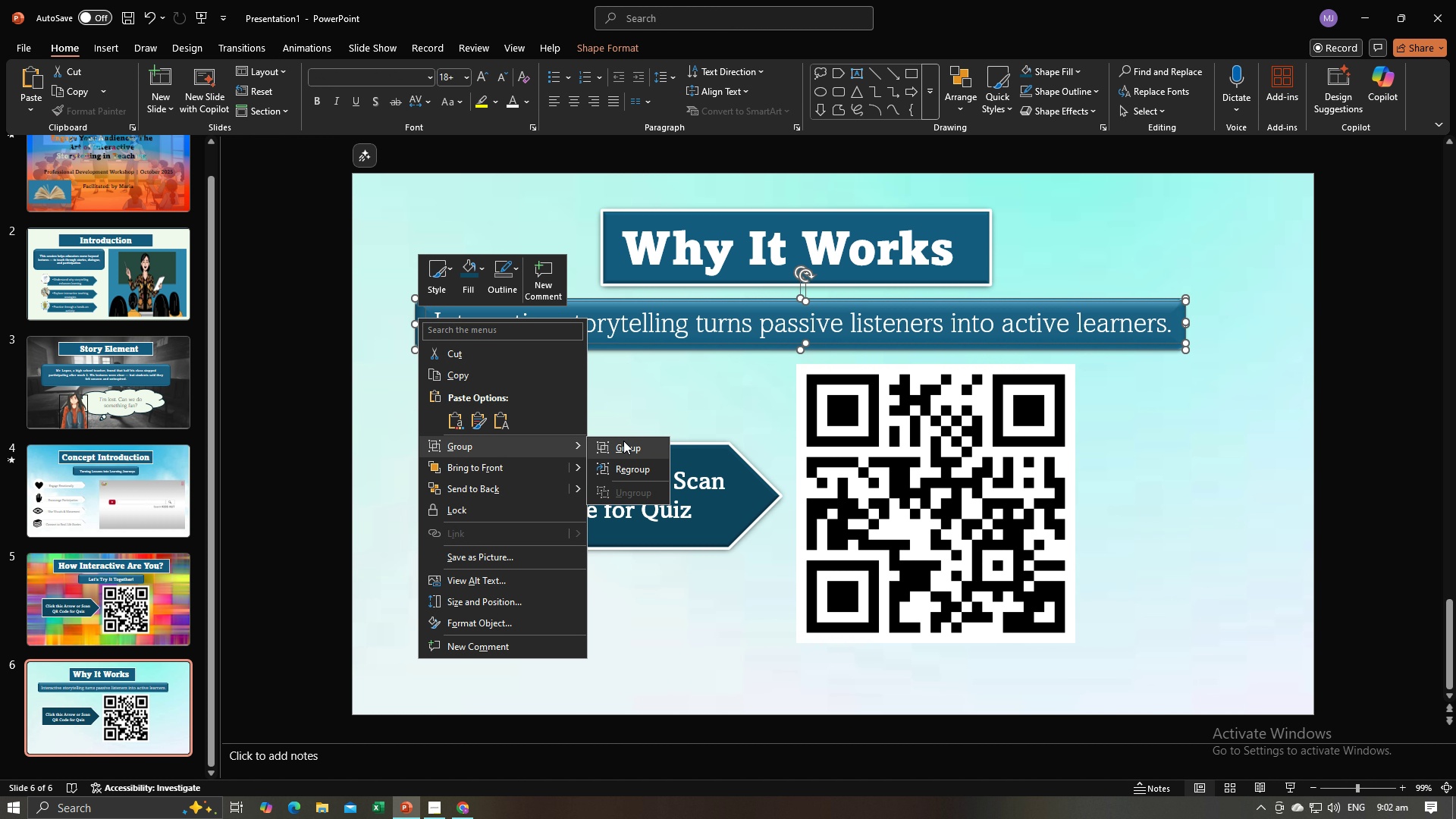 
left_click([623, 441])
 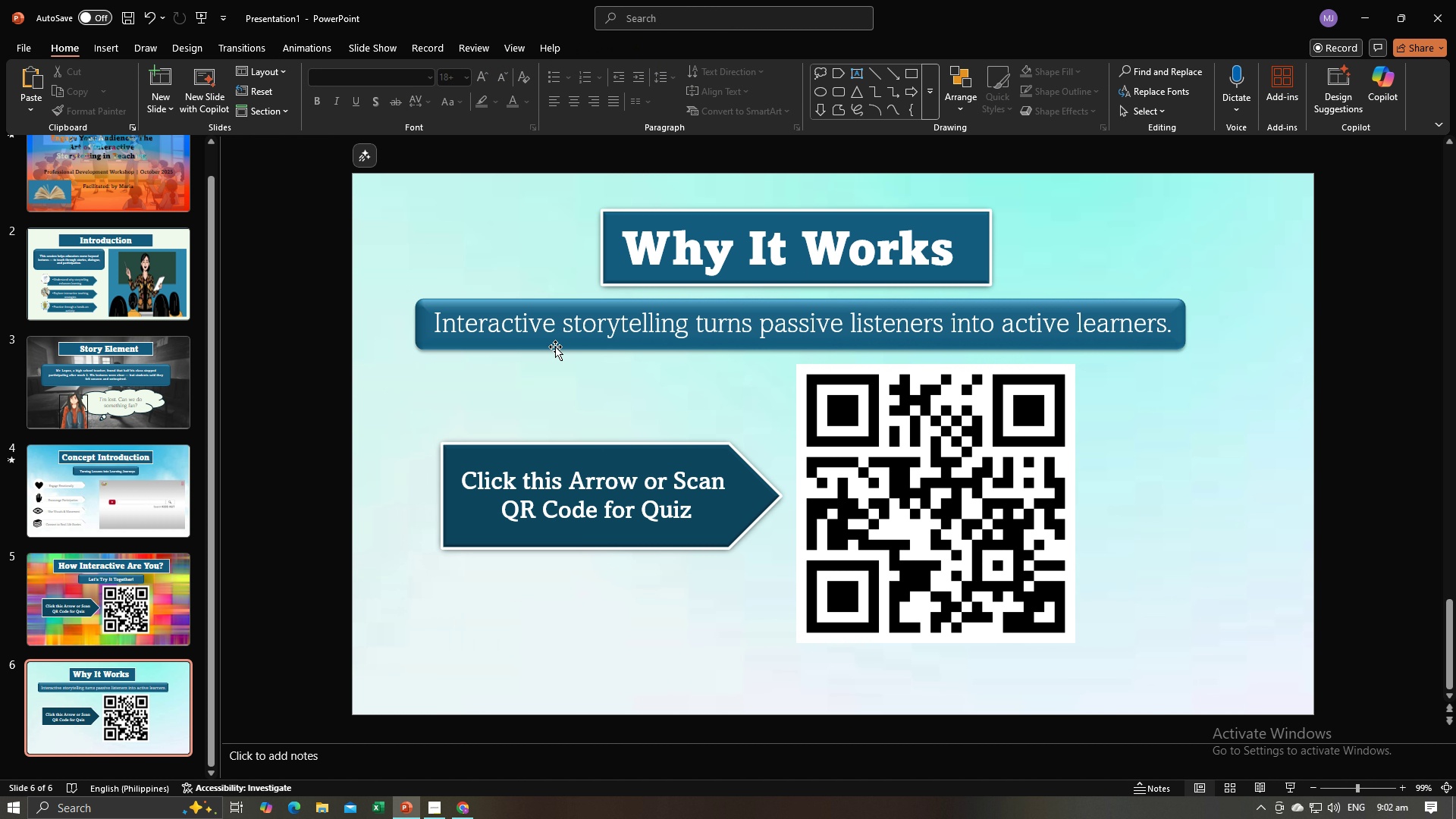 
left_click([557, 342])
 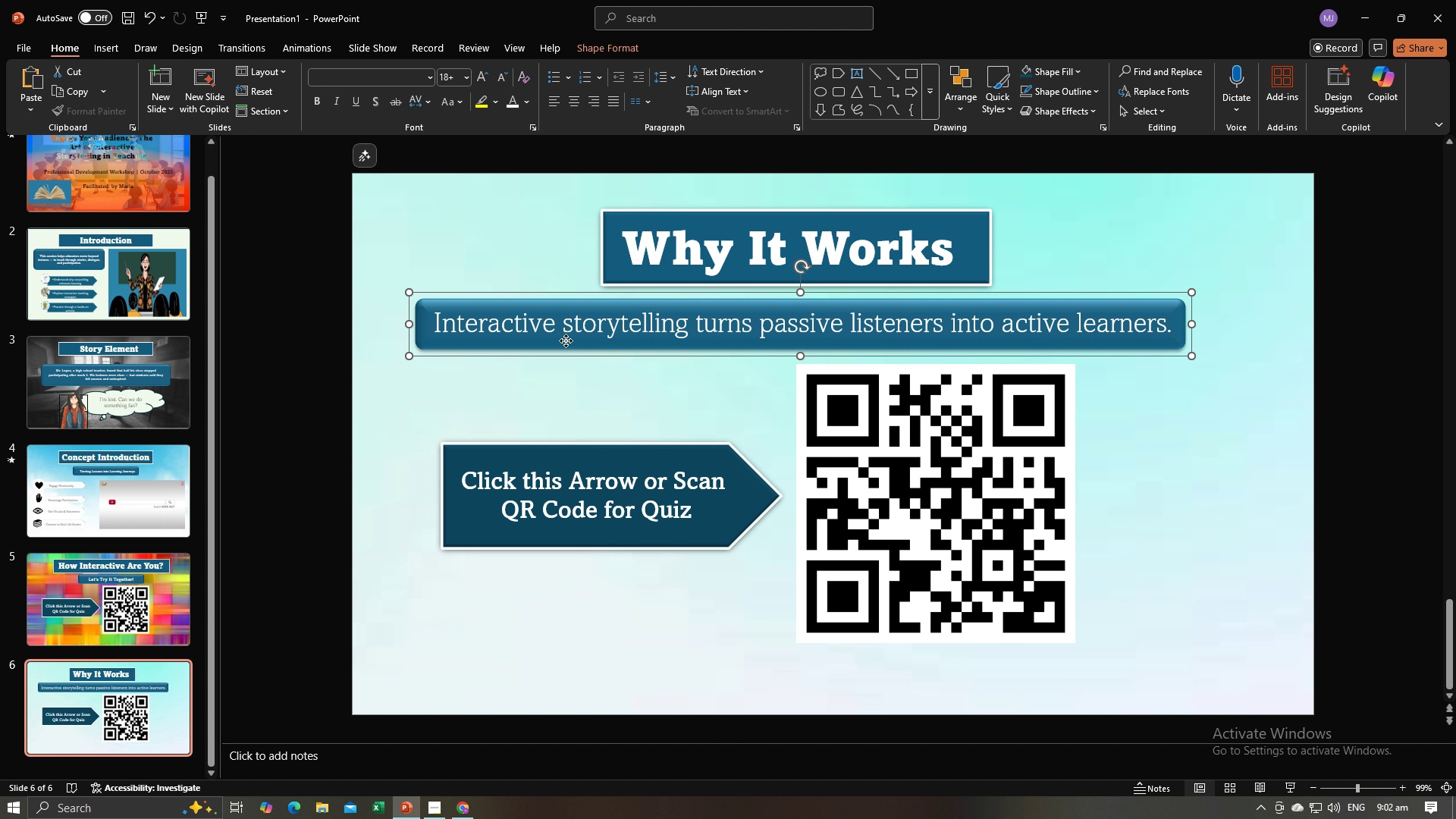 
left_click_drag(start_coordinate=[566, 340], to_coordinate=[598, 340])
 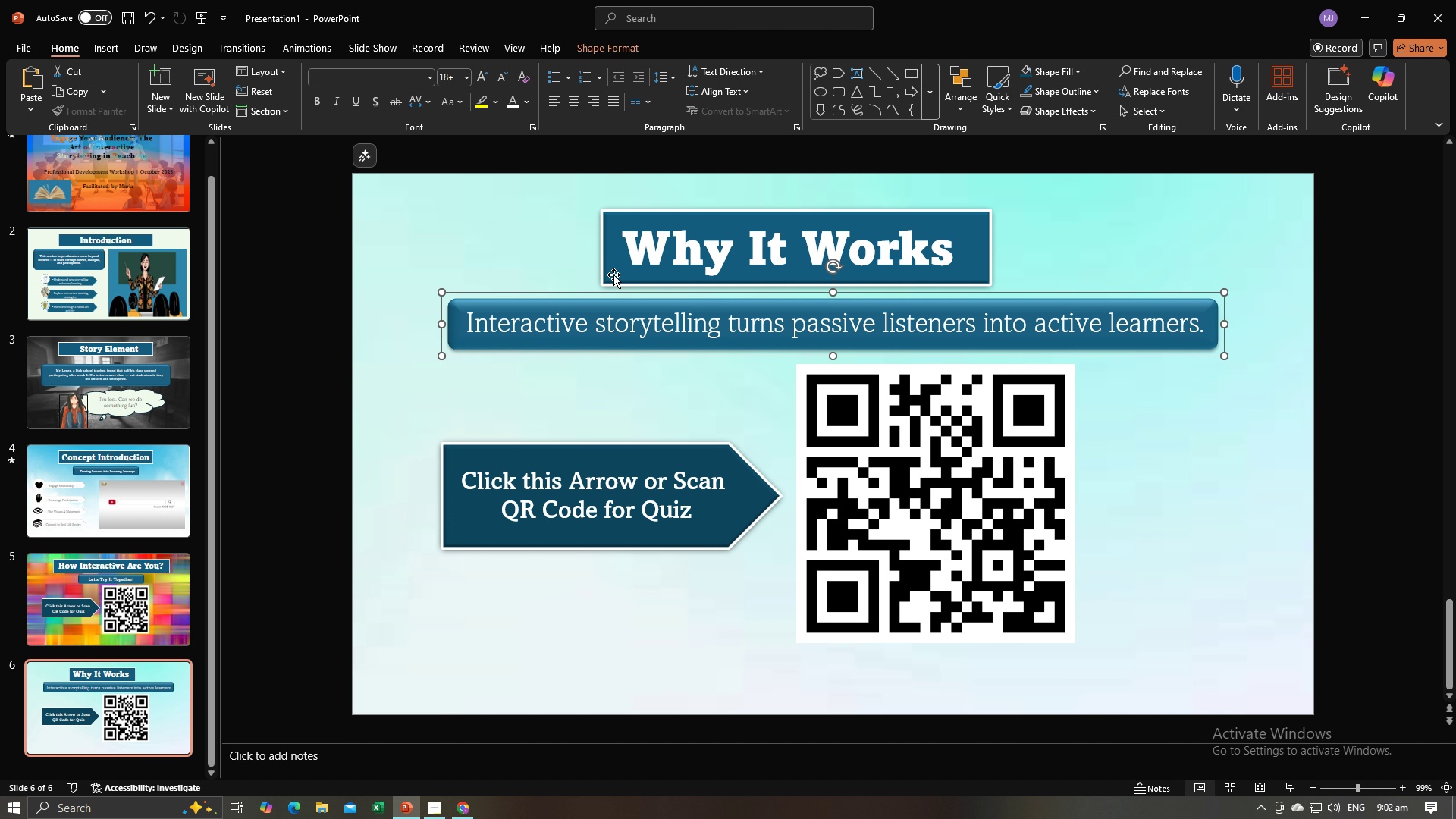 
left_click([613, 275])
 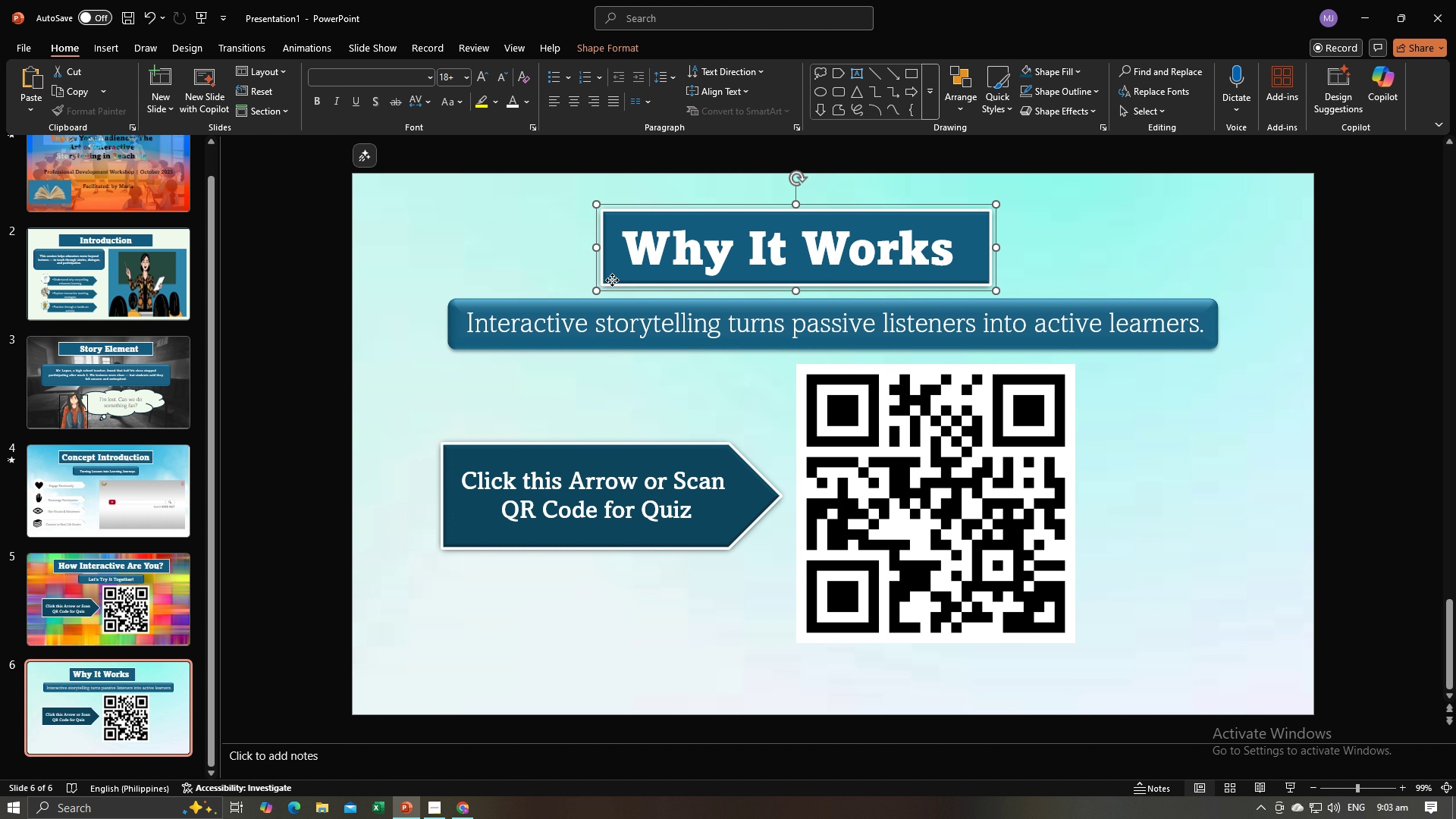 
left_click_drag(start_coordinate=[610, 278], to_coordinate=[648, 281])
 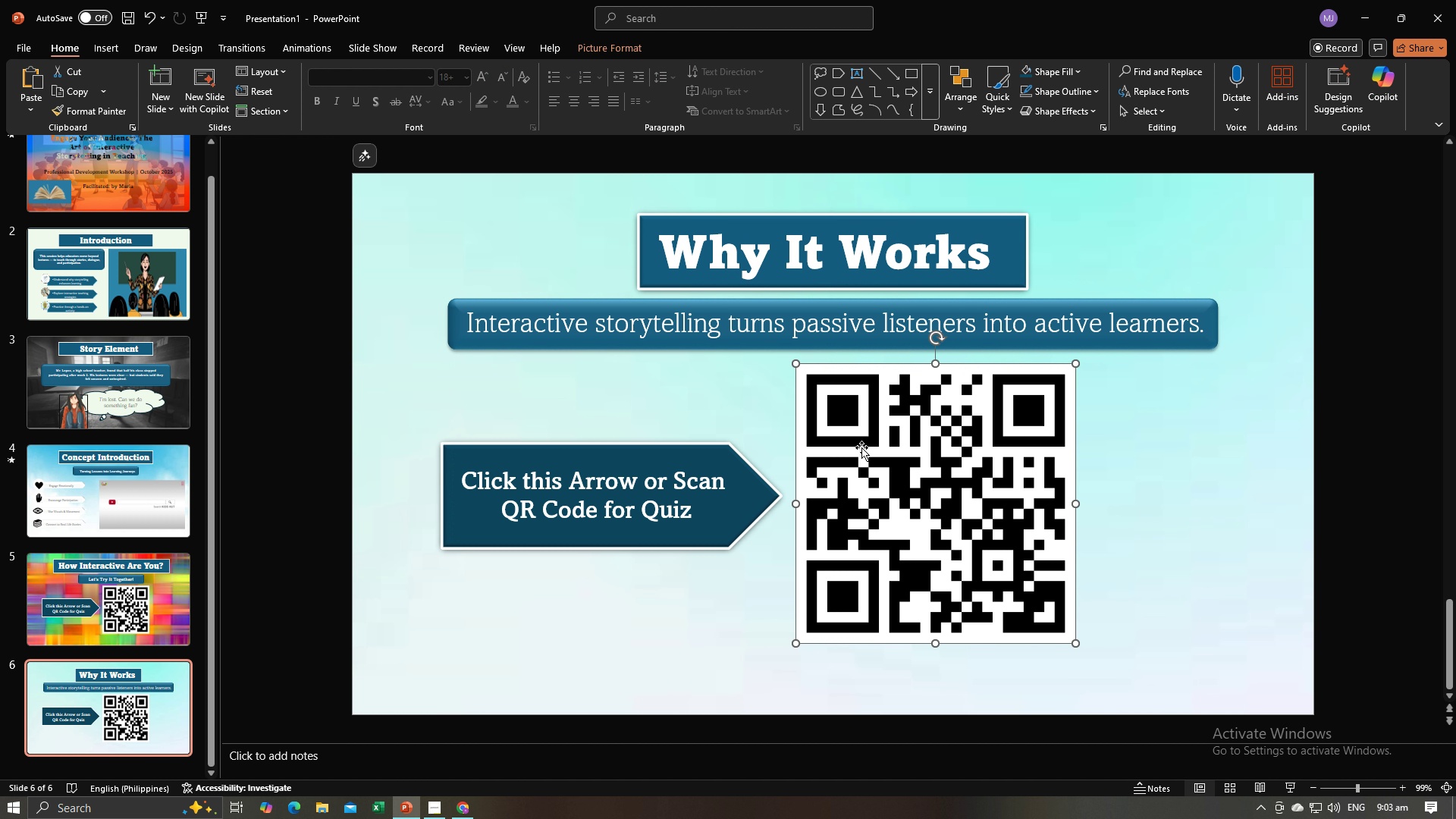 
key(Backspace)
 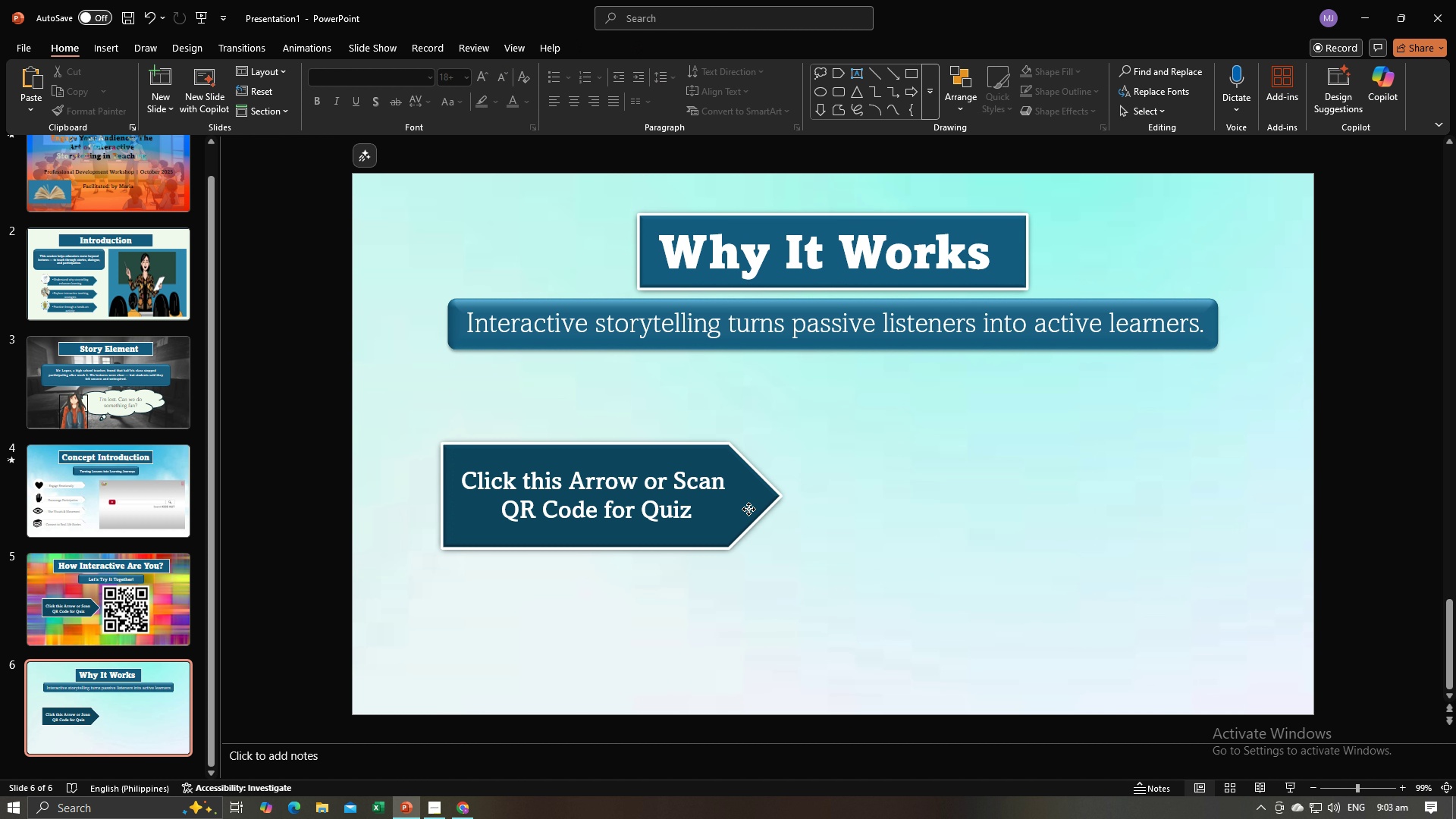 
left_click([748, 509])
 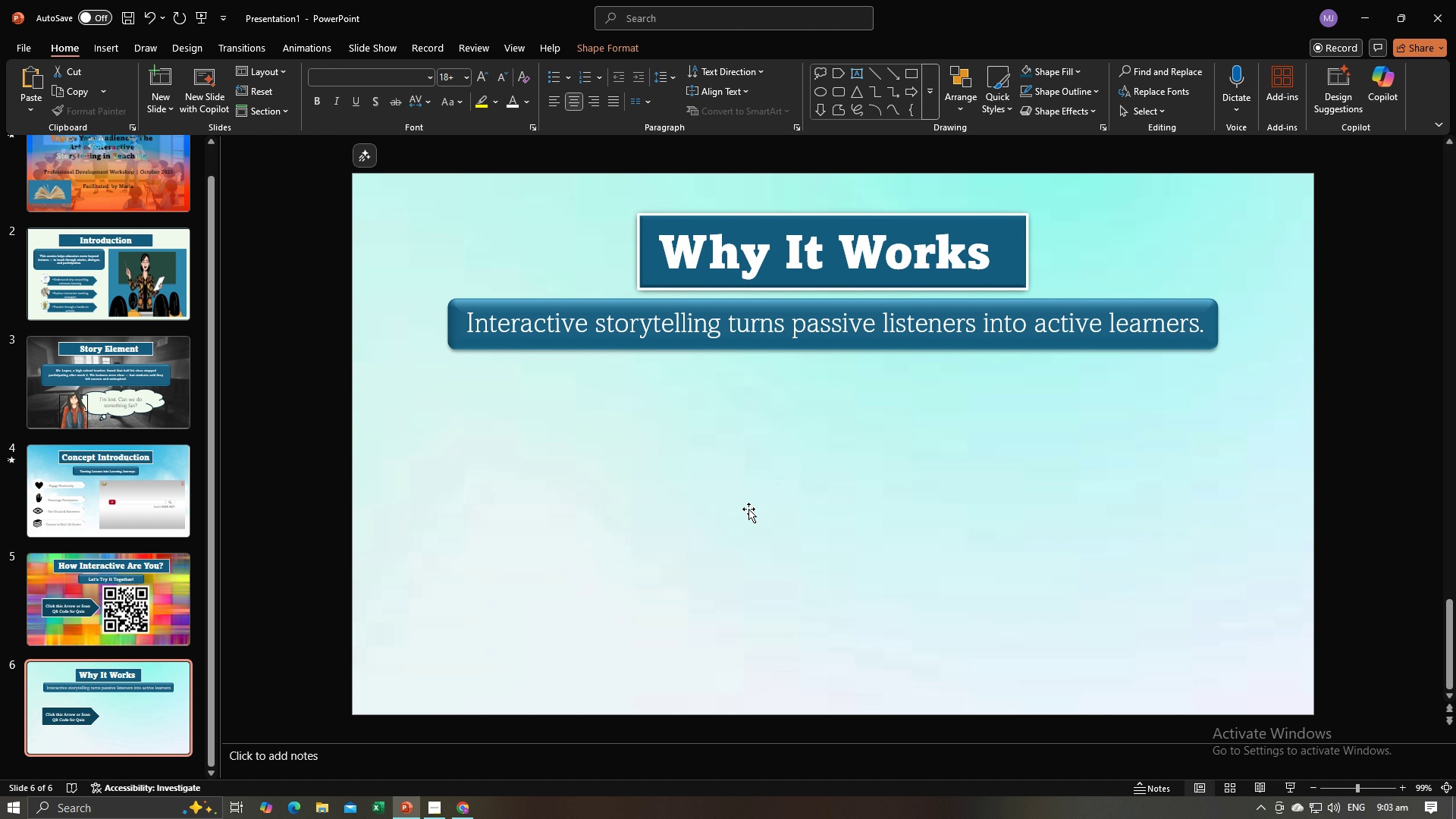 
key(Backspace)
 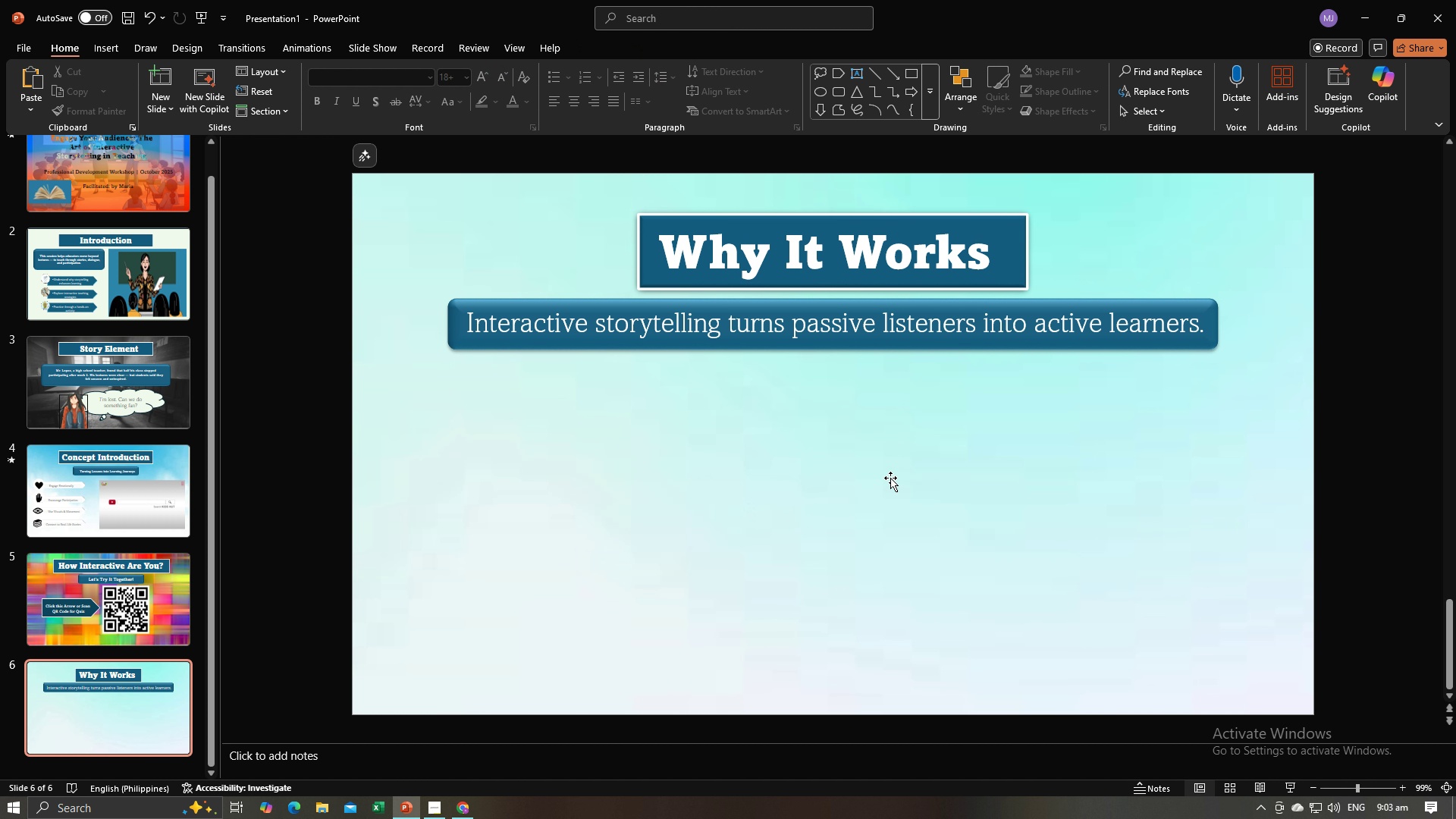 
key(Alt+AltLeft)
 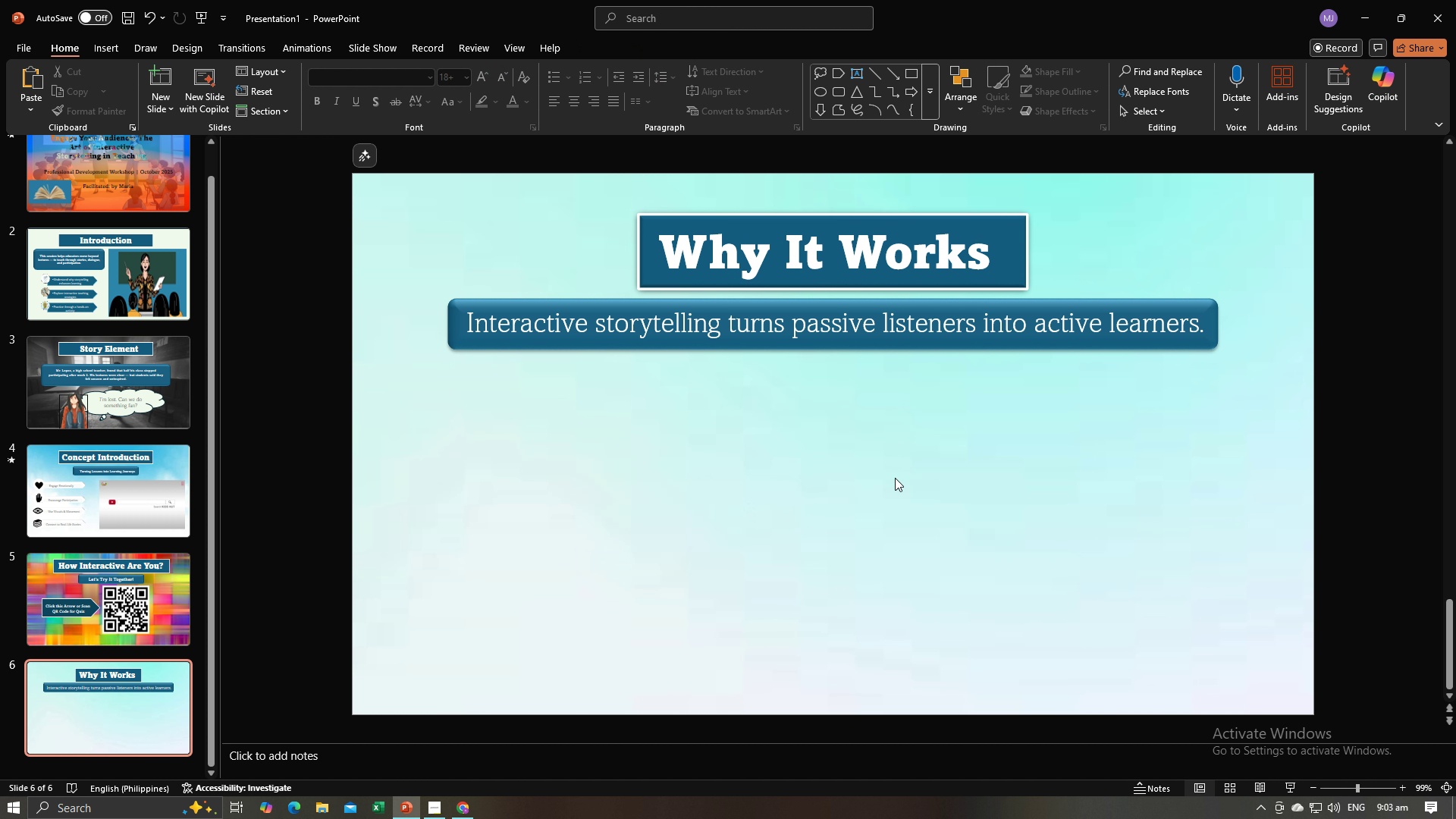 
key(Alt+Tab)
 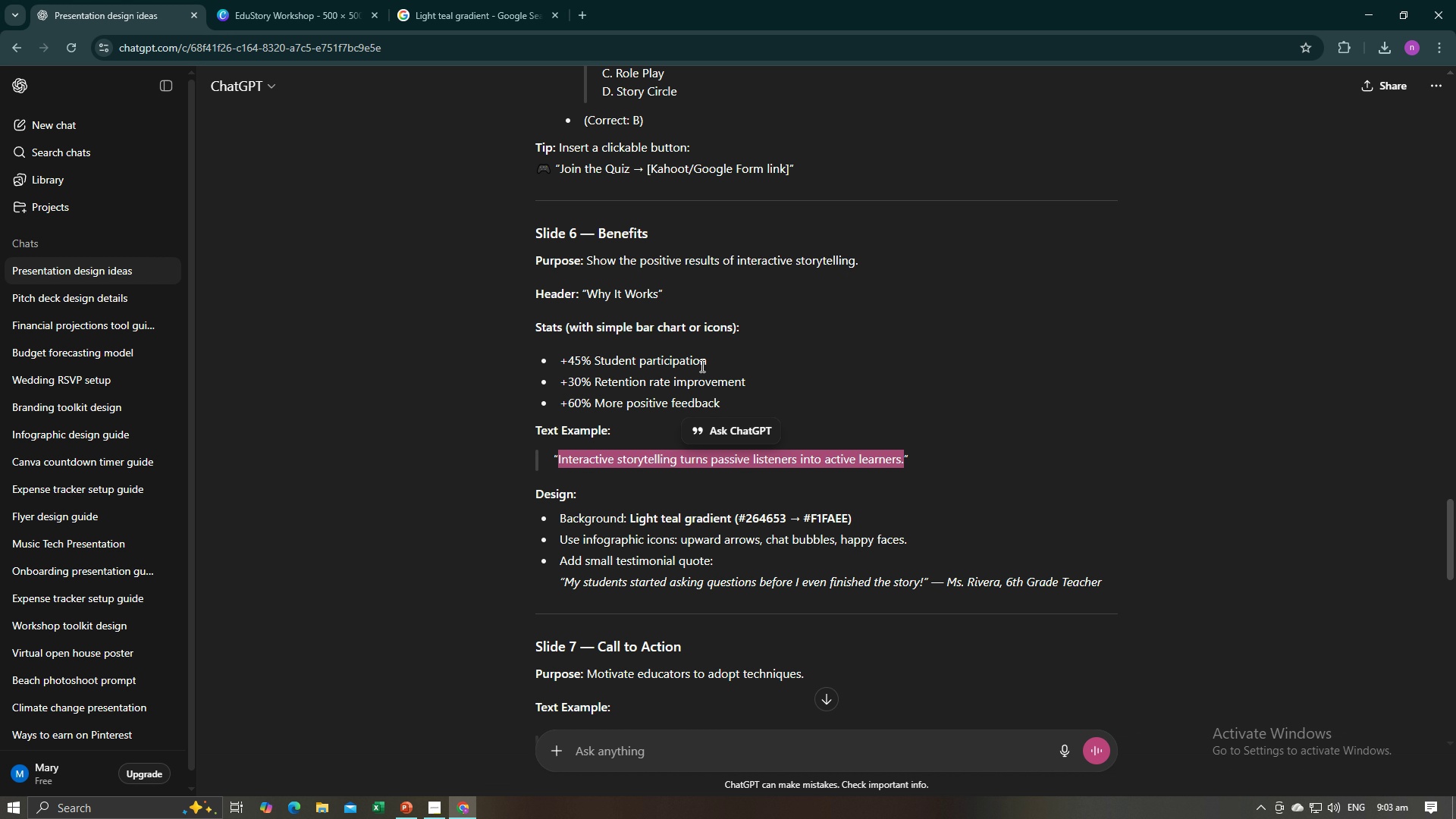 
left_click_drag(start_coordinate=[711, 361], to_coordinate=[560, 353])
 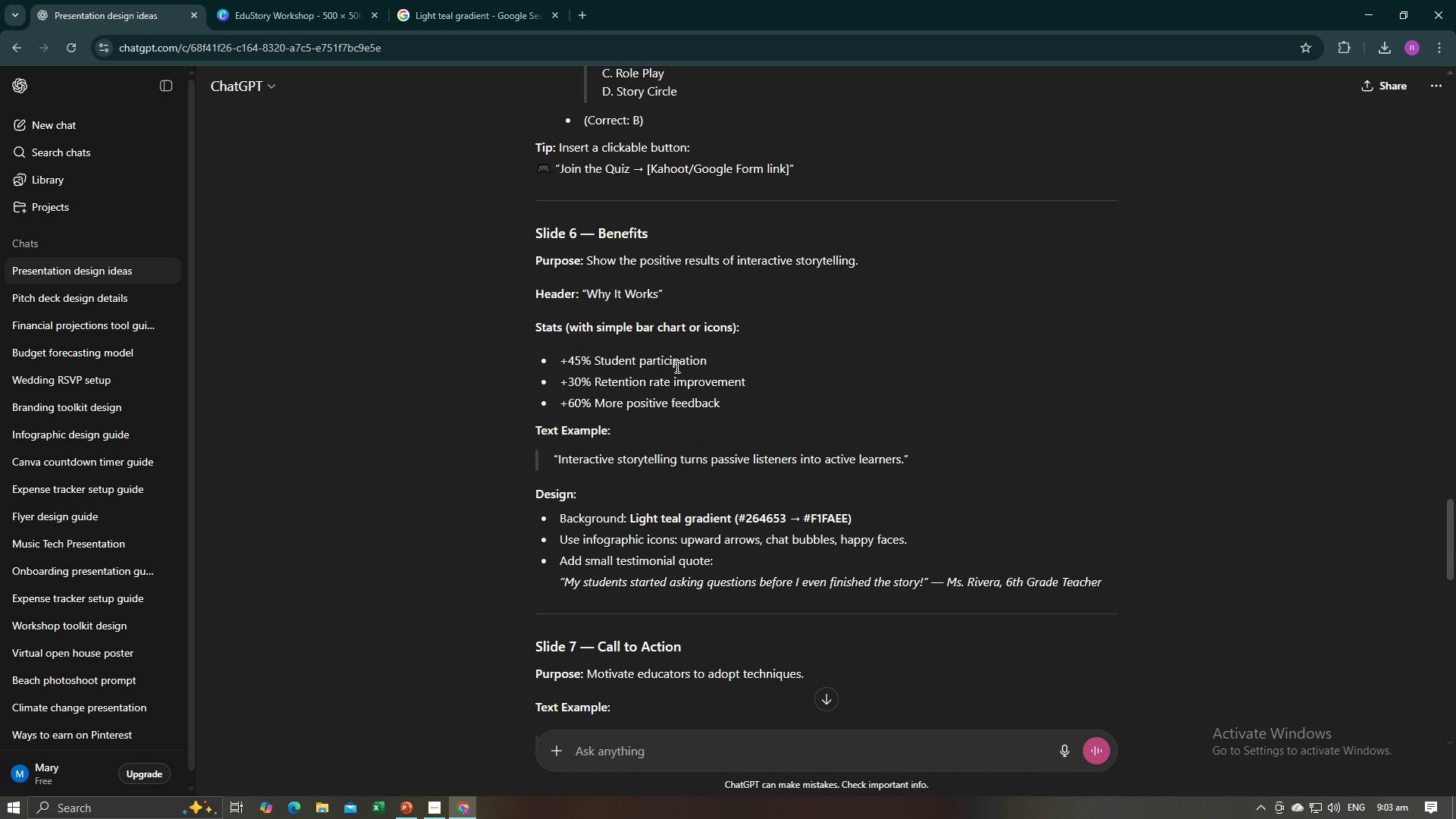 
left_click_drag(start_coordinate=[709, 359], to_coordinate=[557, 353])
 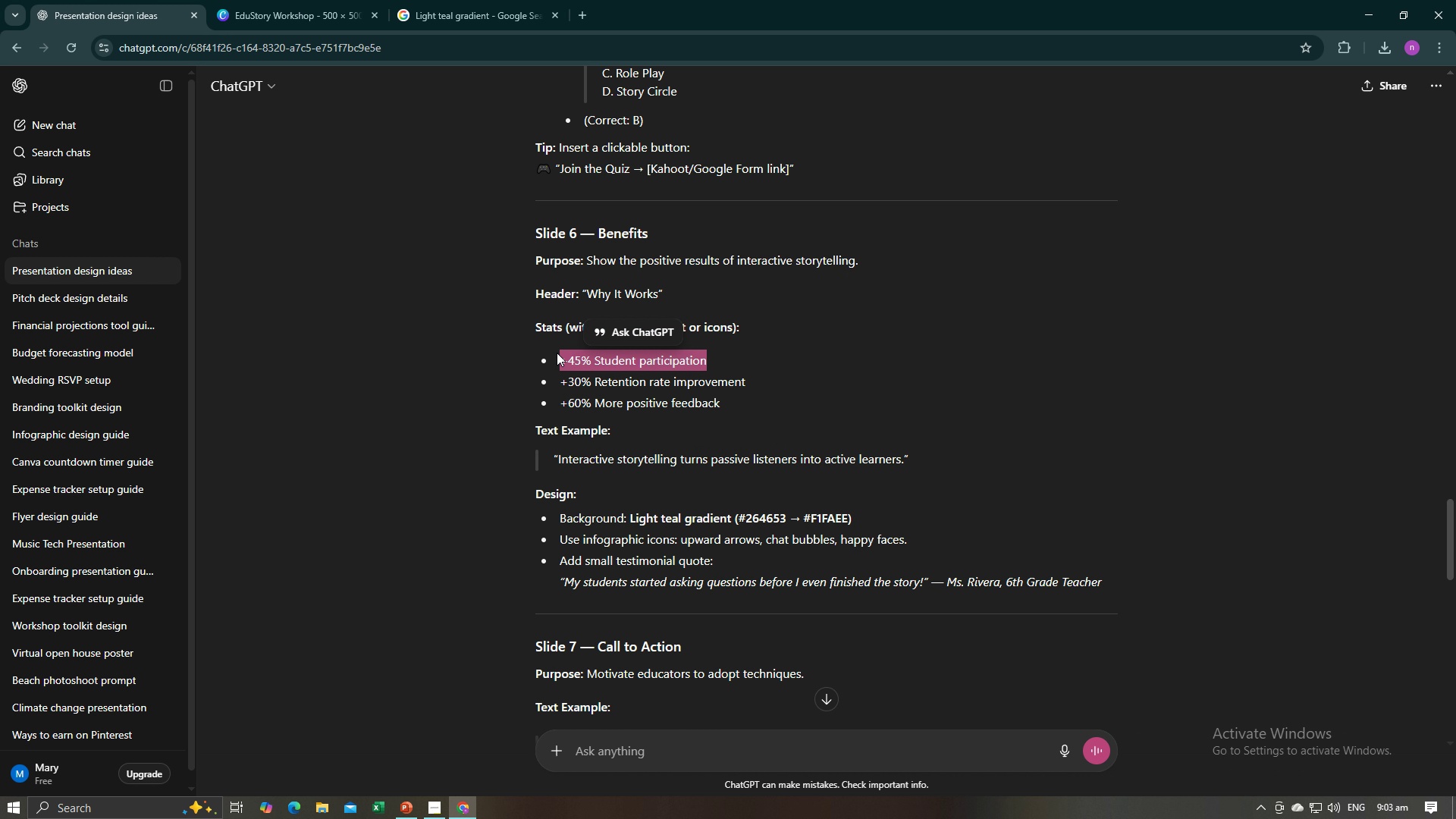 
key(Control+C)
 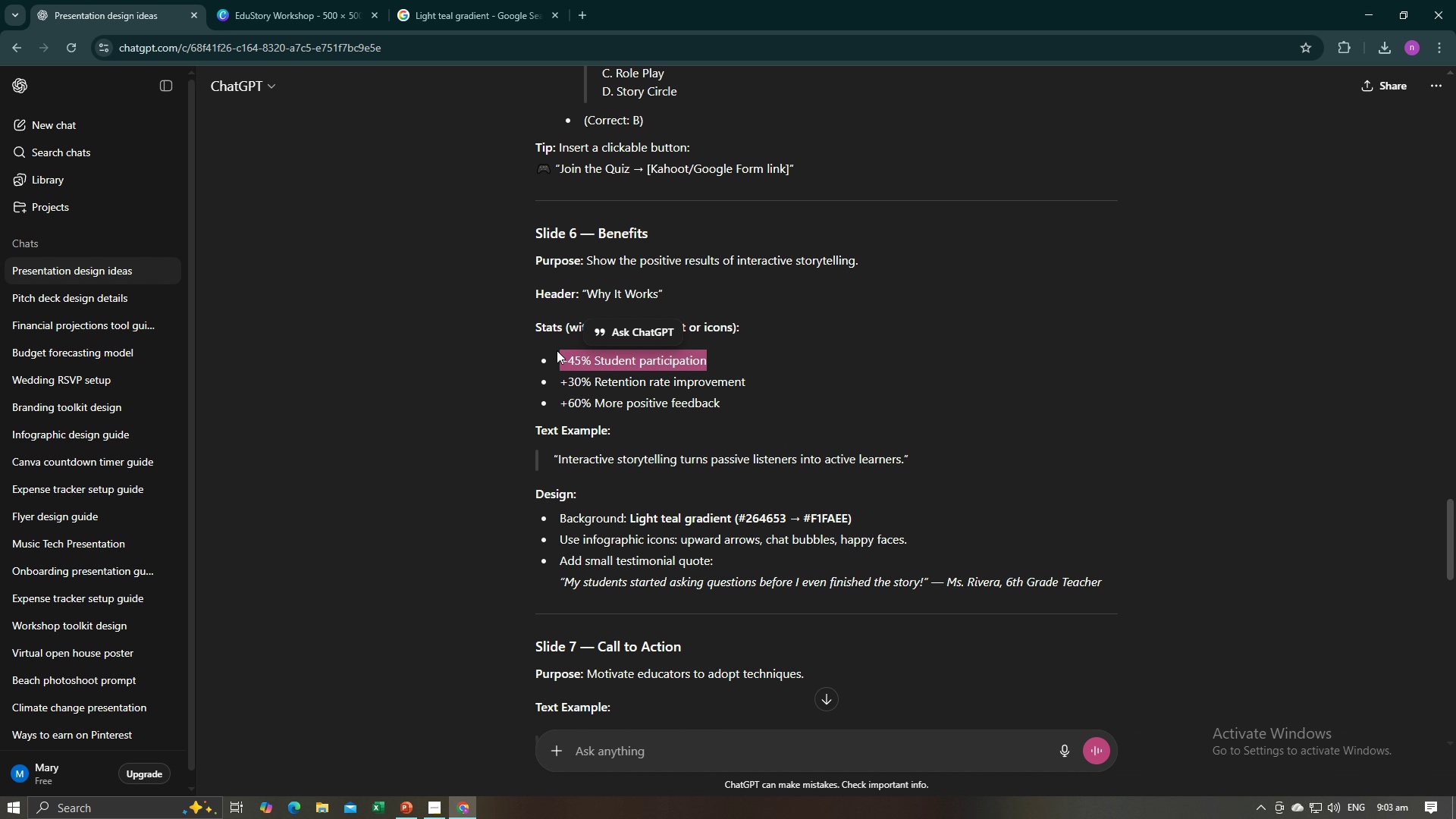 
key(Control+C)
 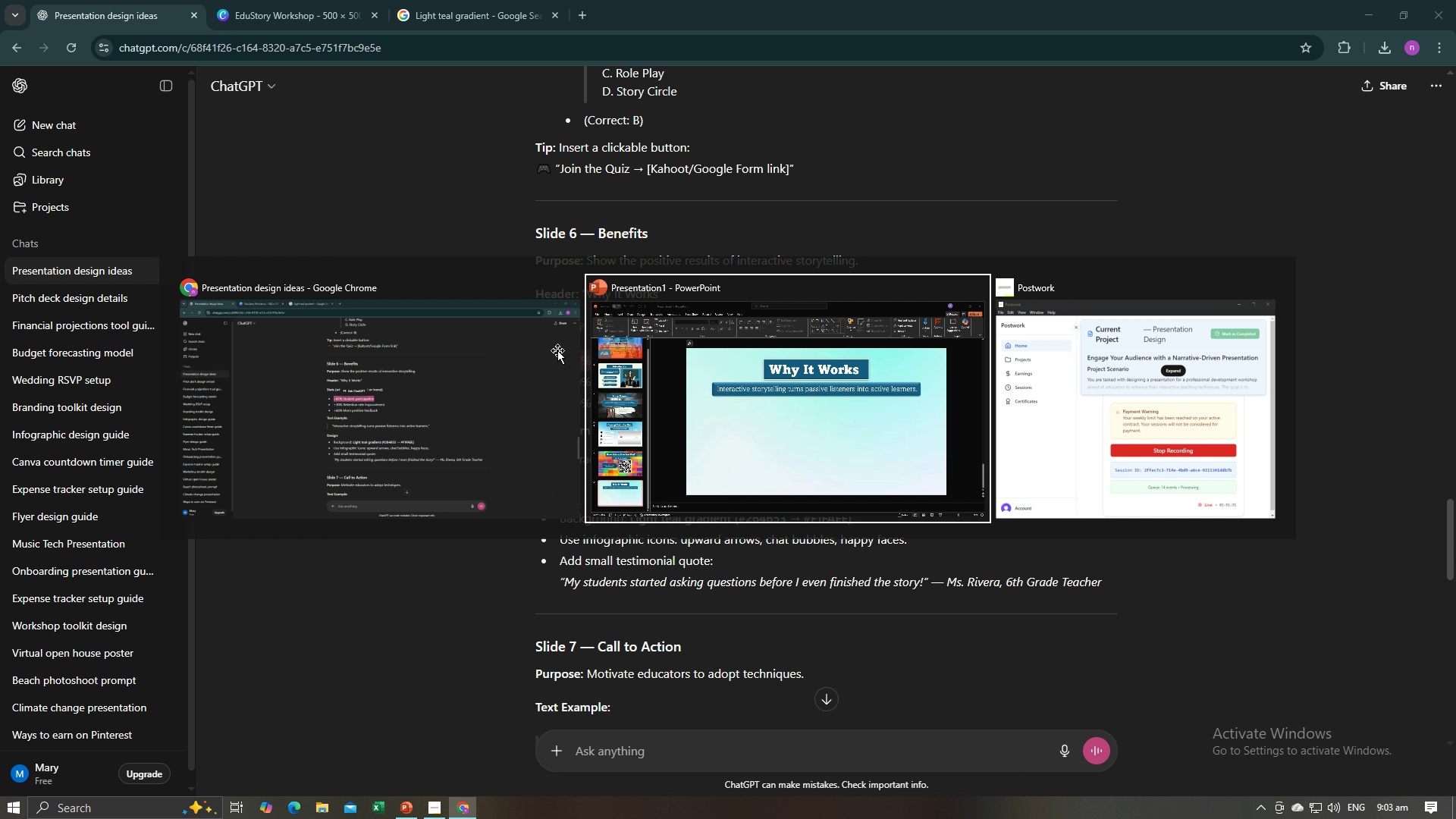 
key(Alt+AltLeft)
 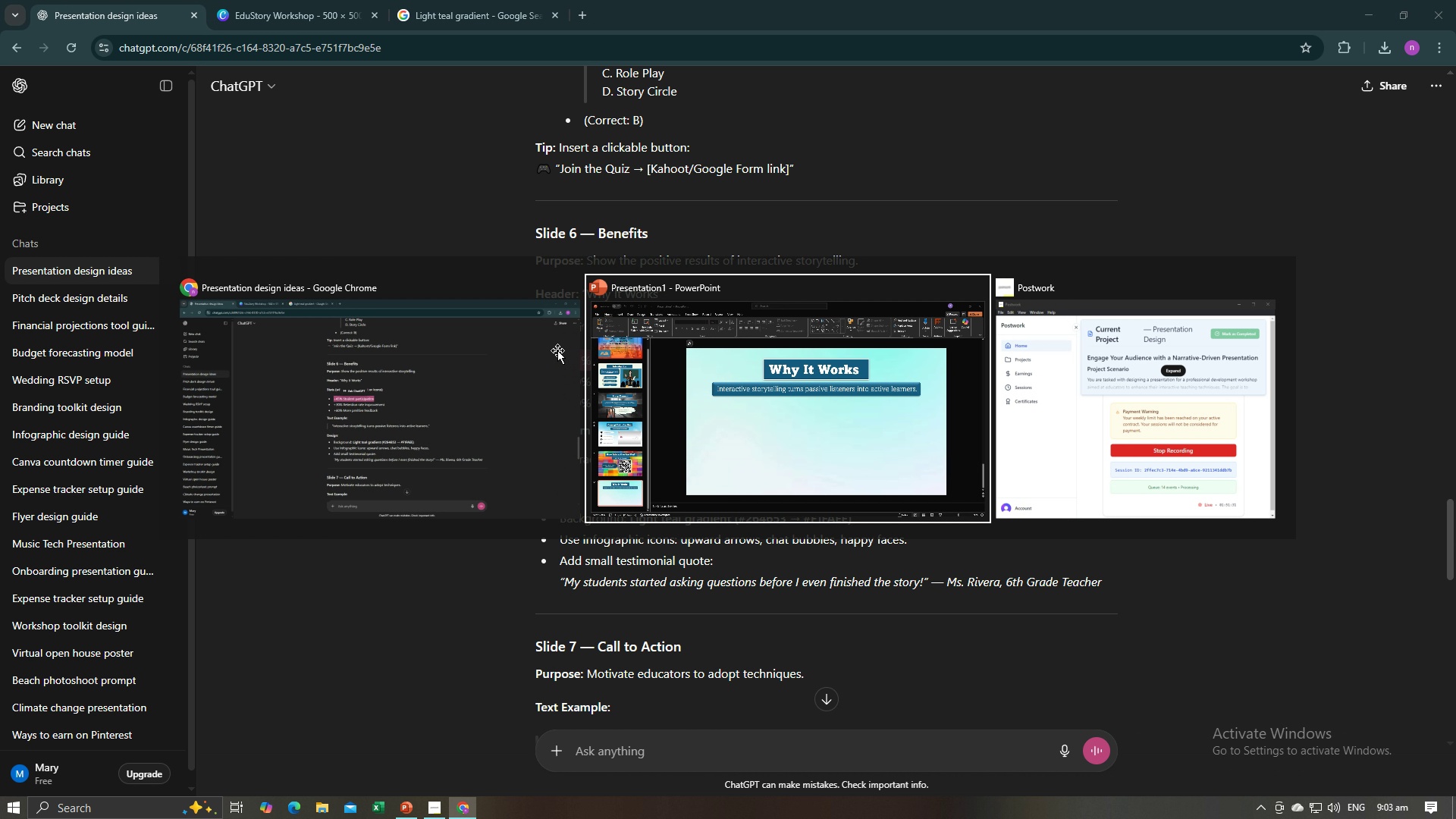 
key(Alt+Tab)
 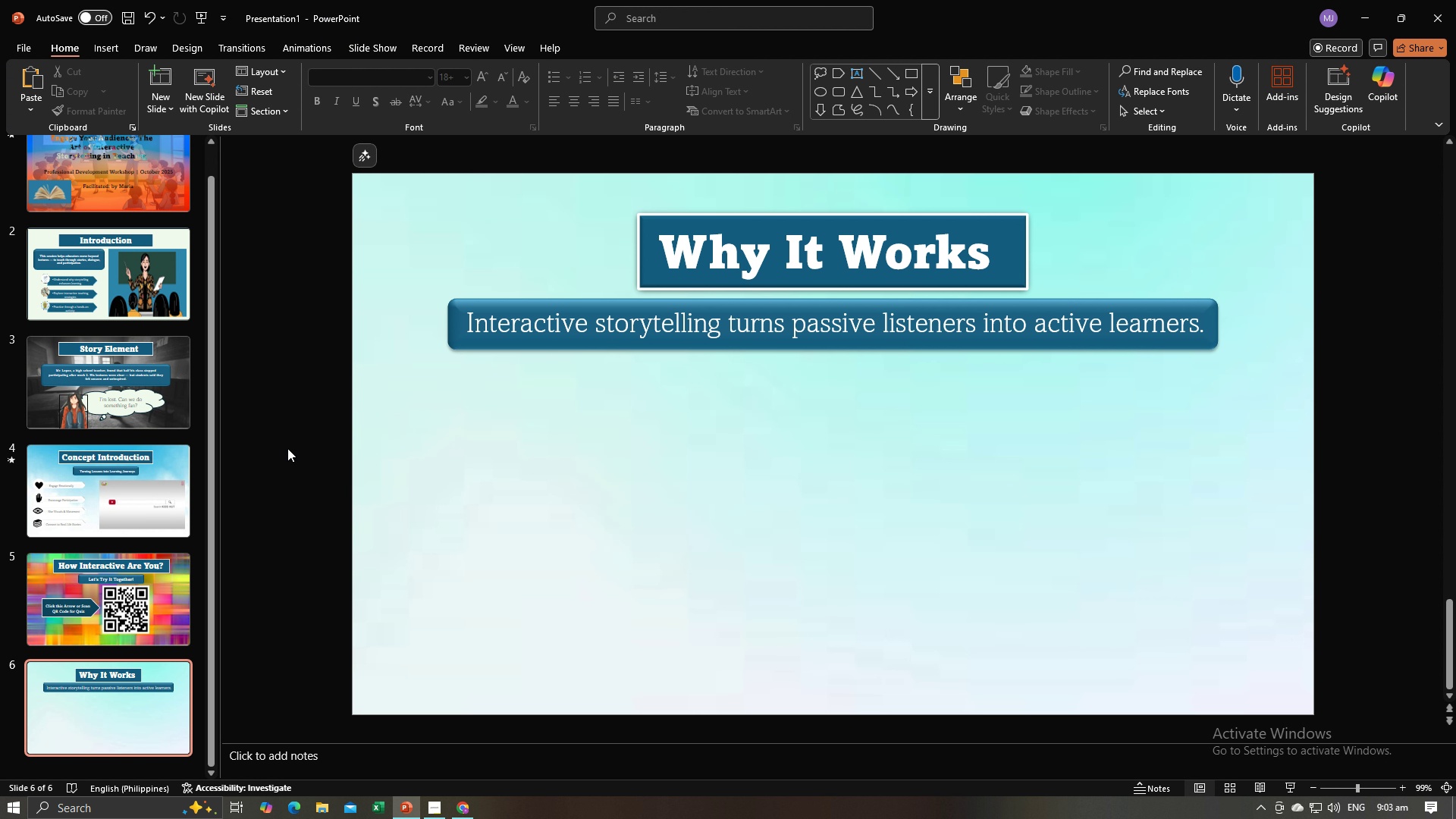 
key(Alt+AltLeft)
 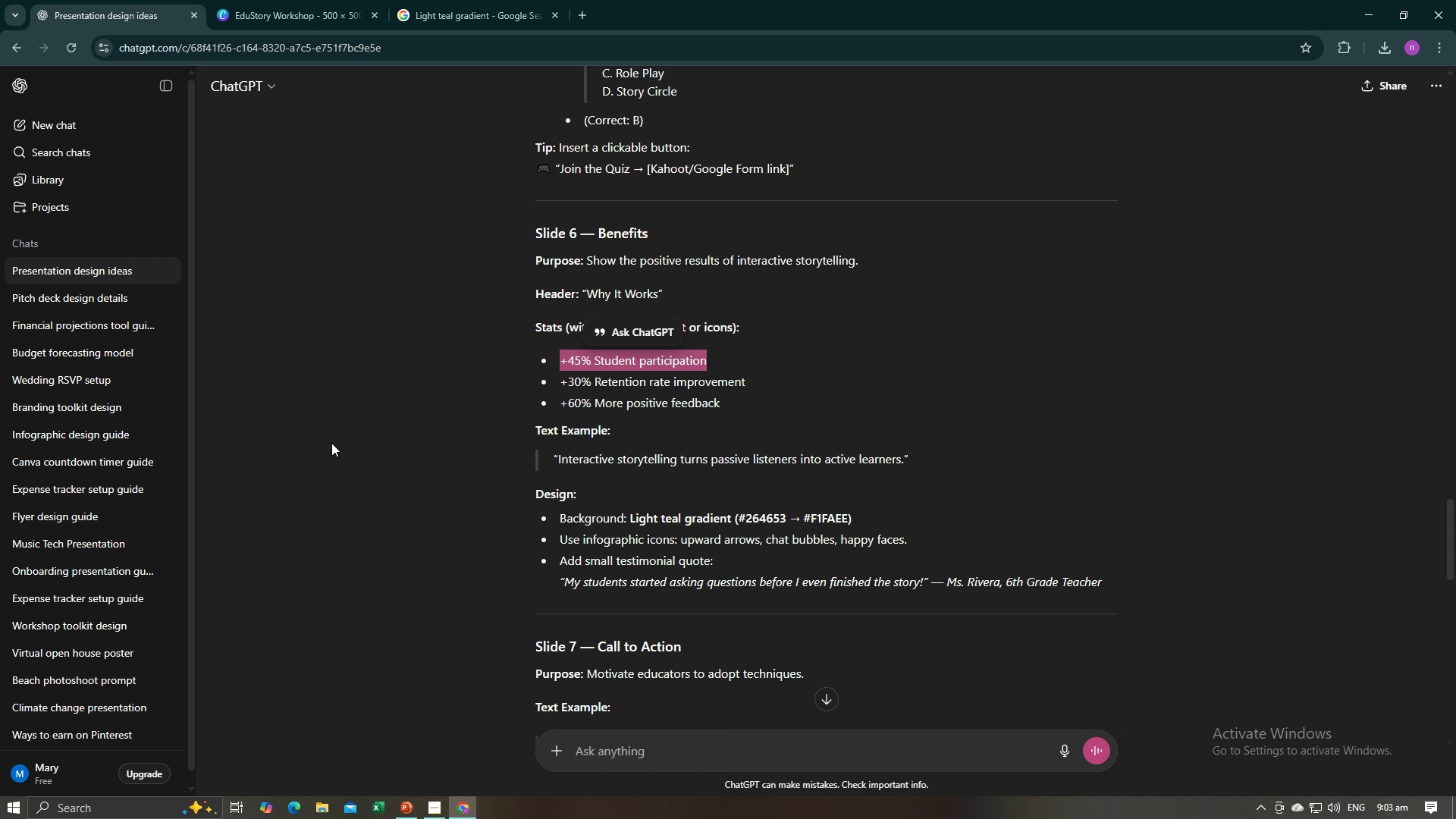 
key(Alt+Tab)
 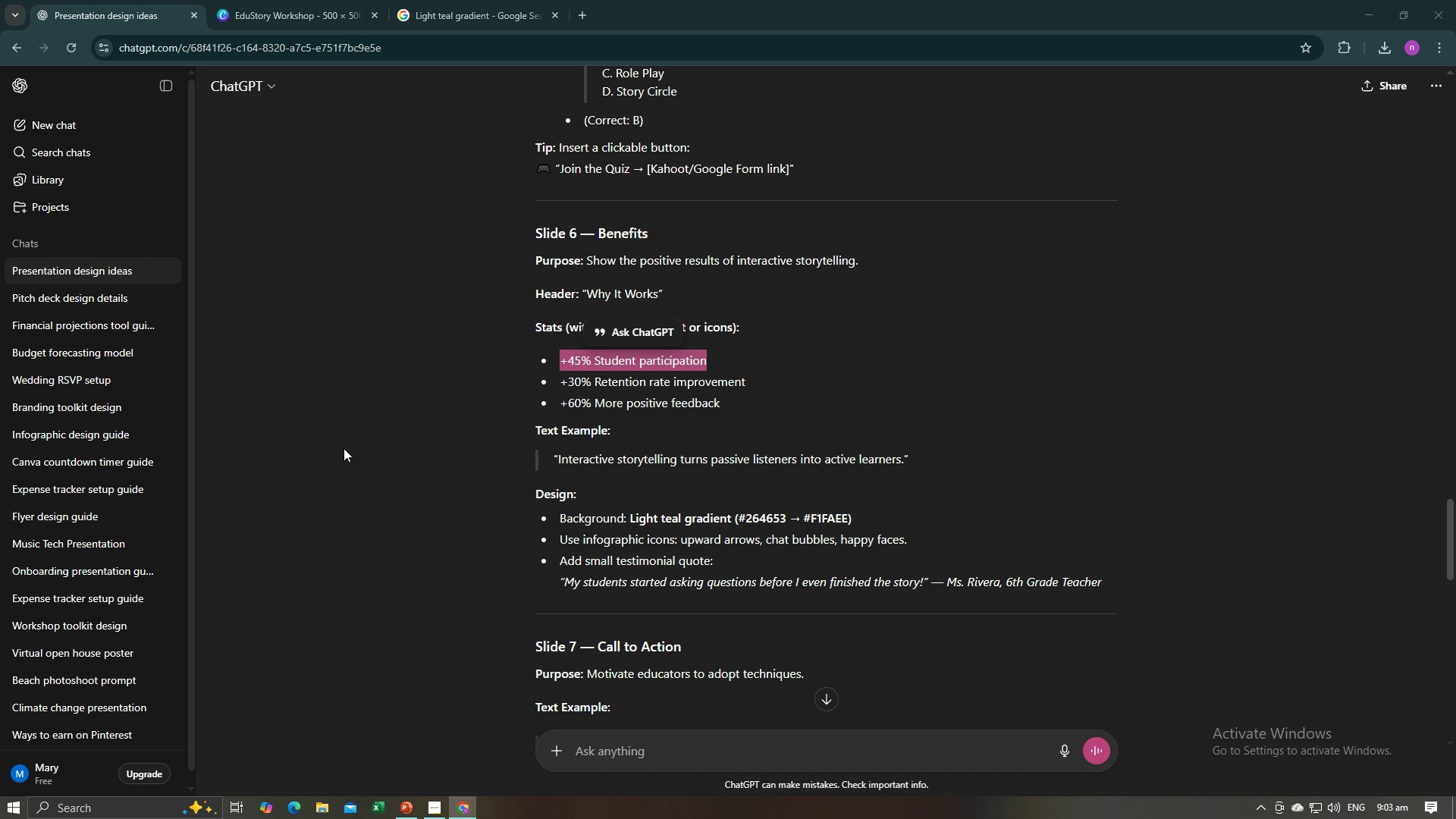 
key(Alt+AltLeft)
 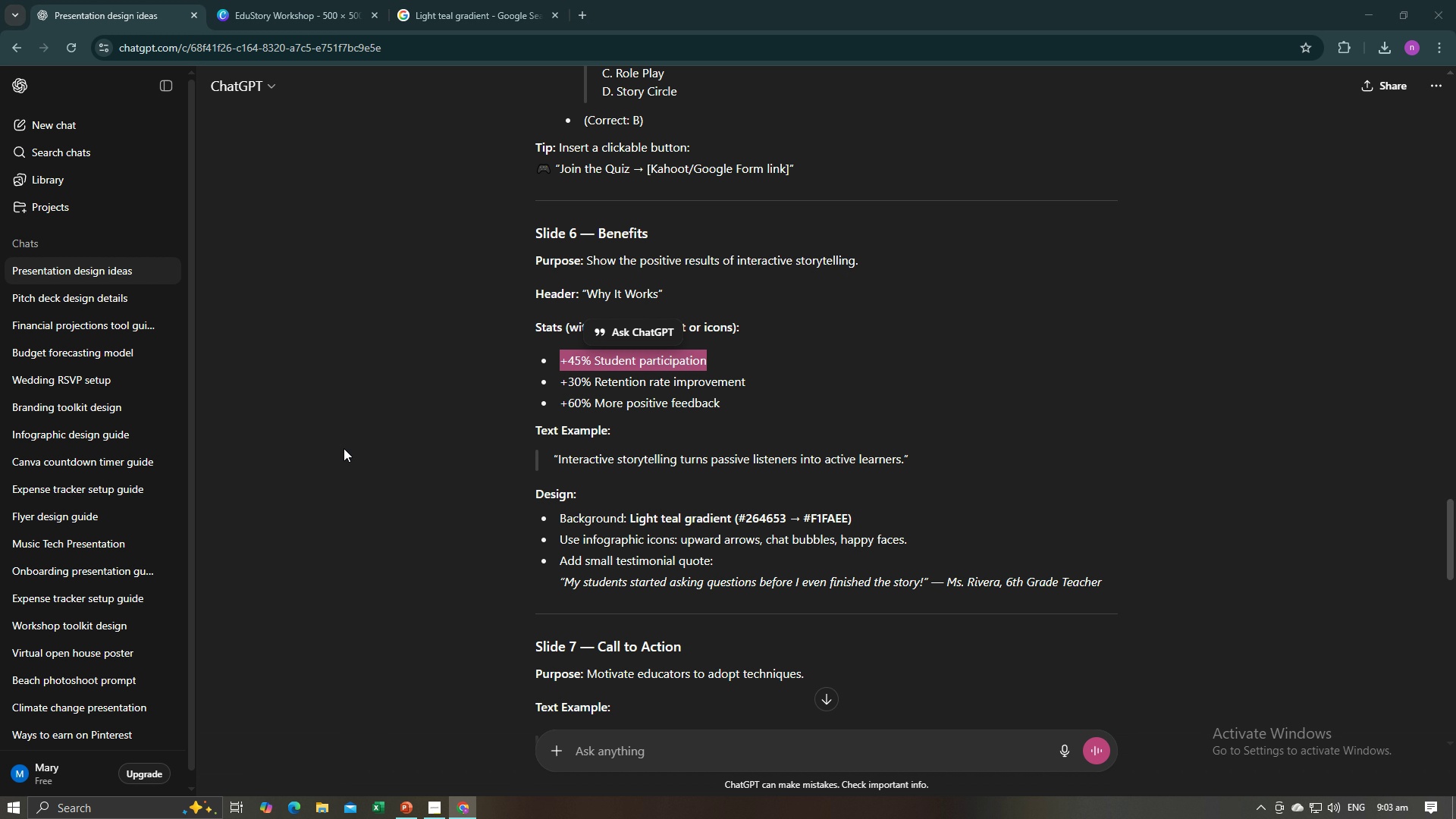 
key(Alt+Tab)
 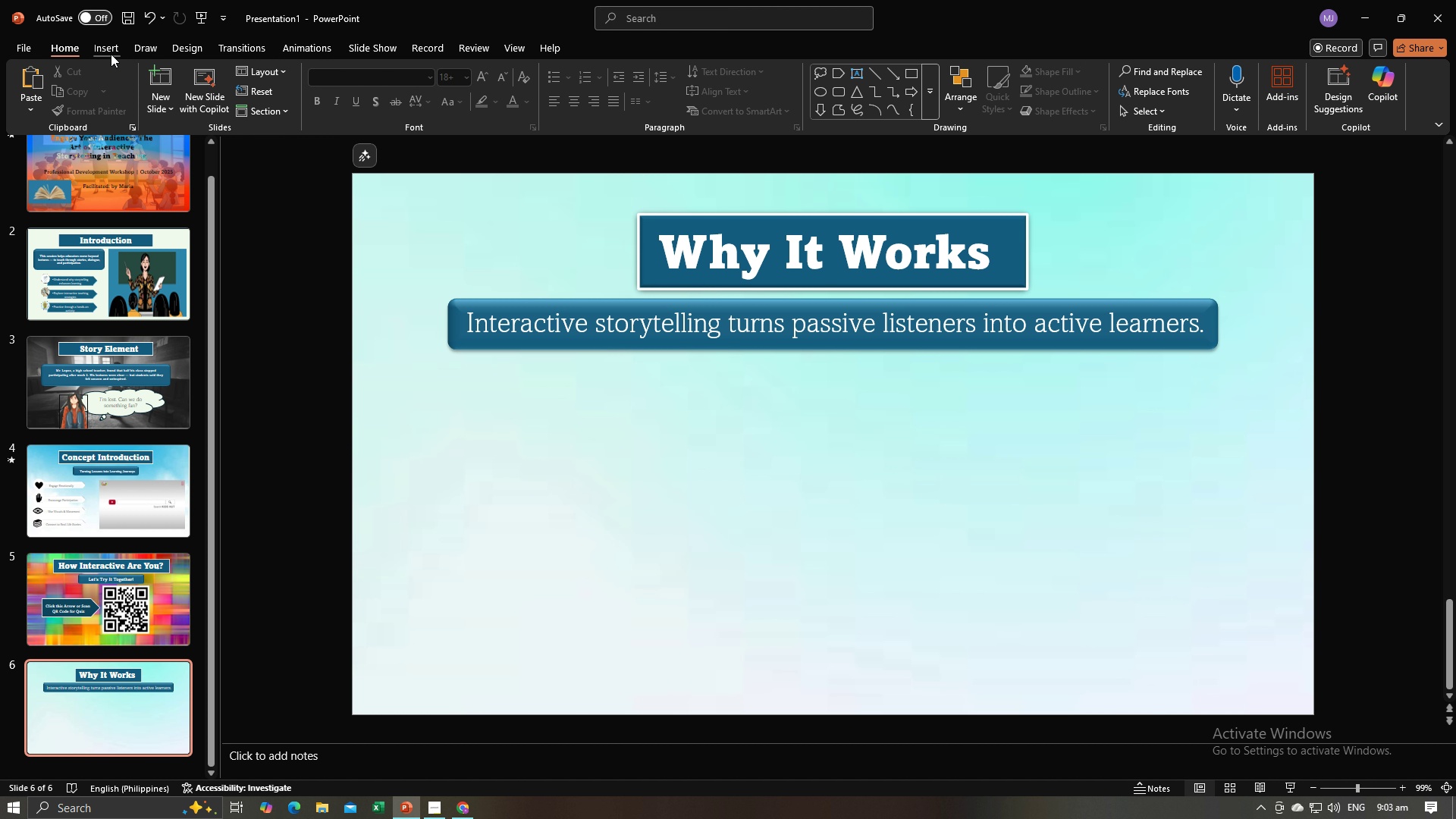 
left_click([111, 55])
 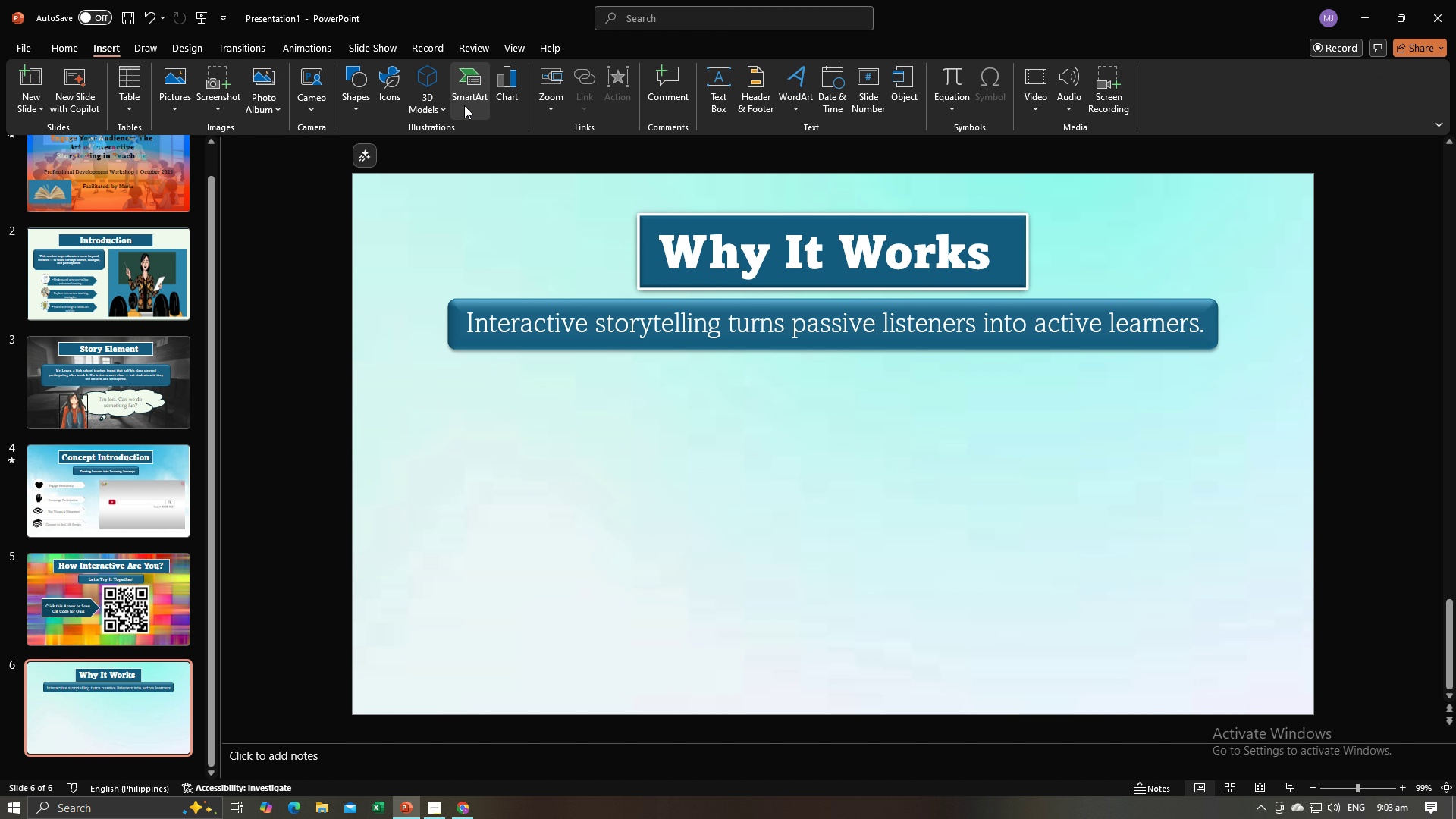 
left_click([510, 88])
 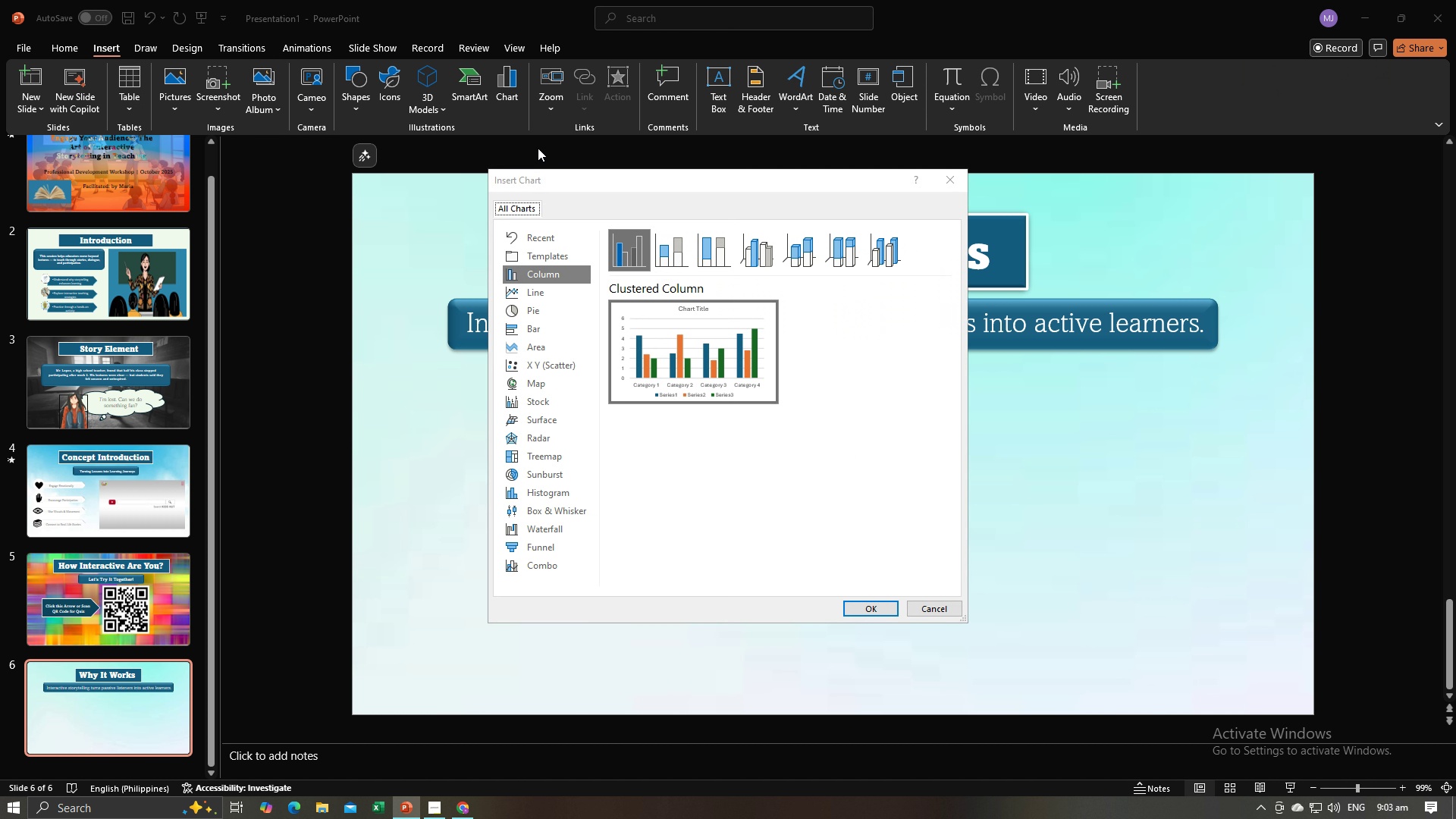 
key(Alt+AltLeft)
 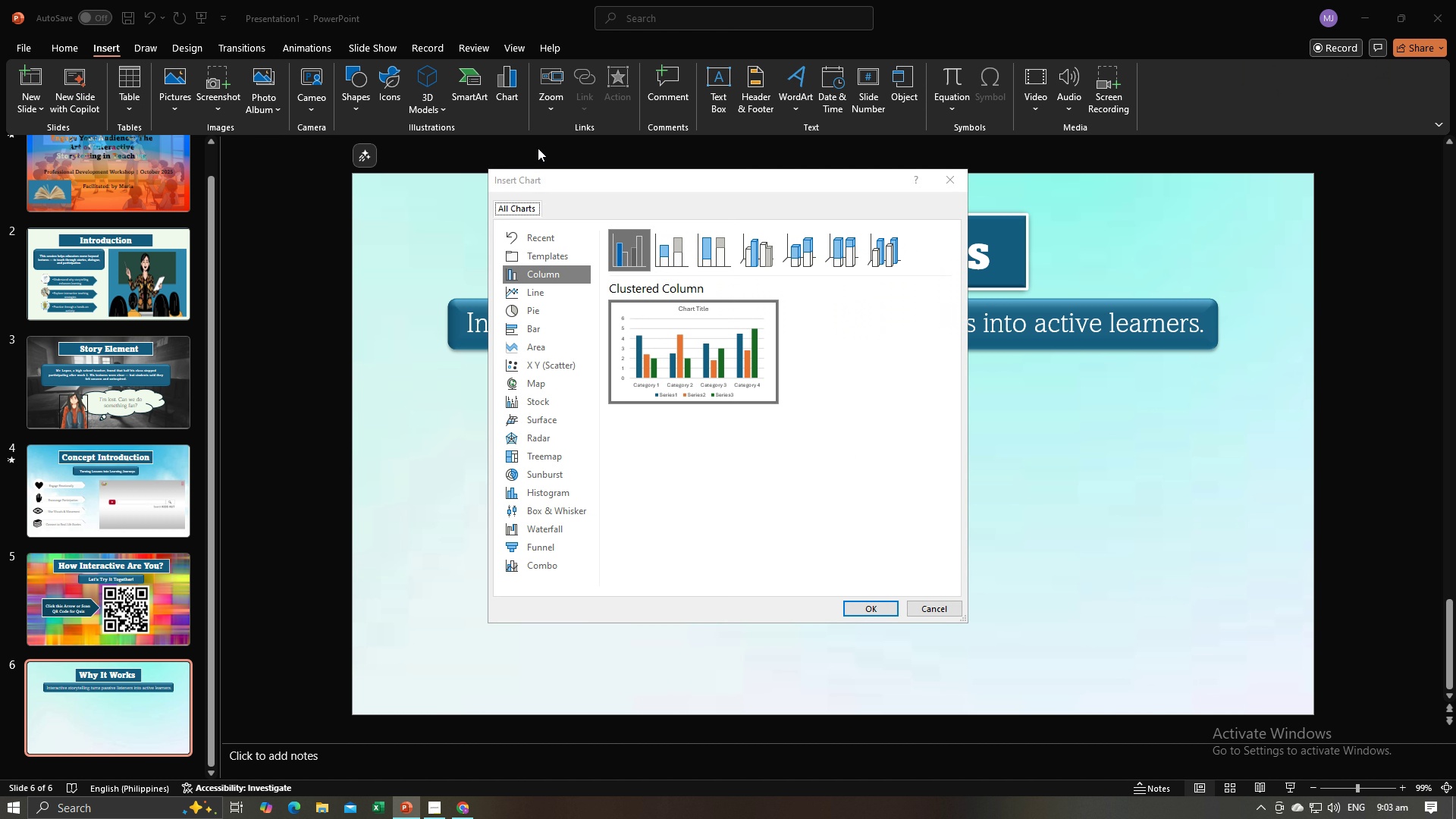 
key(Alt+Tab)
 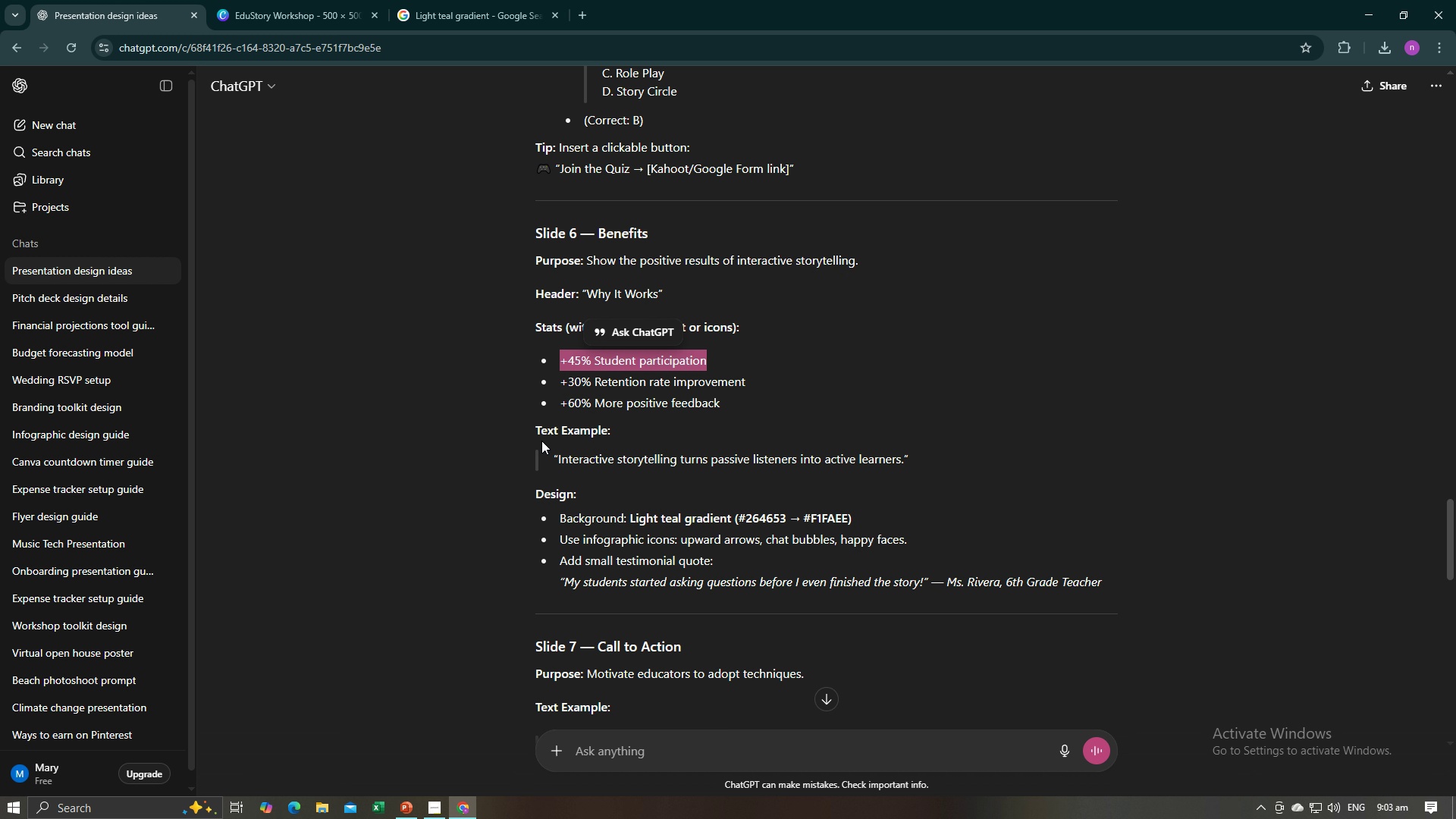 
left_click([541, 441])
 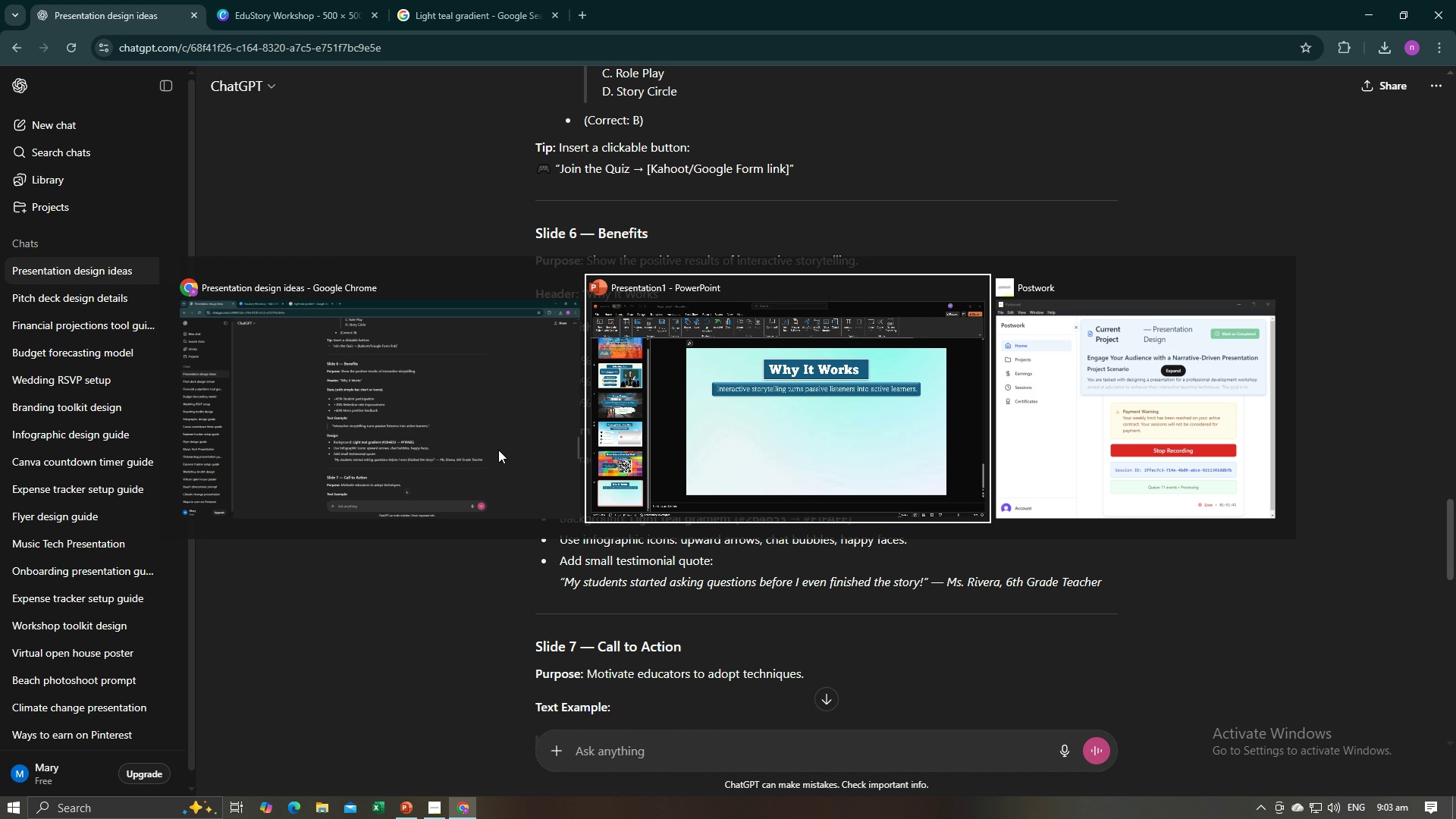 
key(Alt+AltLeft)
 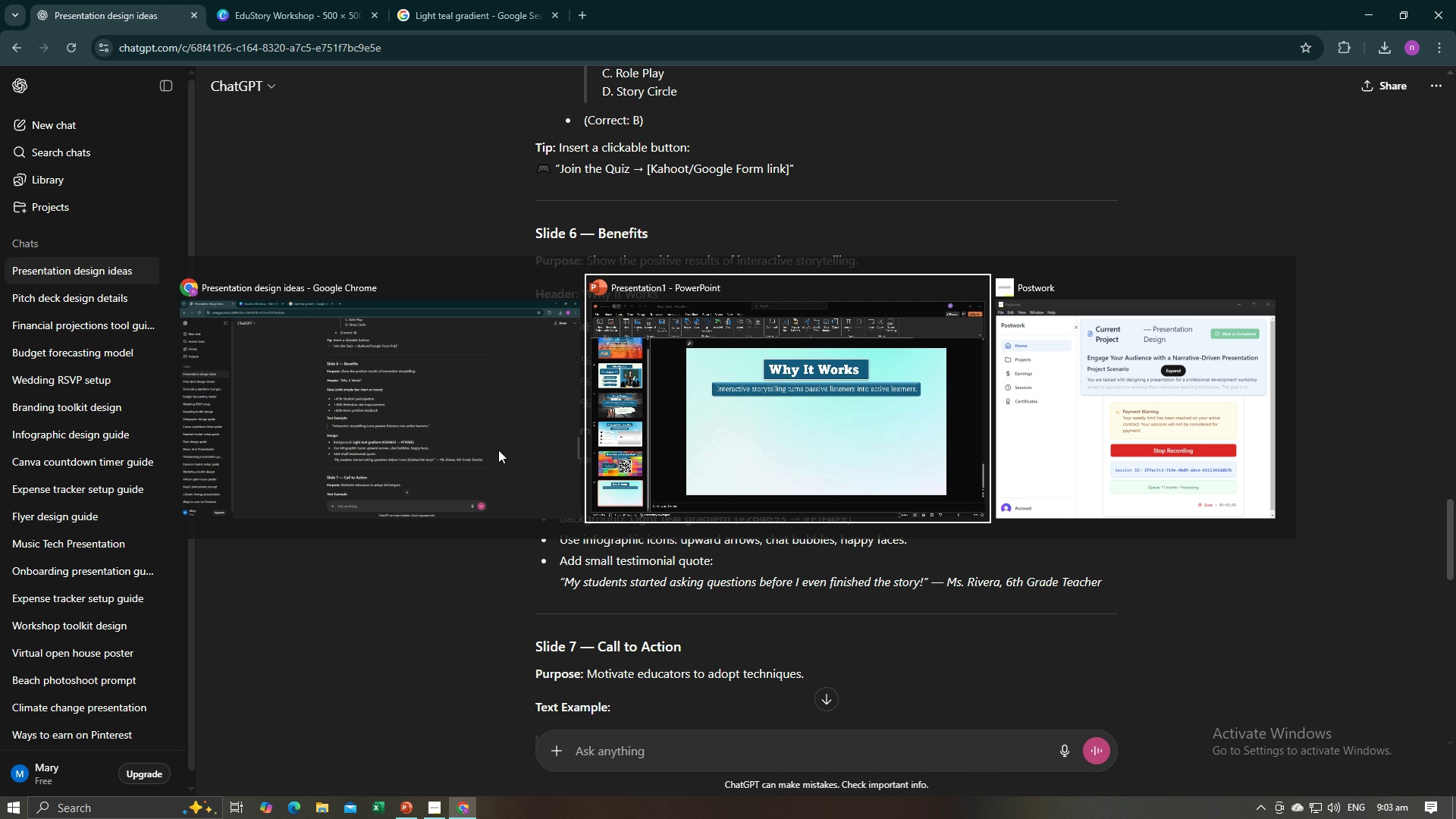 
key(Alt+Tab)
 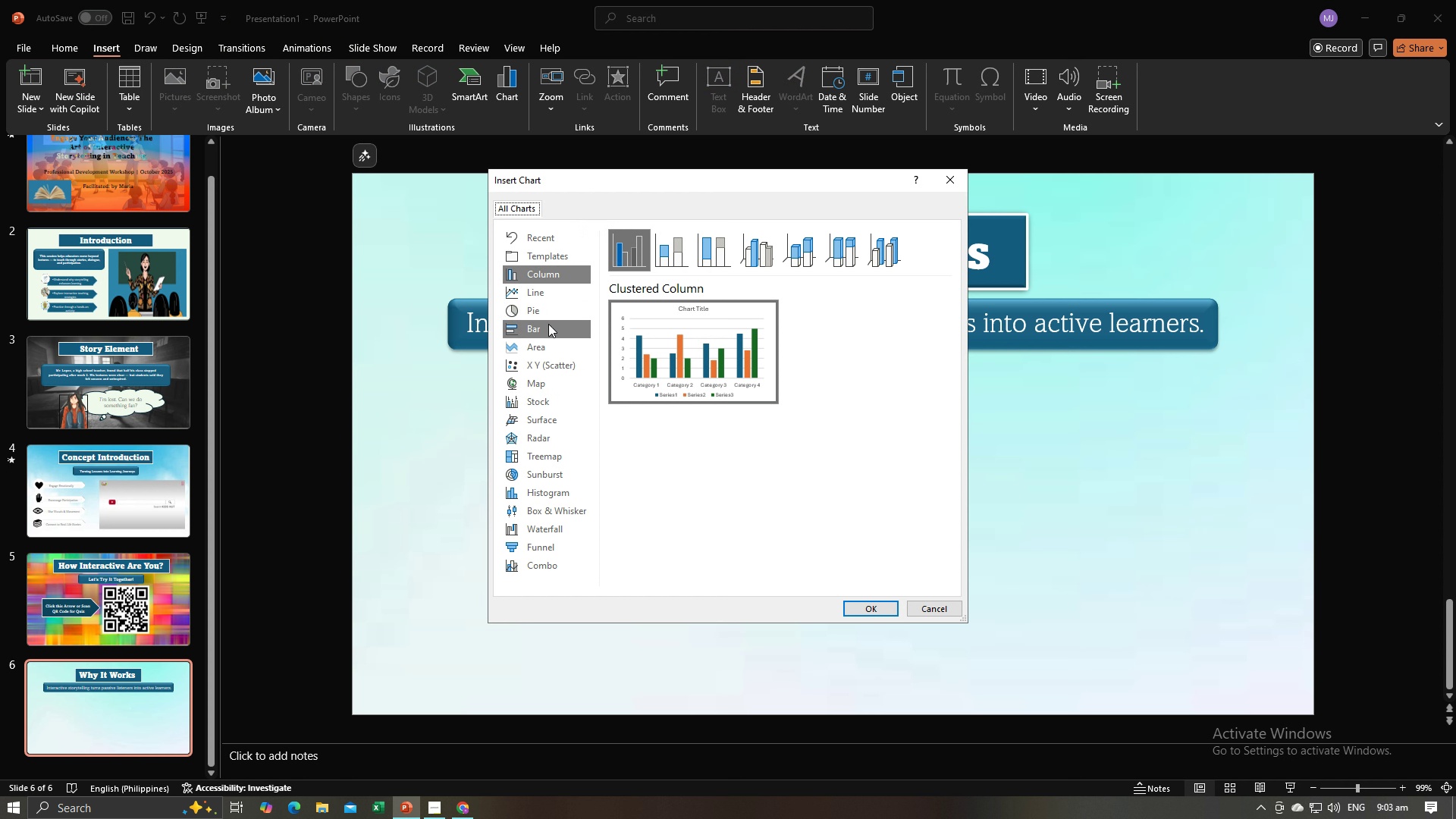 
left_click([548, 324])
 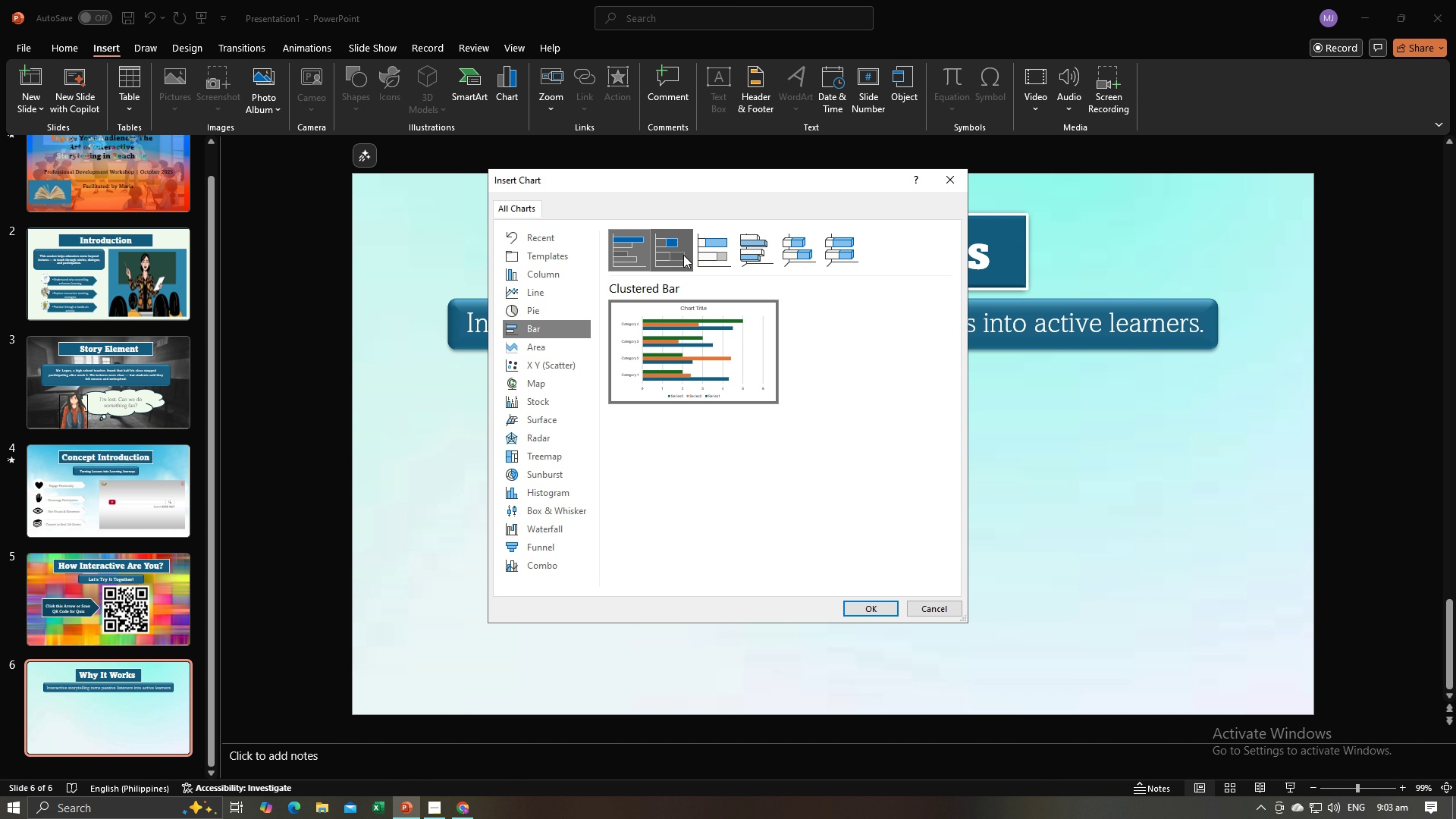 
left_click([683, 255])
 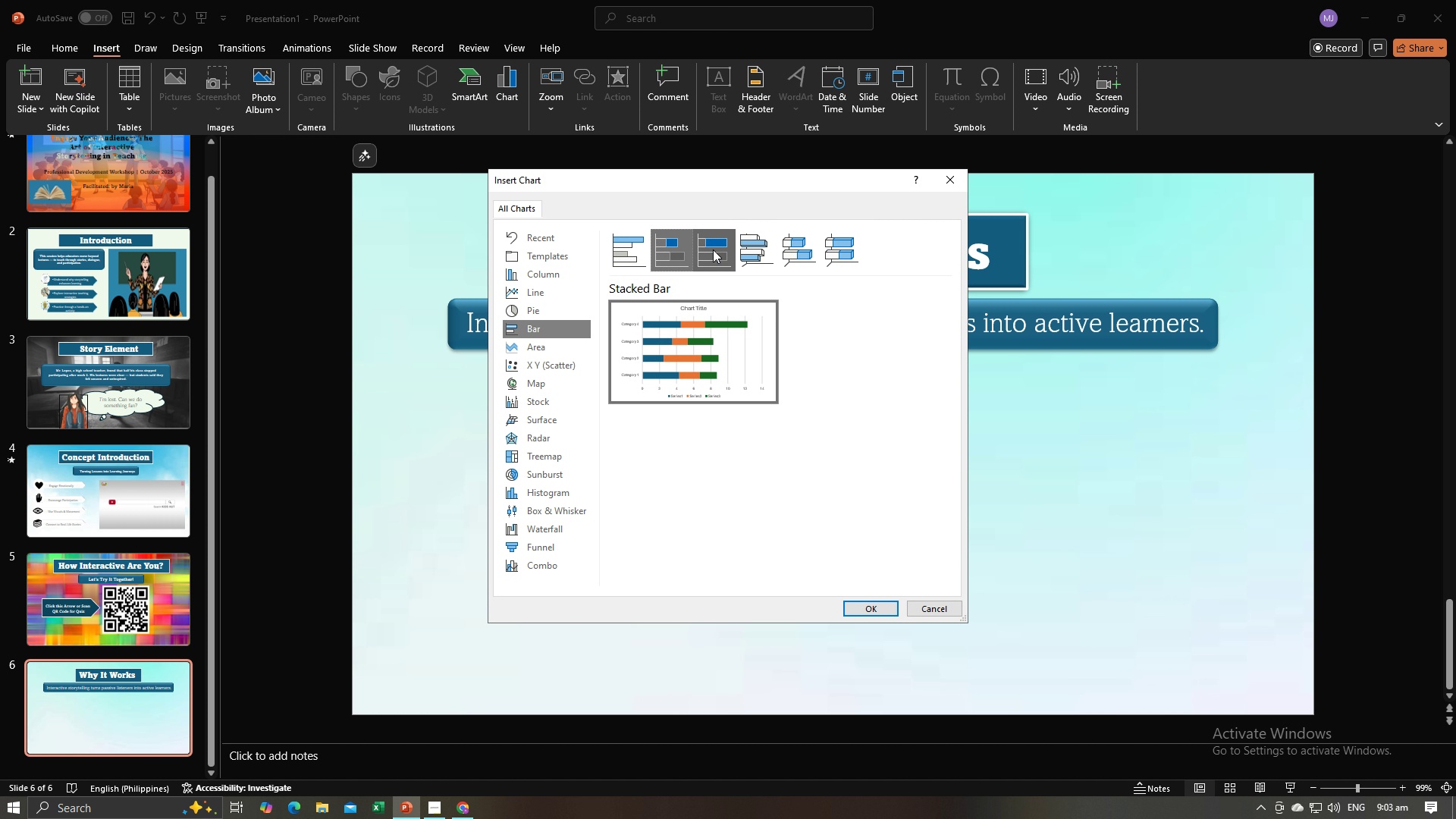 
left_click([713, 249])
 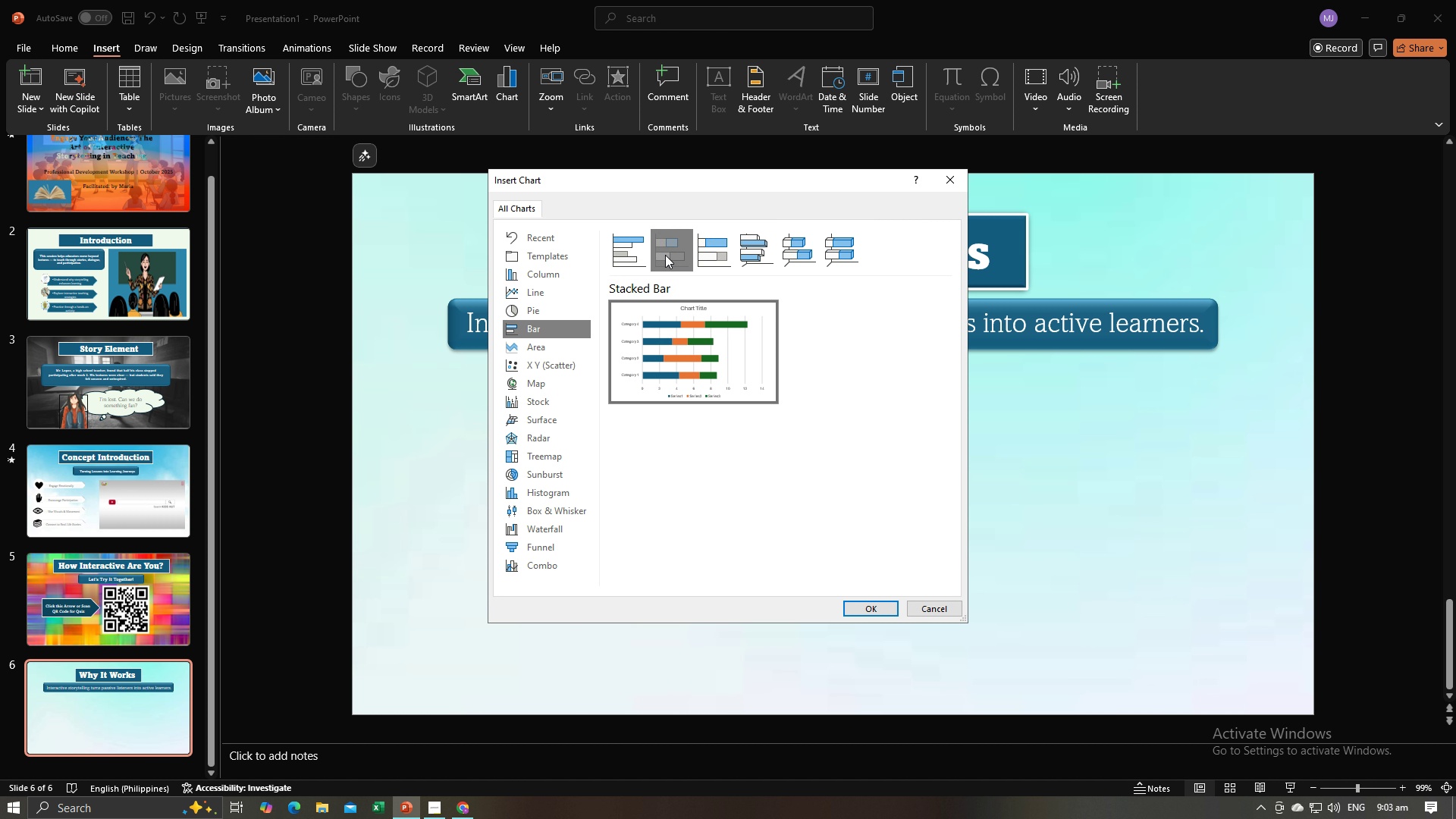 
left_click([665, 255])
 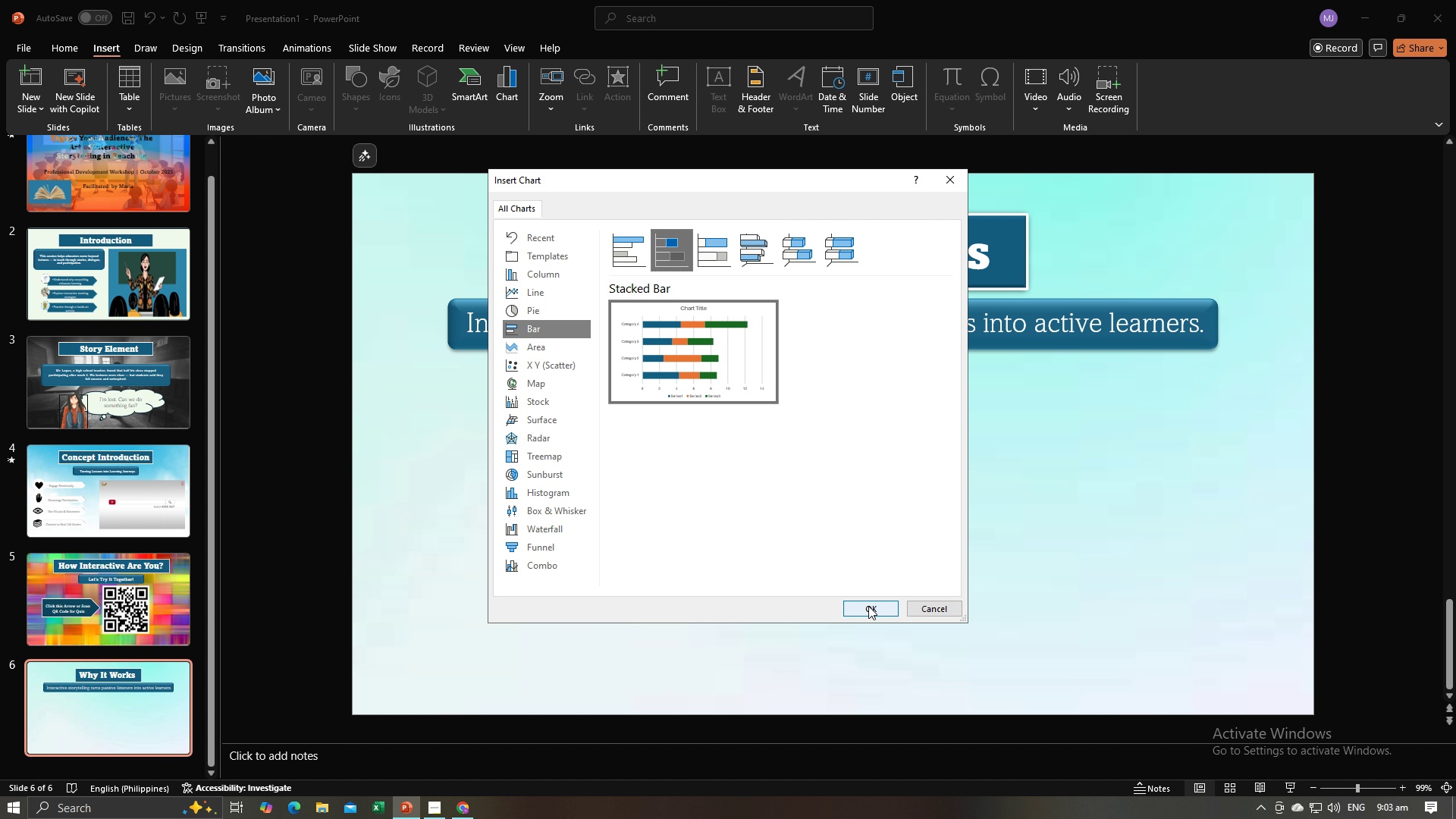 
left_click([868, 605])
 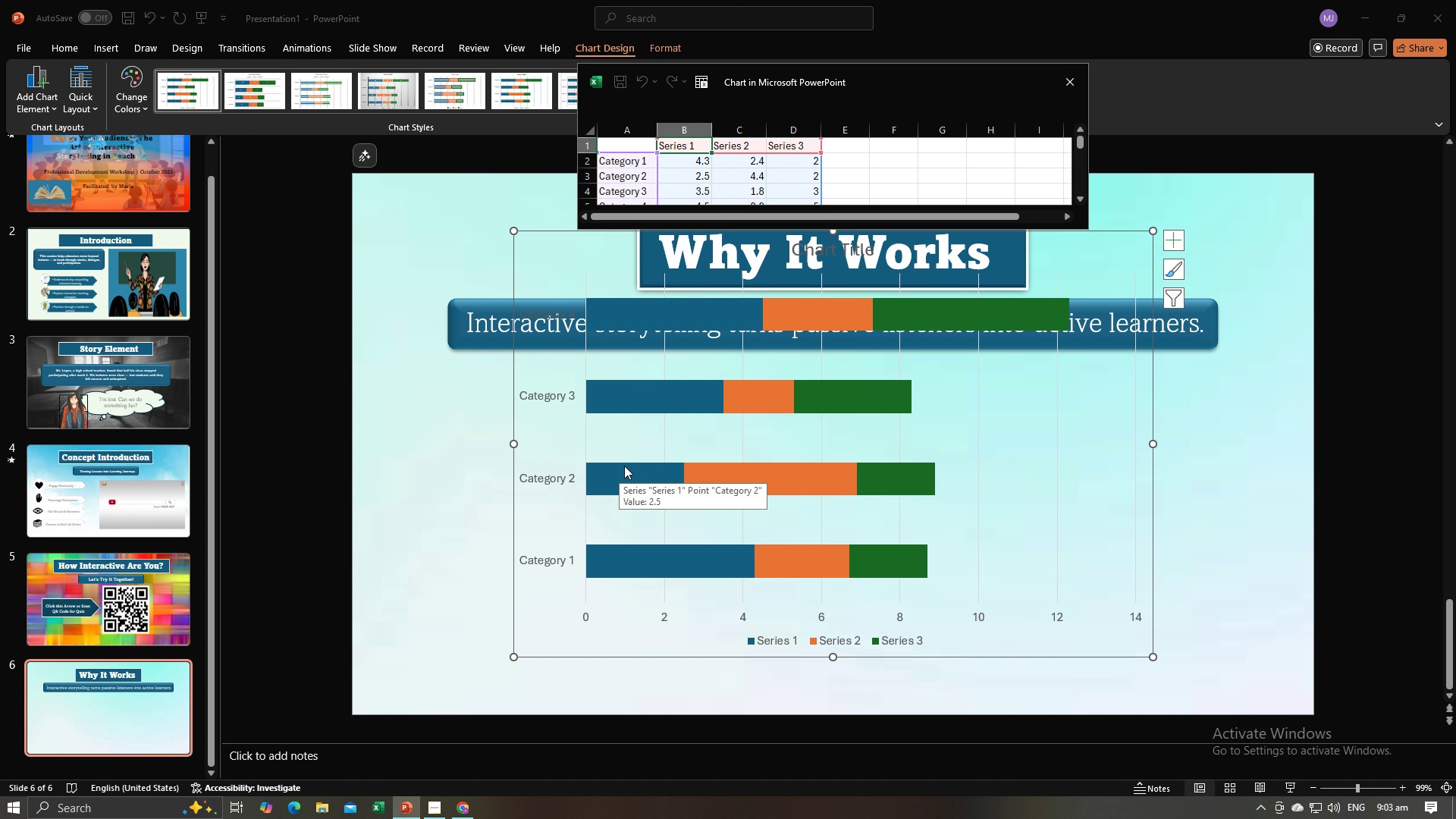 
mouse_move([708, 193])
 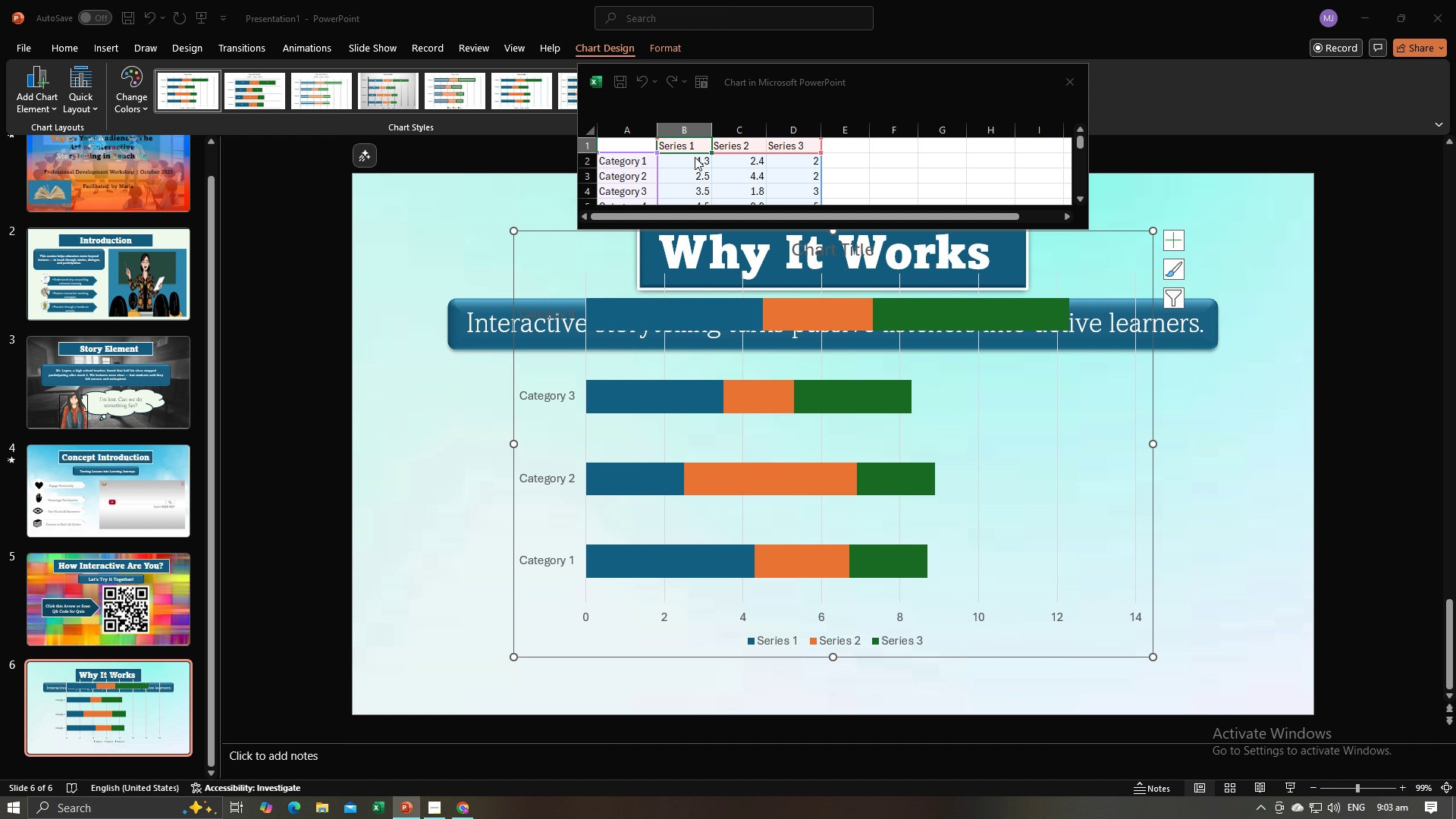 
key(Alt+AltLeft)
 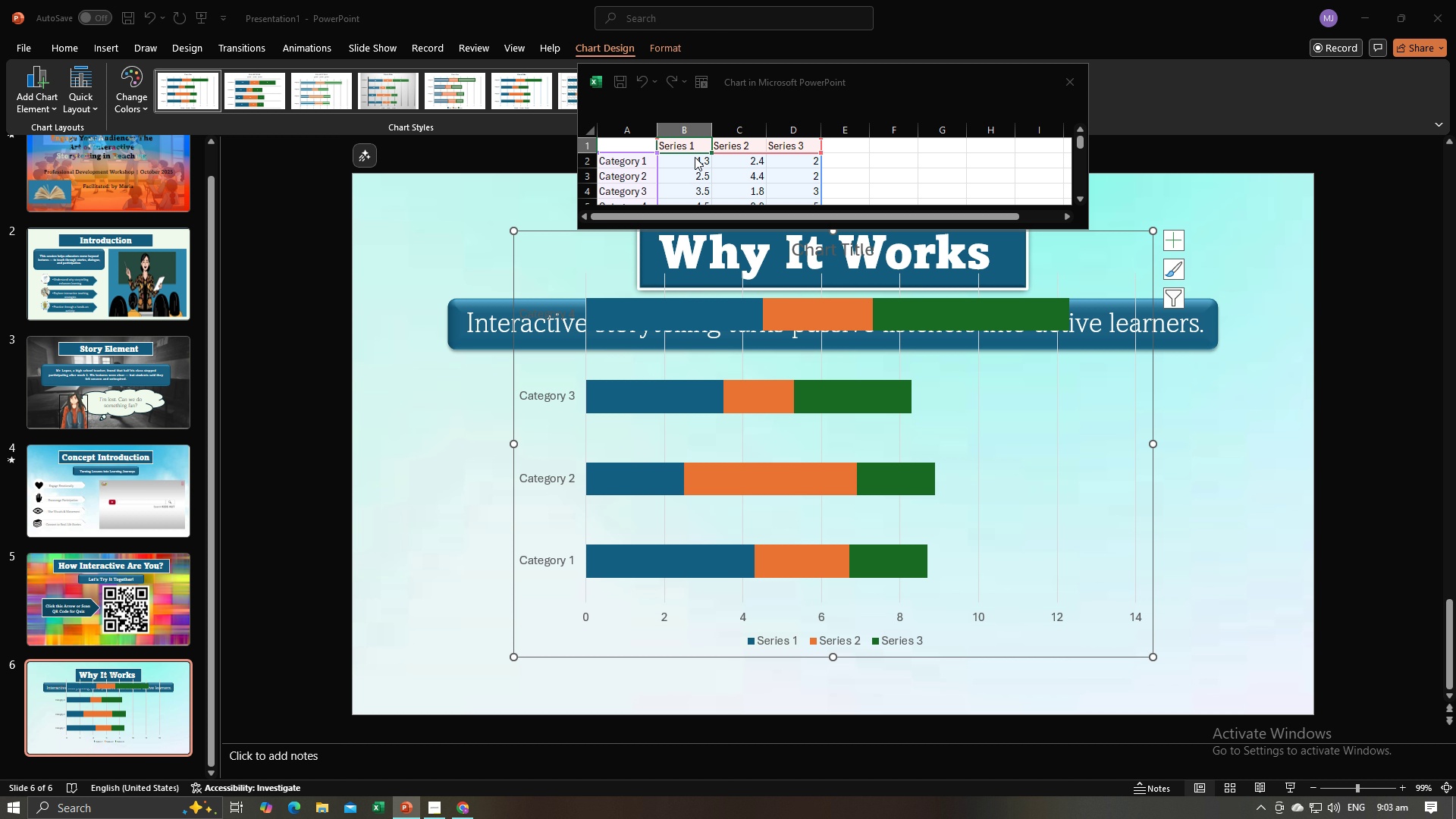 
key(Alt+Tab)
 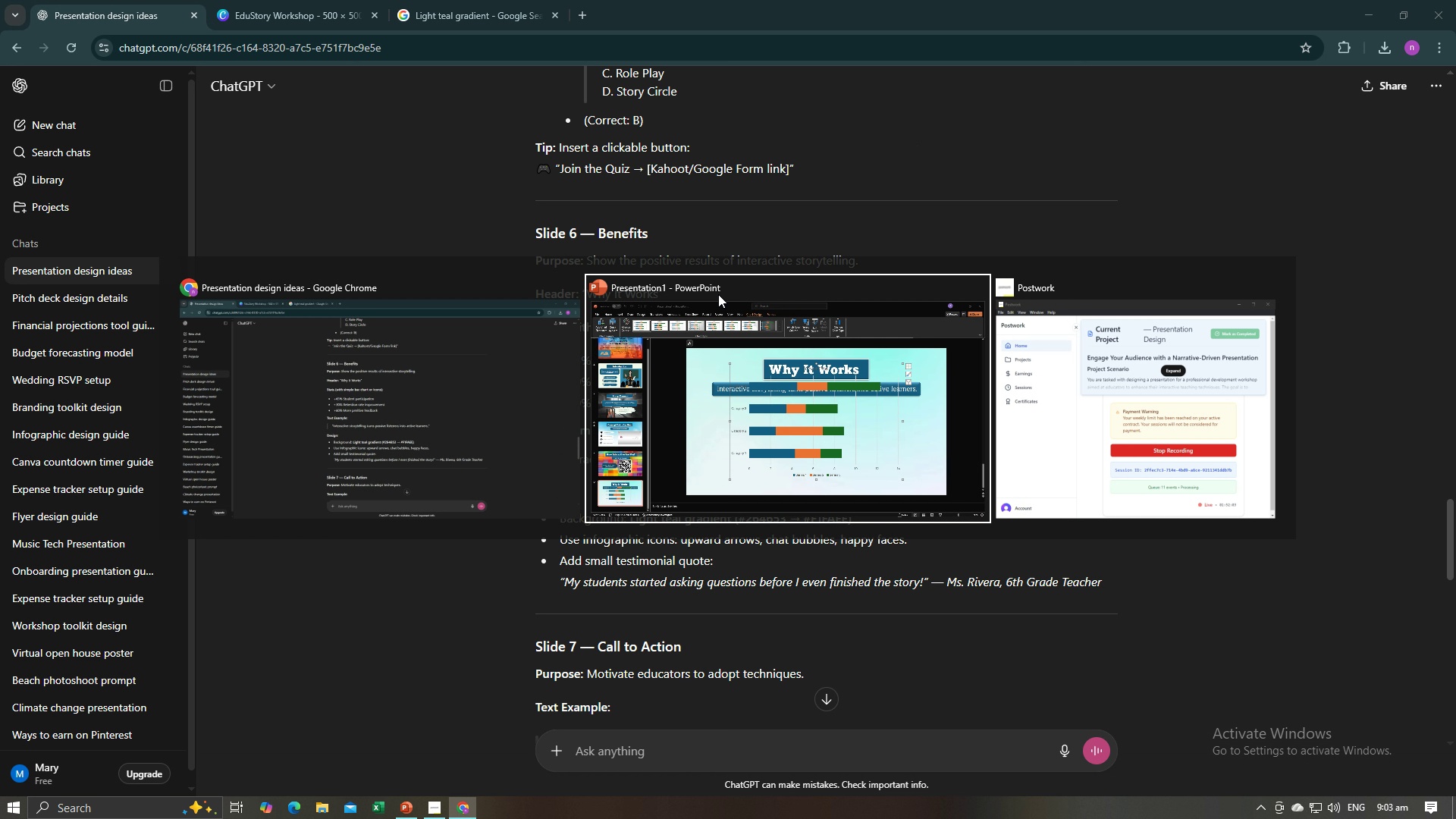 
wait(8.42)
 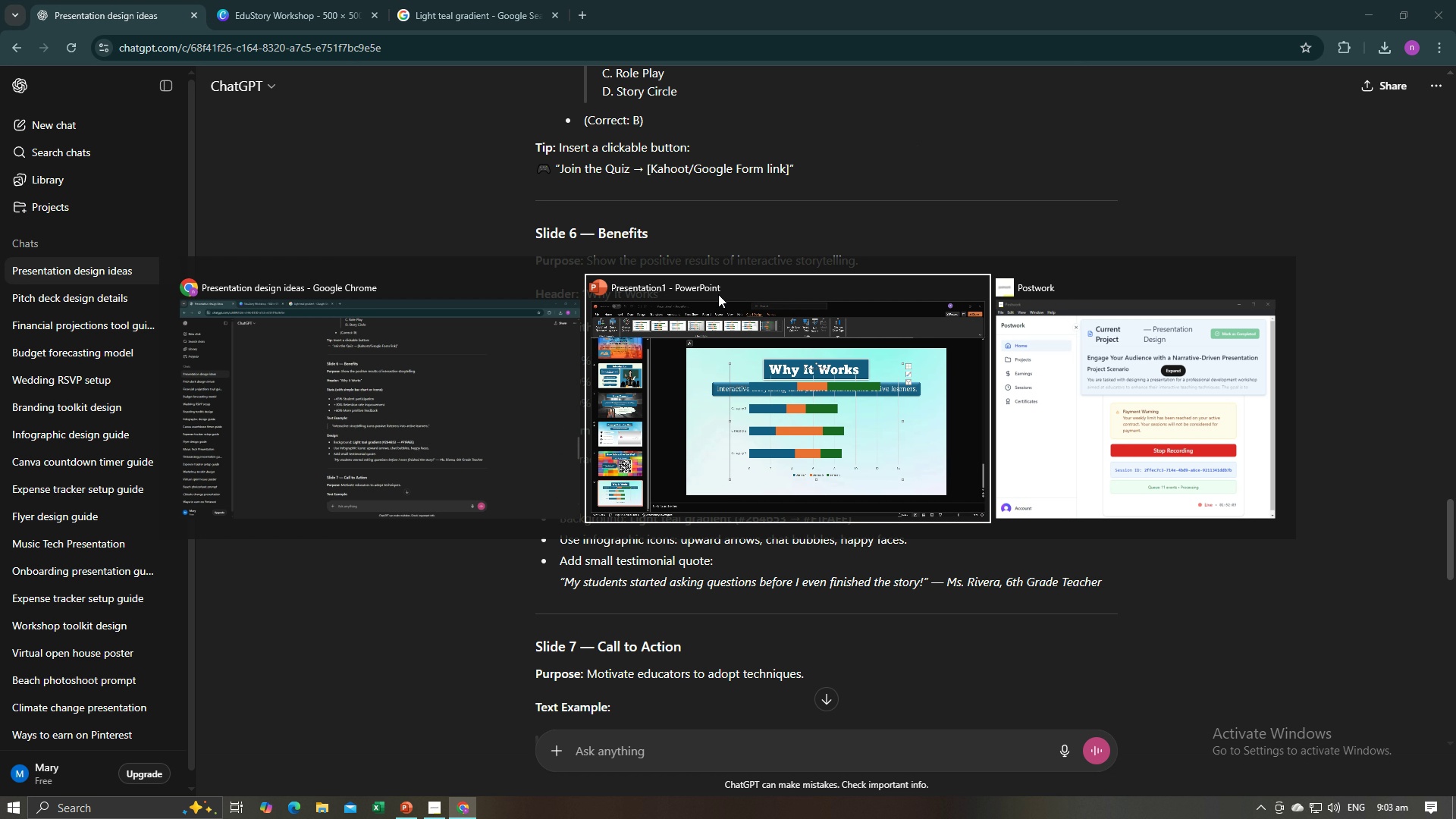 
key(Alt+AltLeft)
 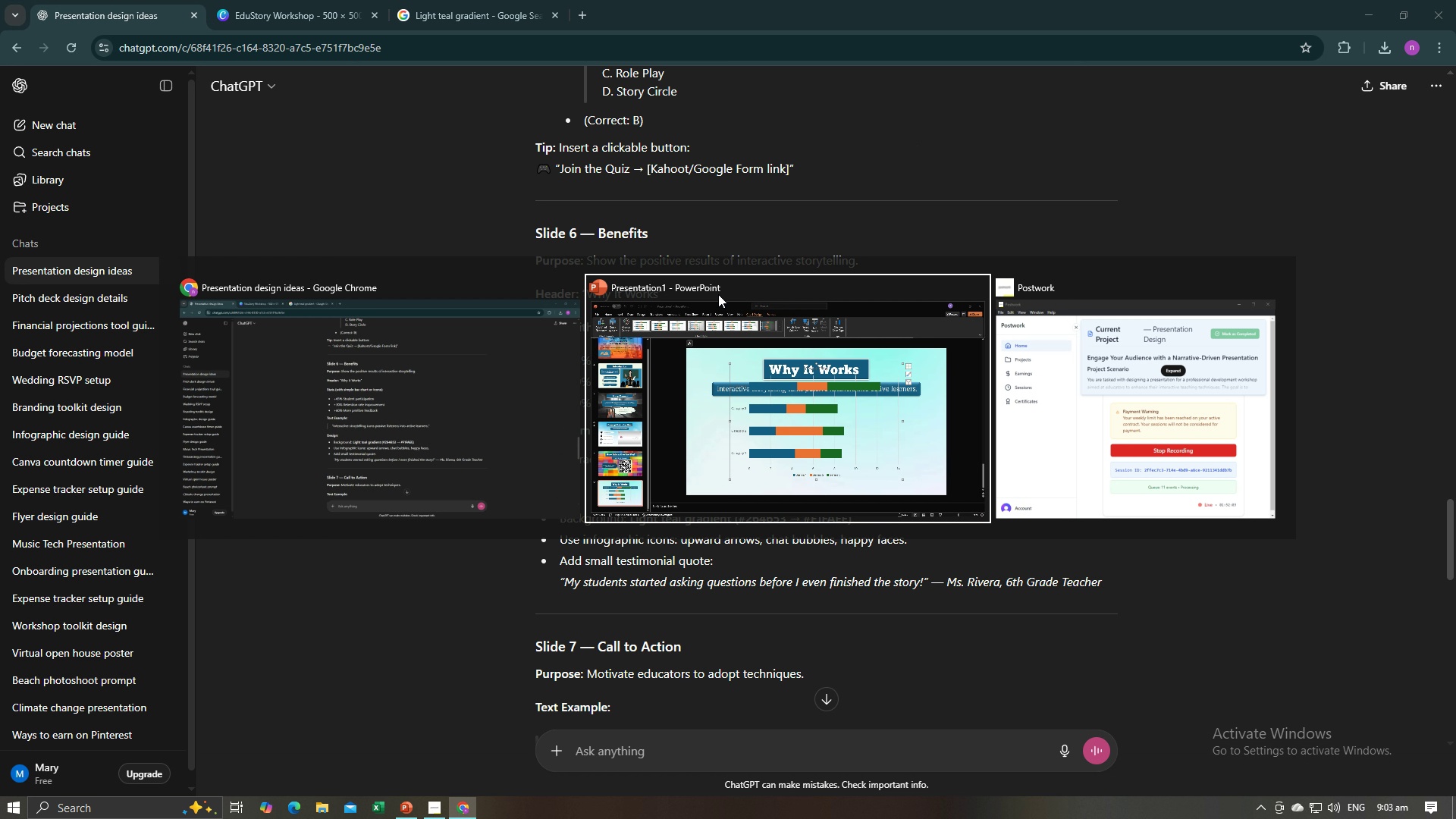 
key(Alt+Tab)
 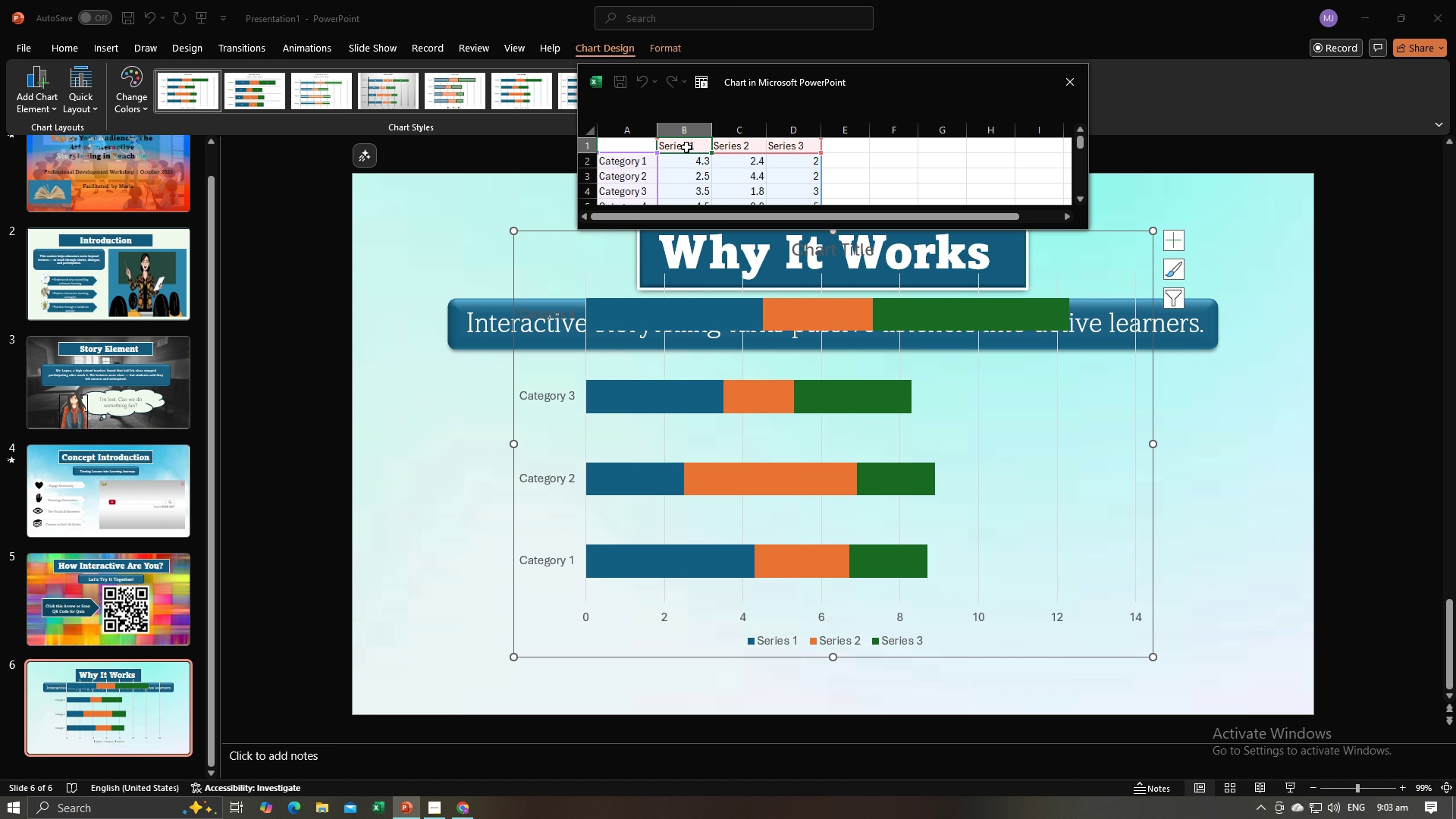 
wait(7.04)
 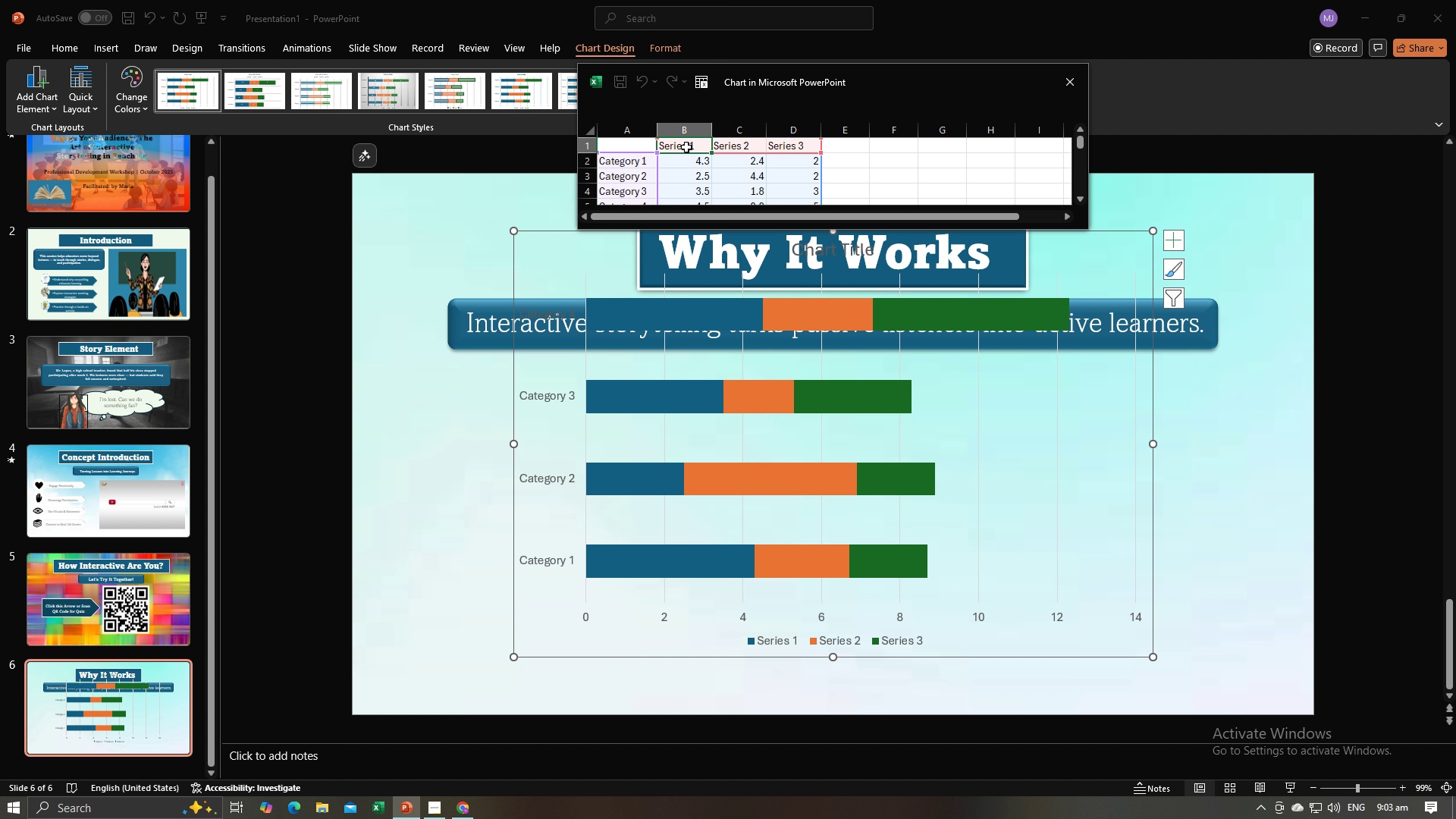 
left_click([686, 147])
 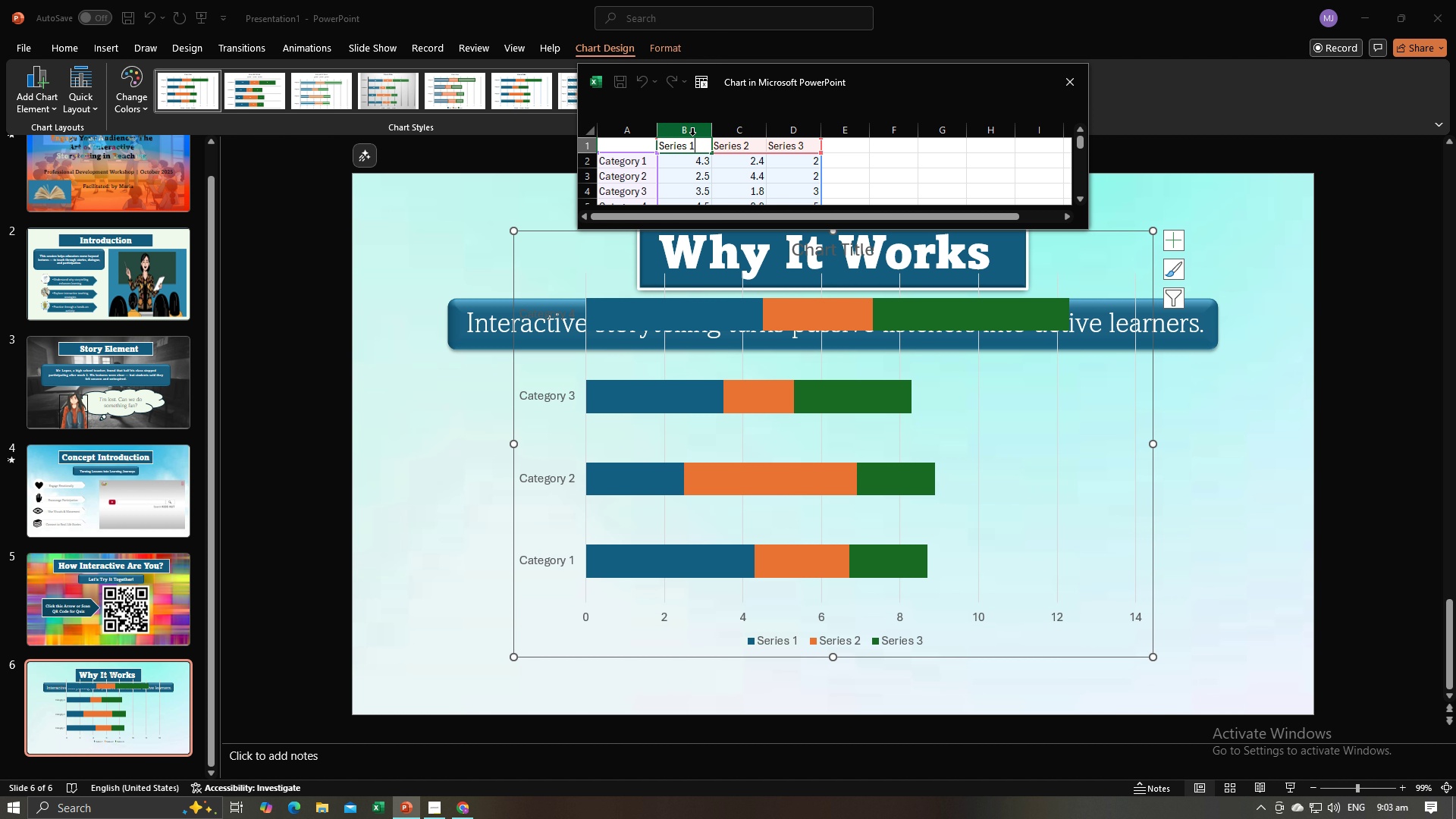 
type(Participation)
 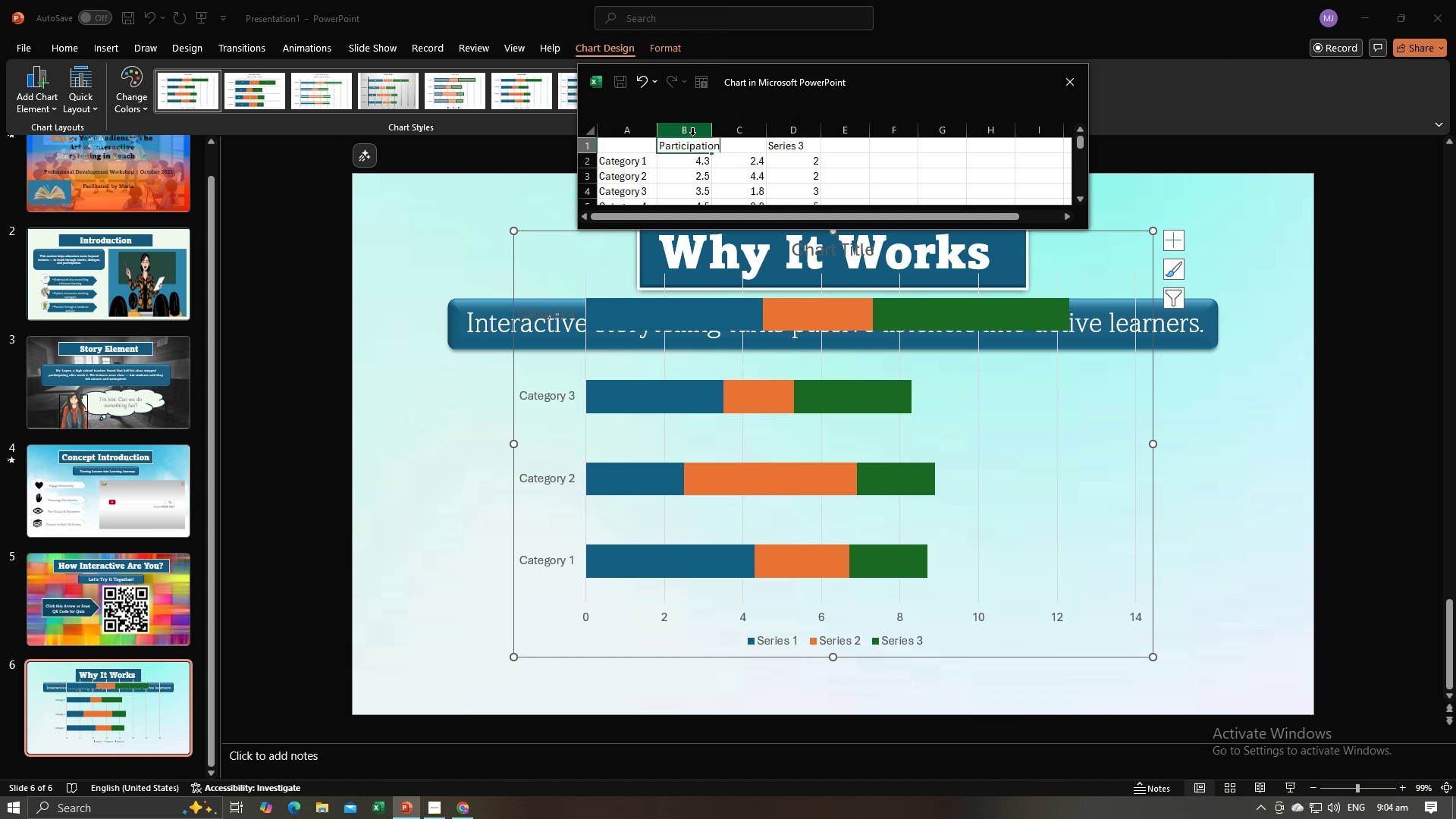 
key(Alt+AltLeft)
 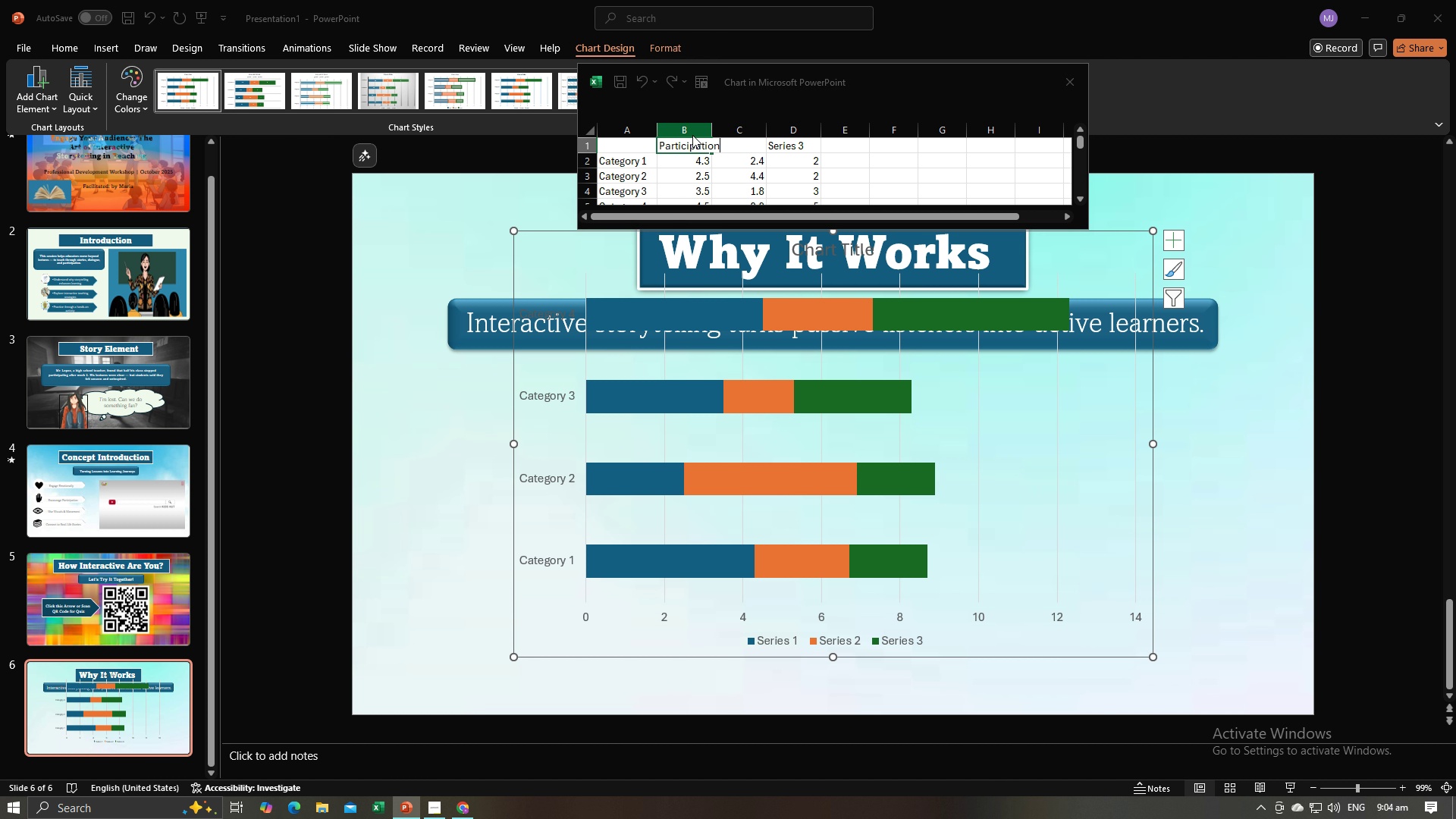 
key(Alt+Tab)
 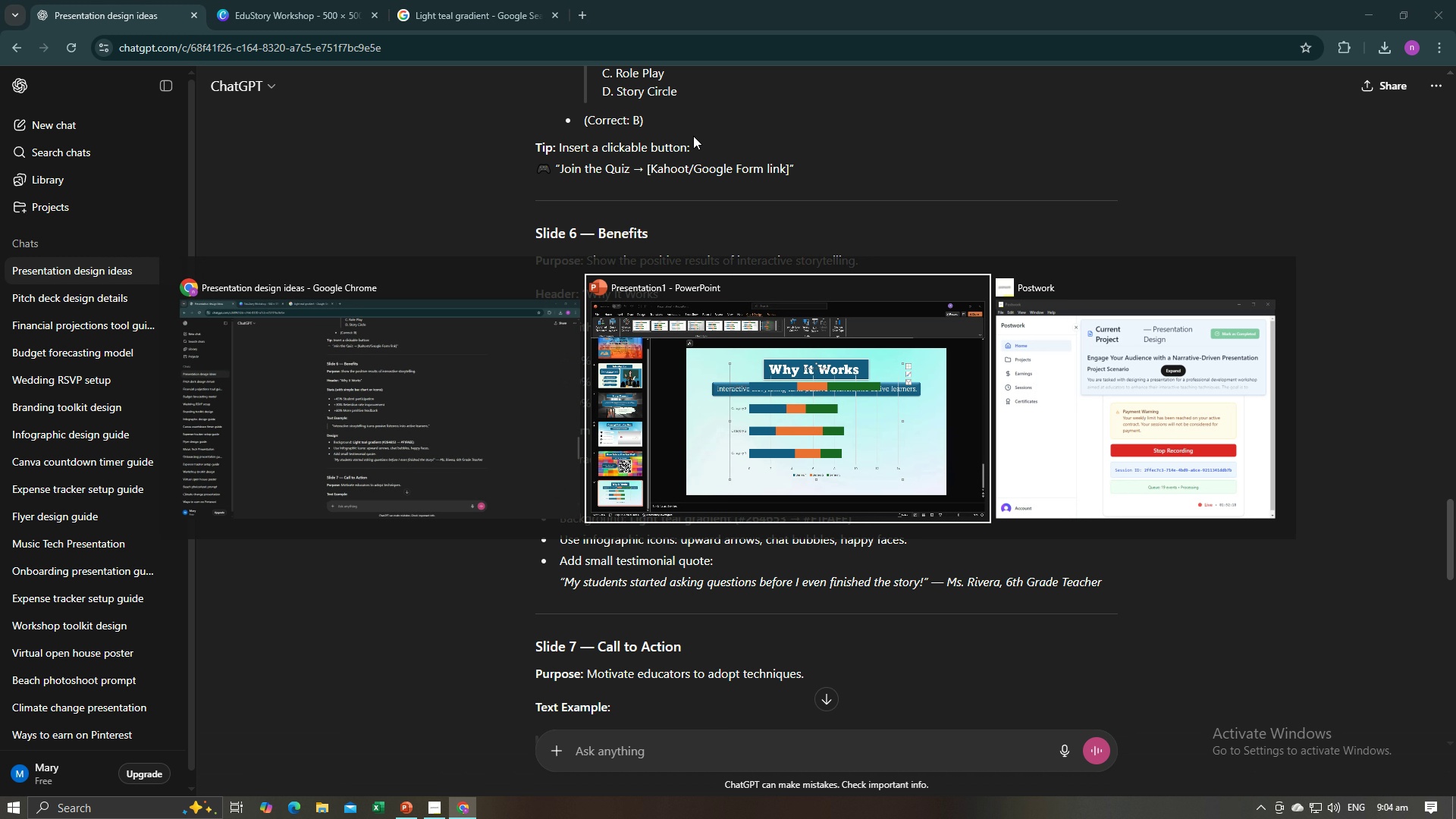 
key(Alt+AltLeft)
 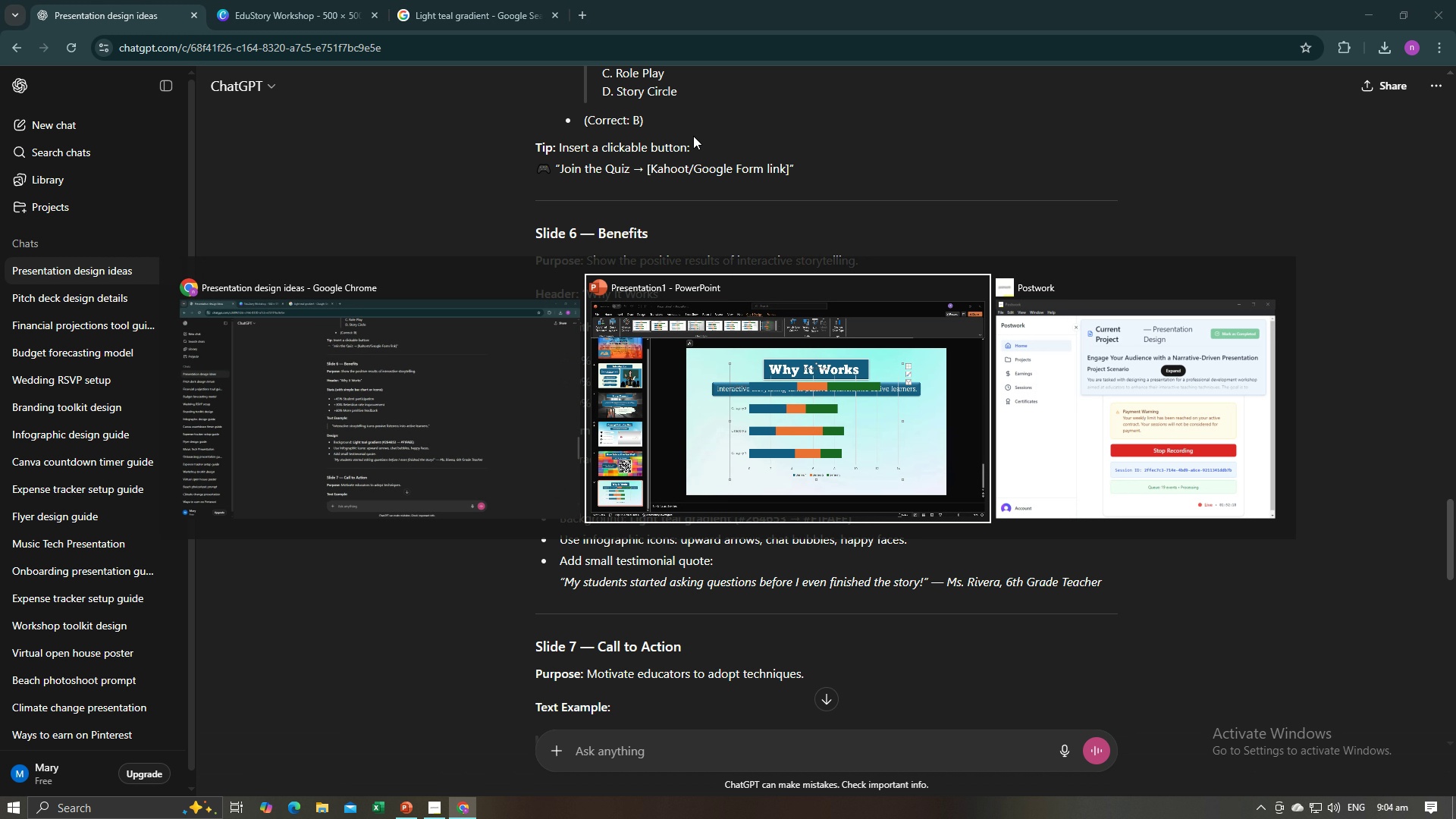 
key(Alt+Tab)
 